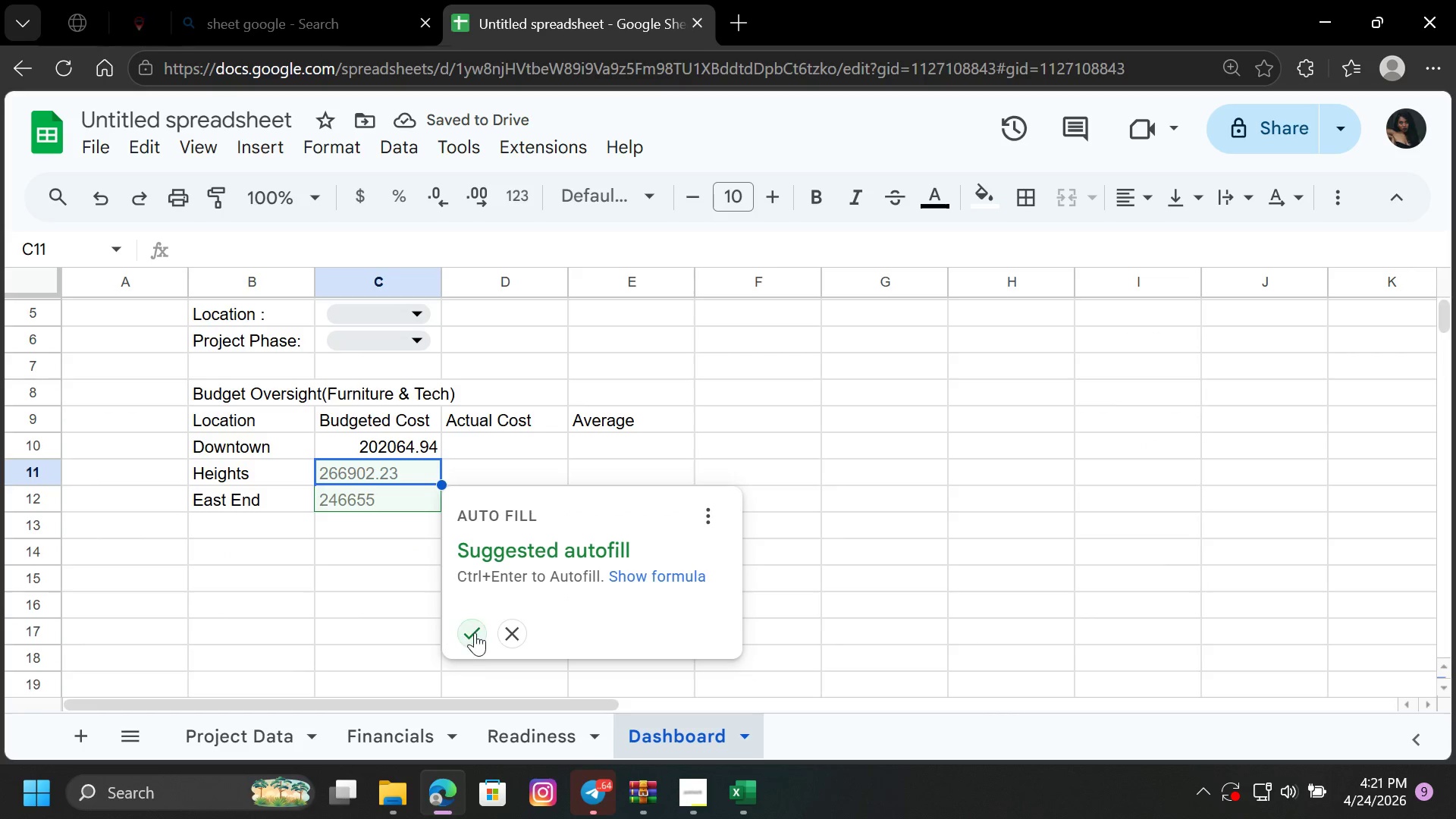 
left_click([477, 632])
 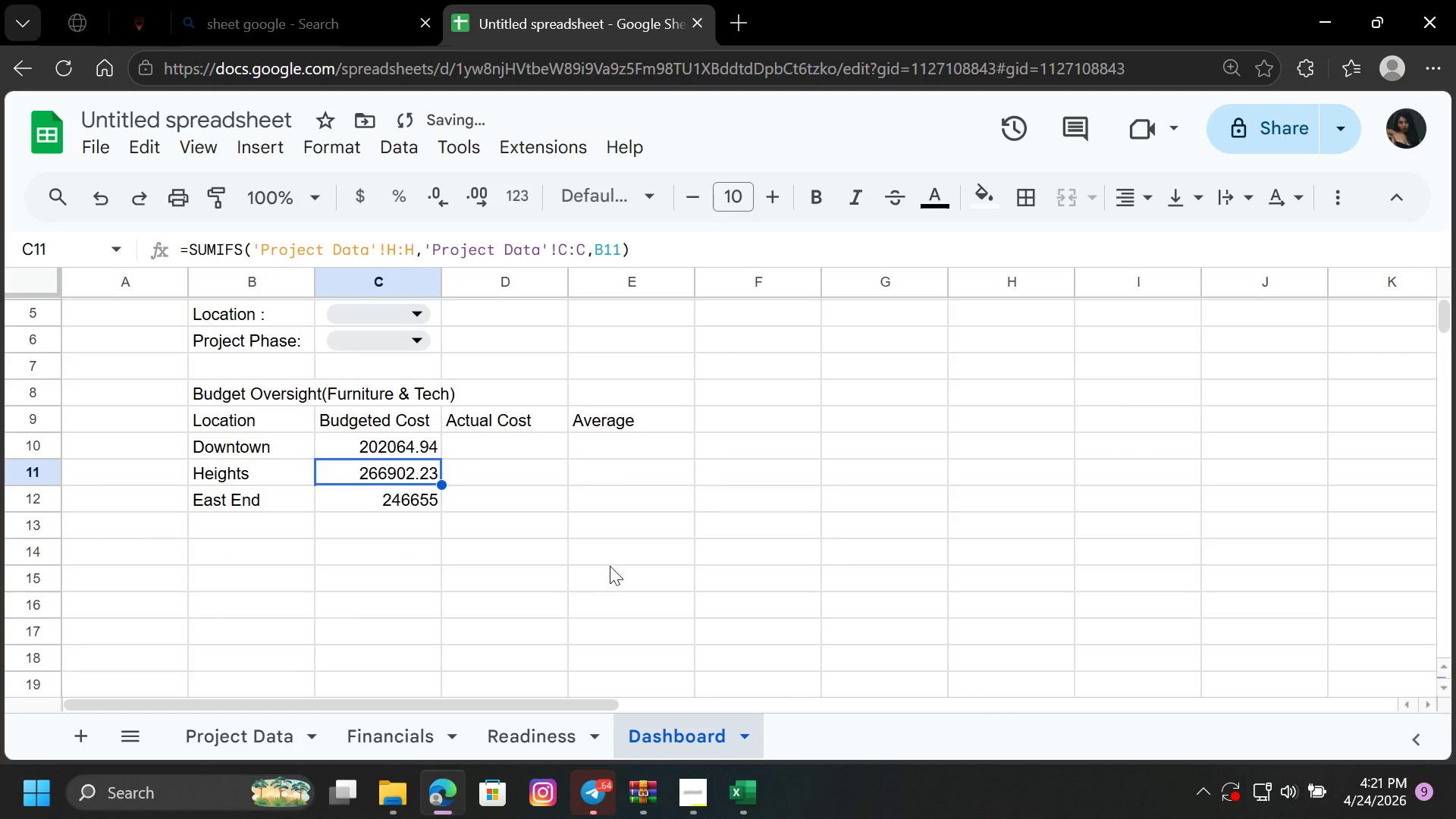 
left_click([706, 540])
 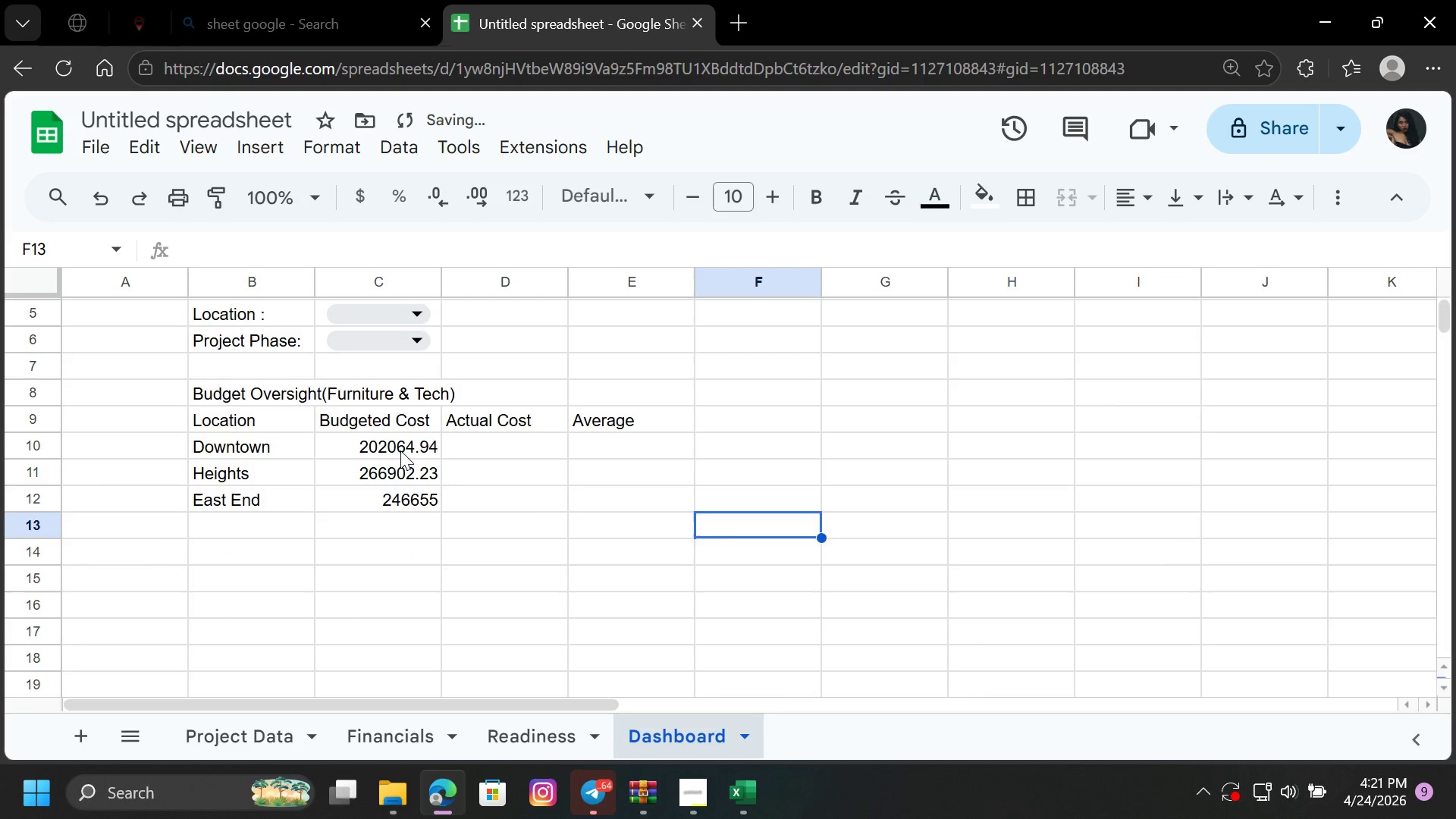 
left_click_drag(start_coordinate=[388, 450], to_coordinate=[403, 488])
 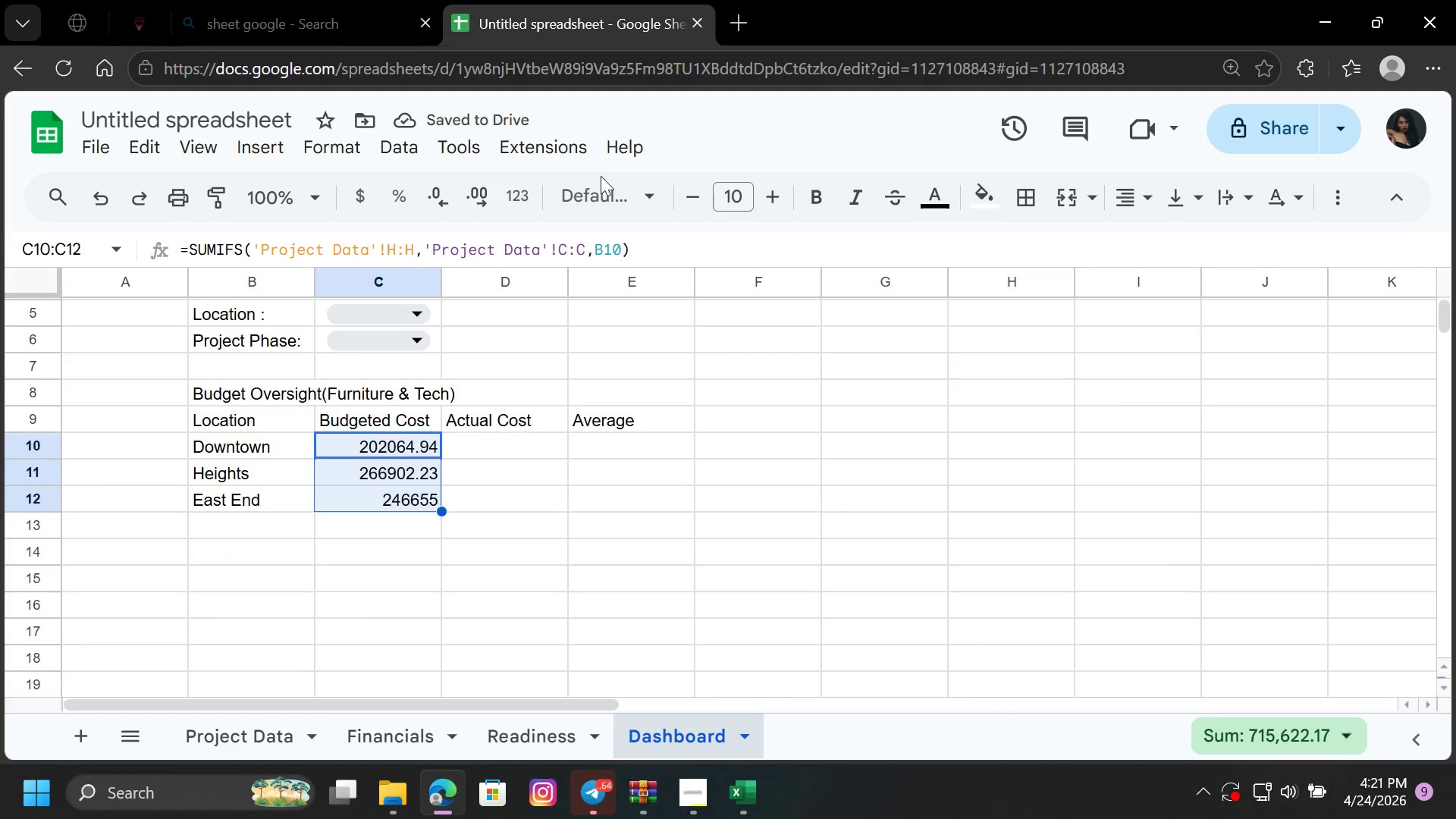 
left_click([519, 200])
 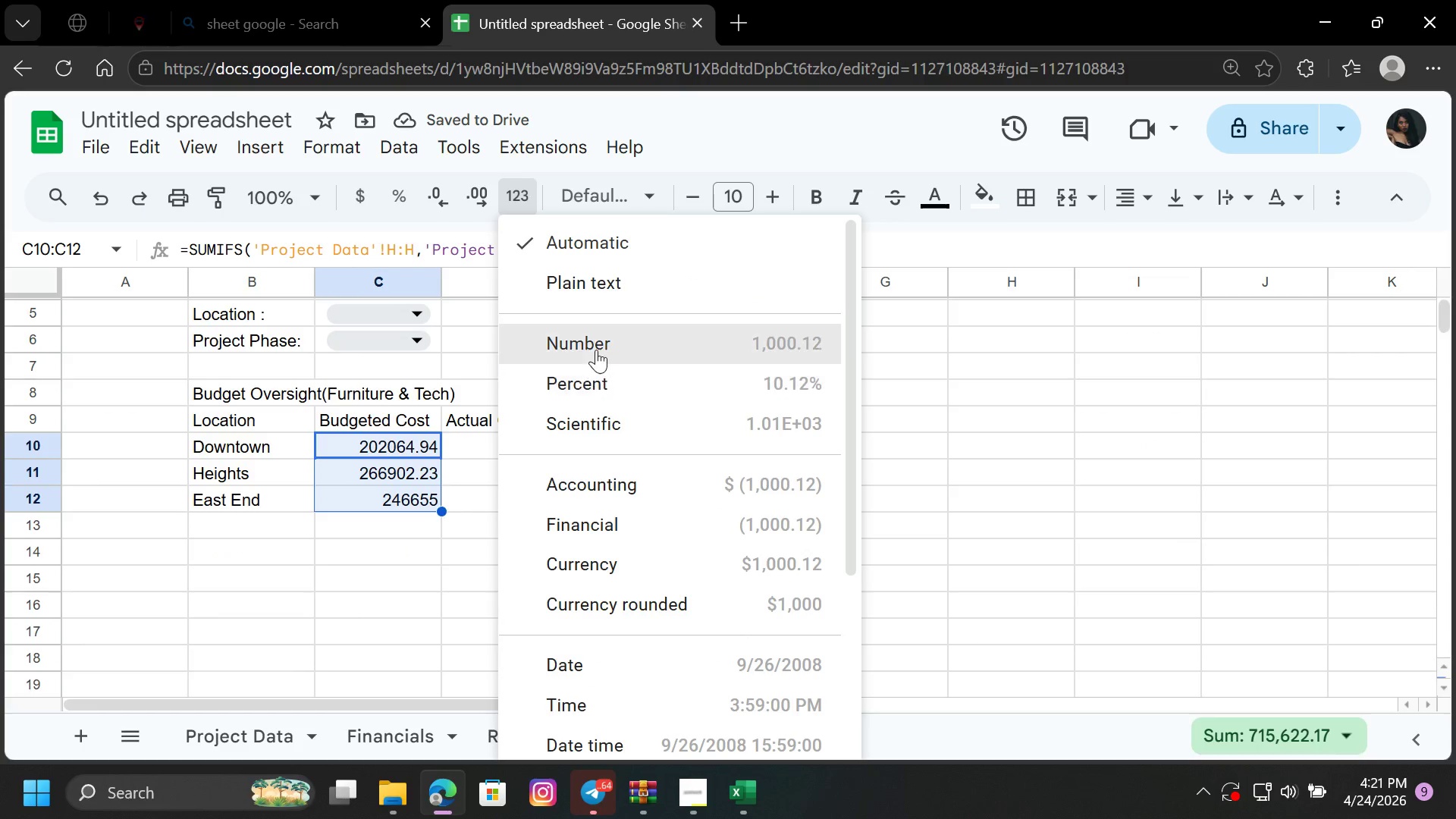 
left_click([596, 347])
 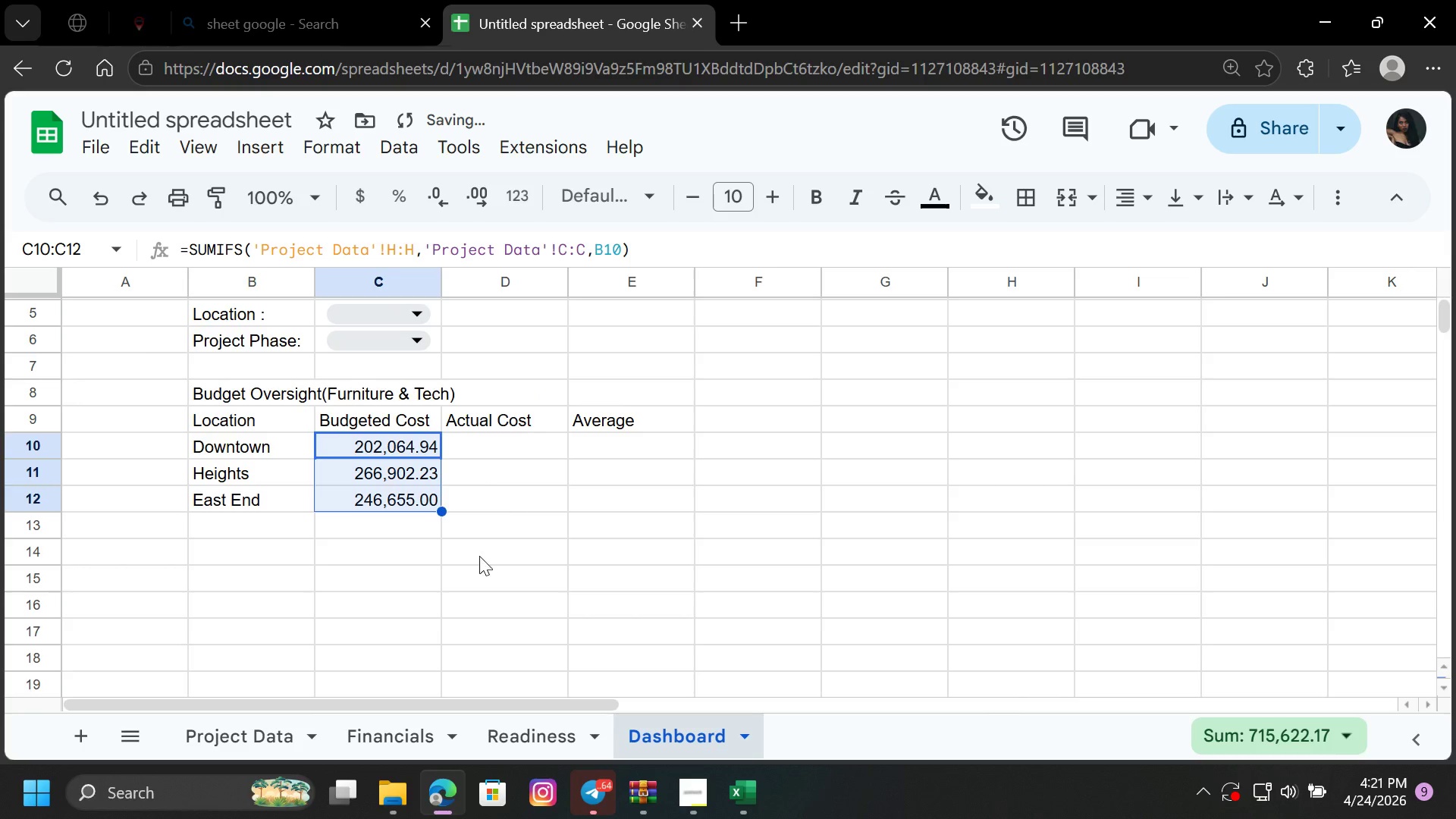 
left_click([482, 559])
 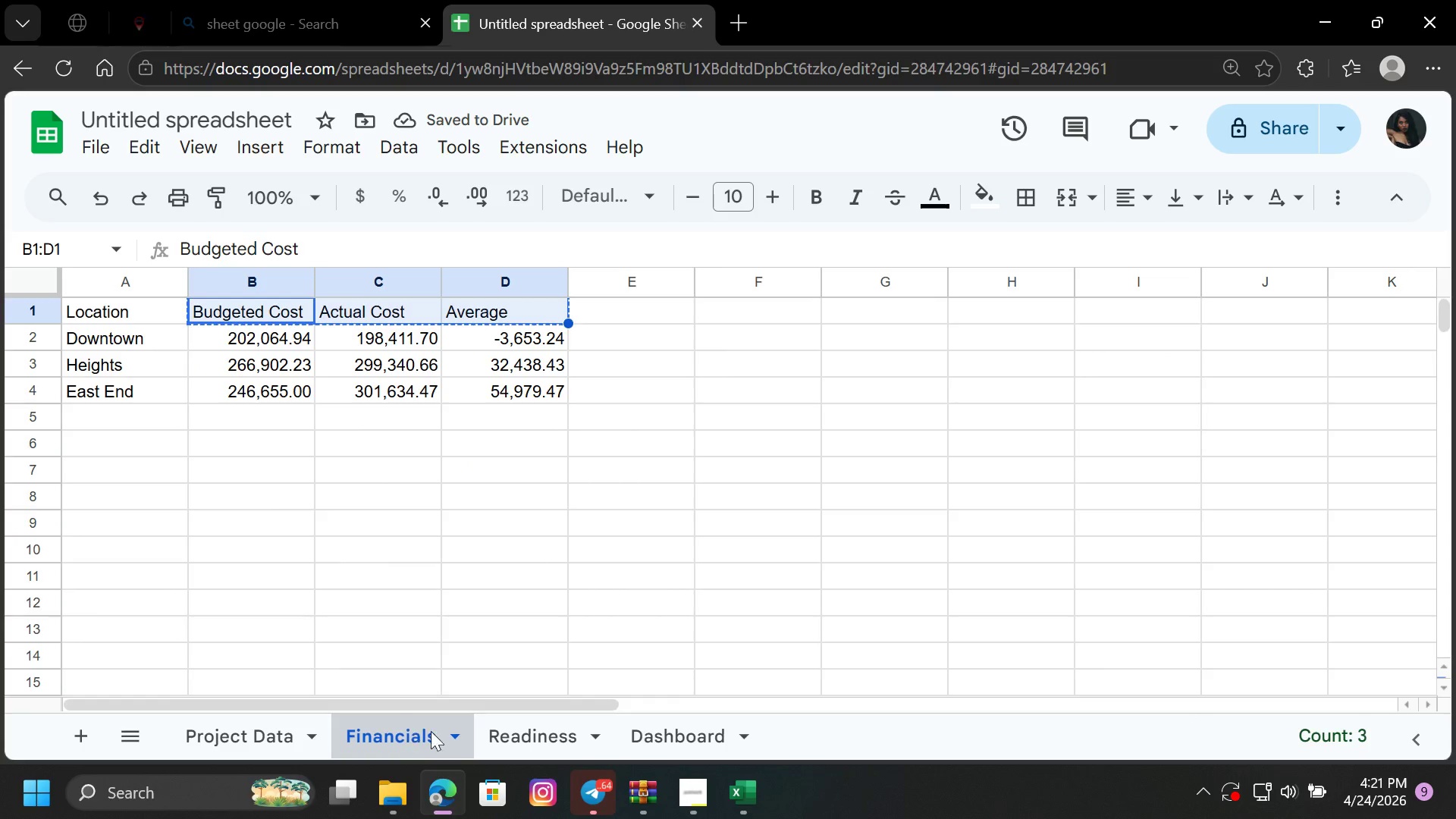 
wait(5.12)
 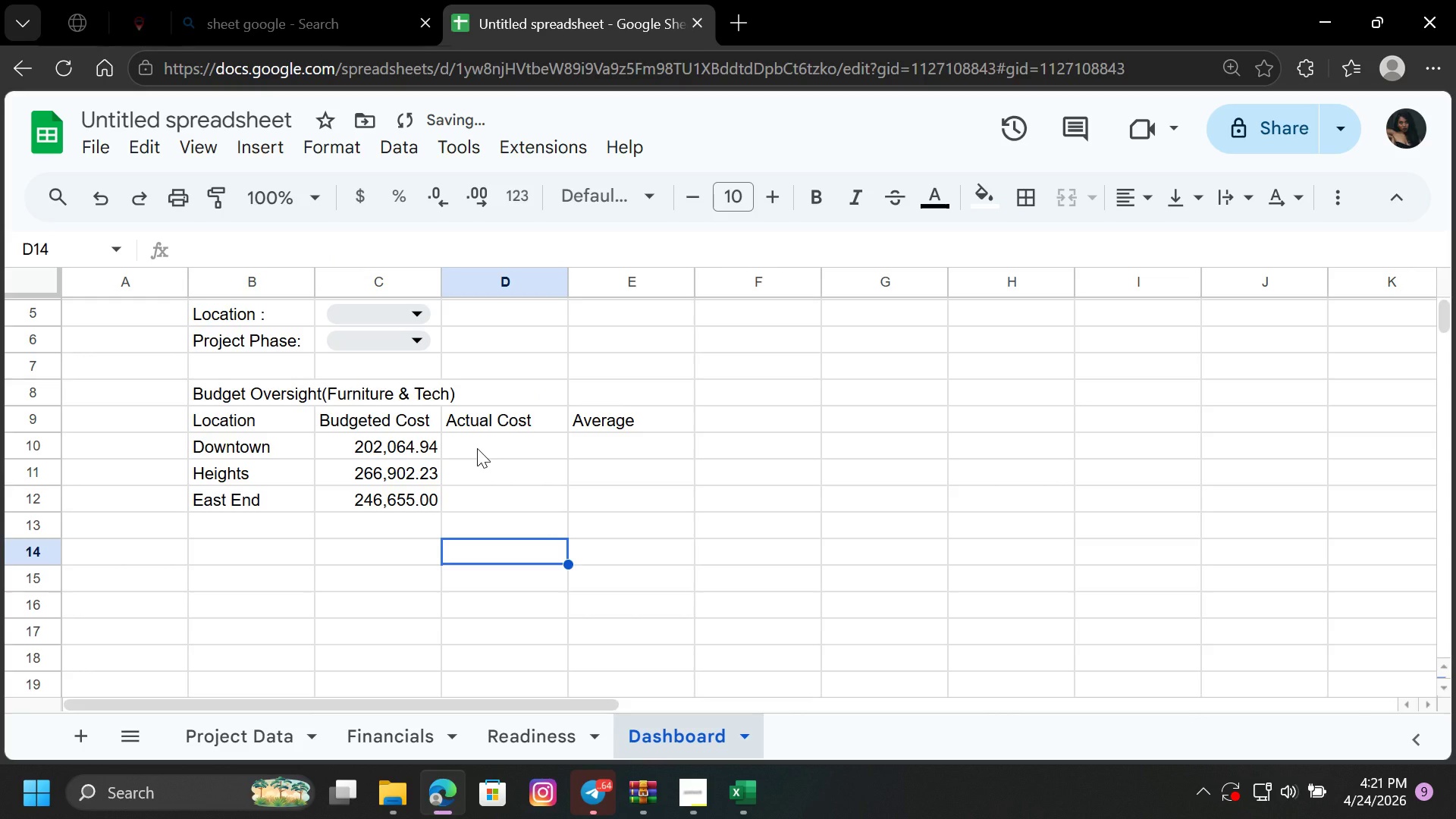 
left_click([514, 738])
 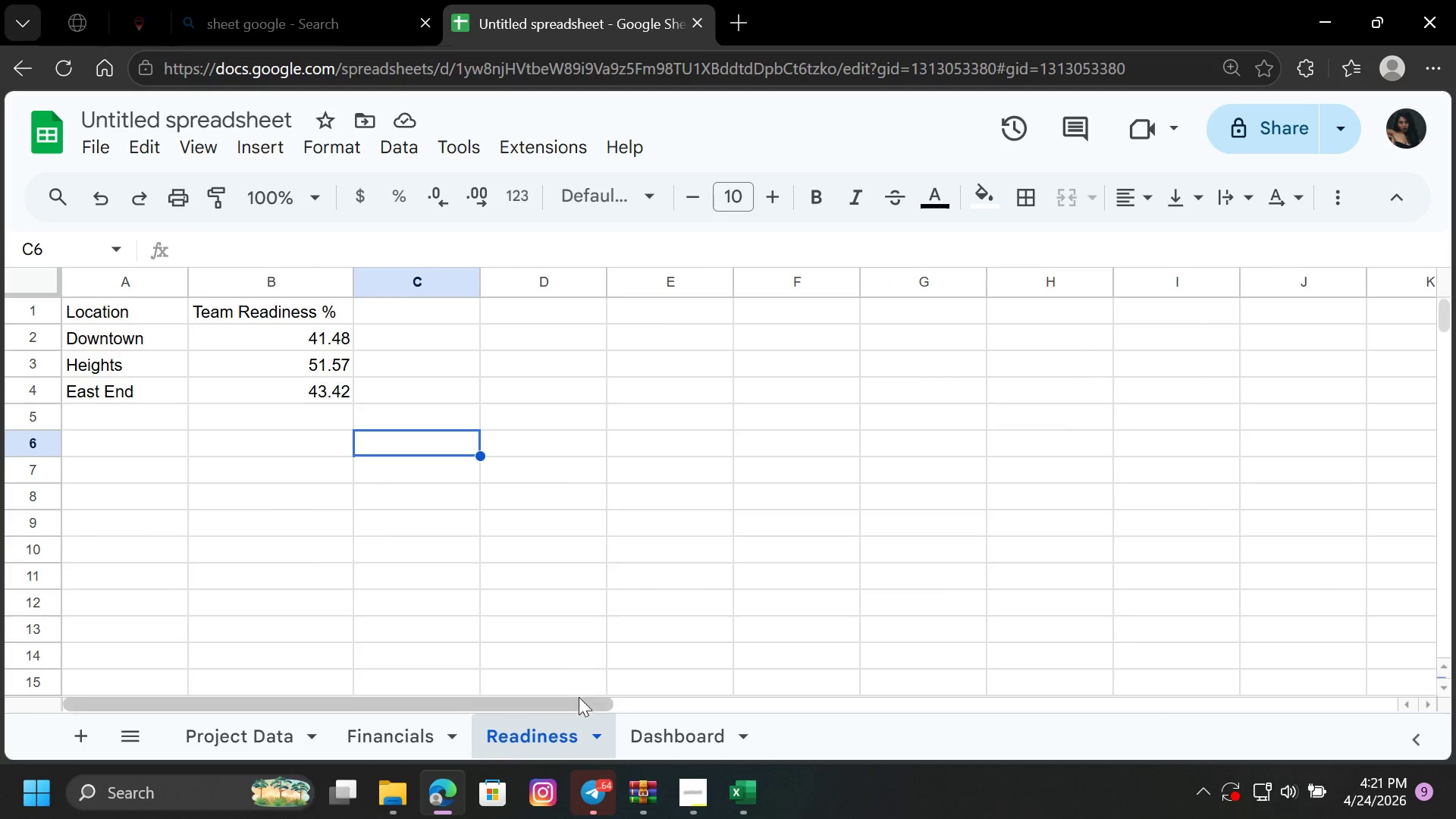 
left_click([651, 728])
 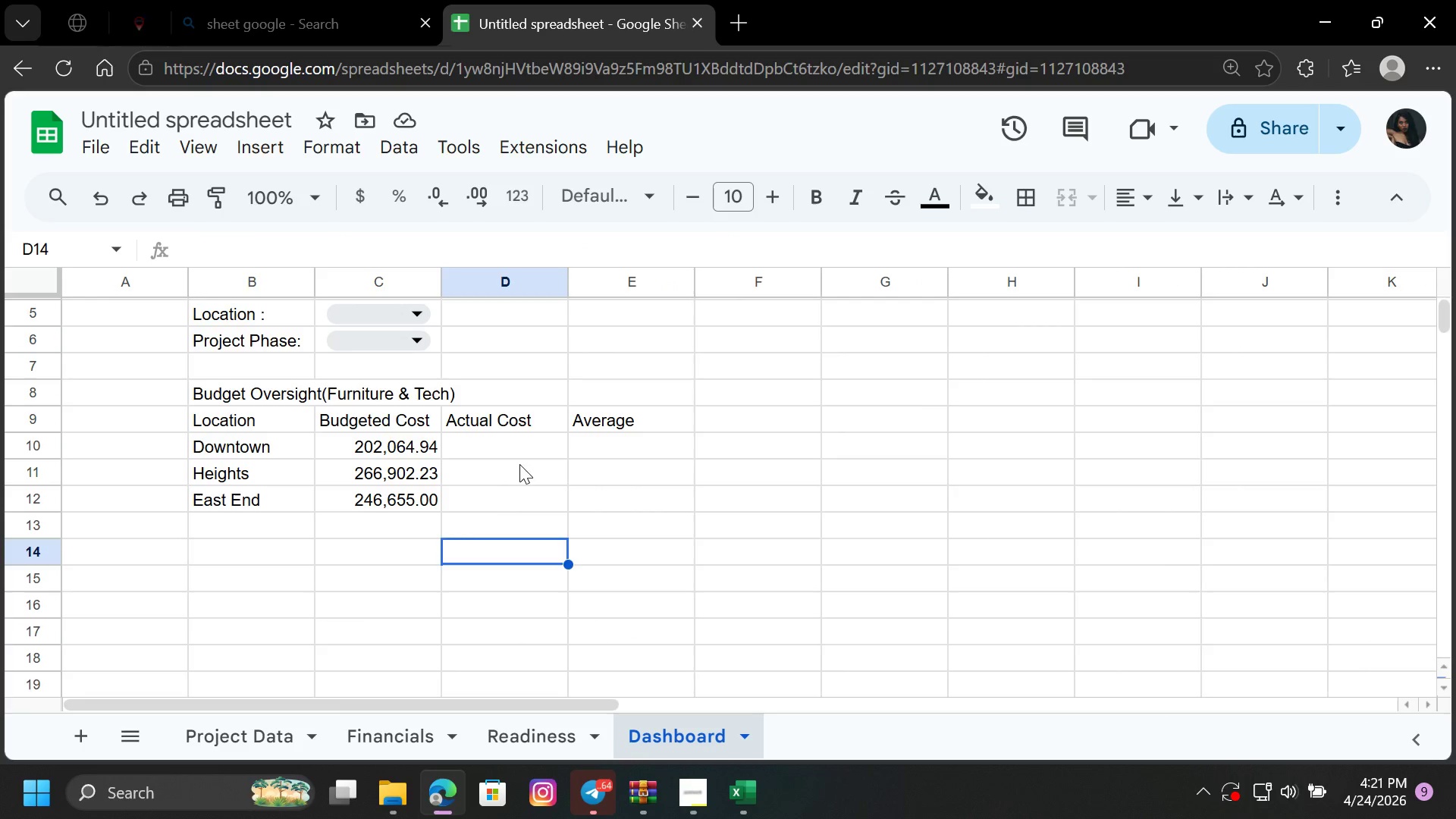 
left_click([527, 447])
 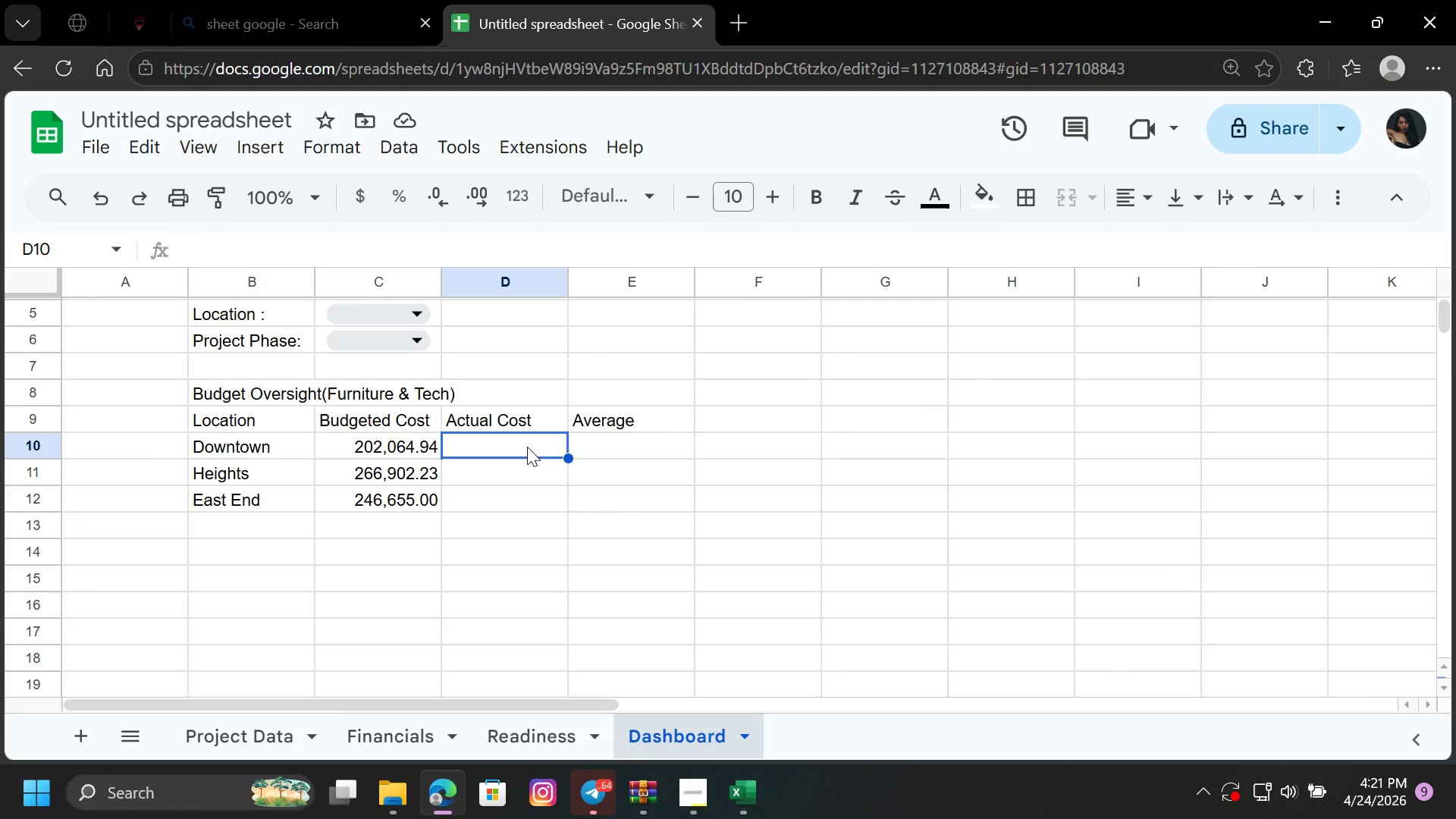 
key(Equal)
 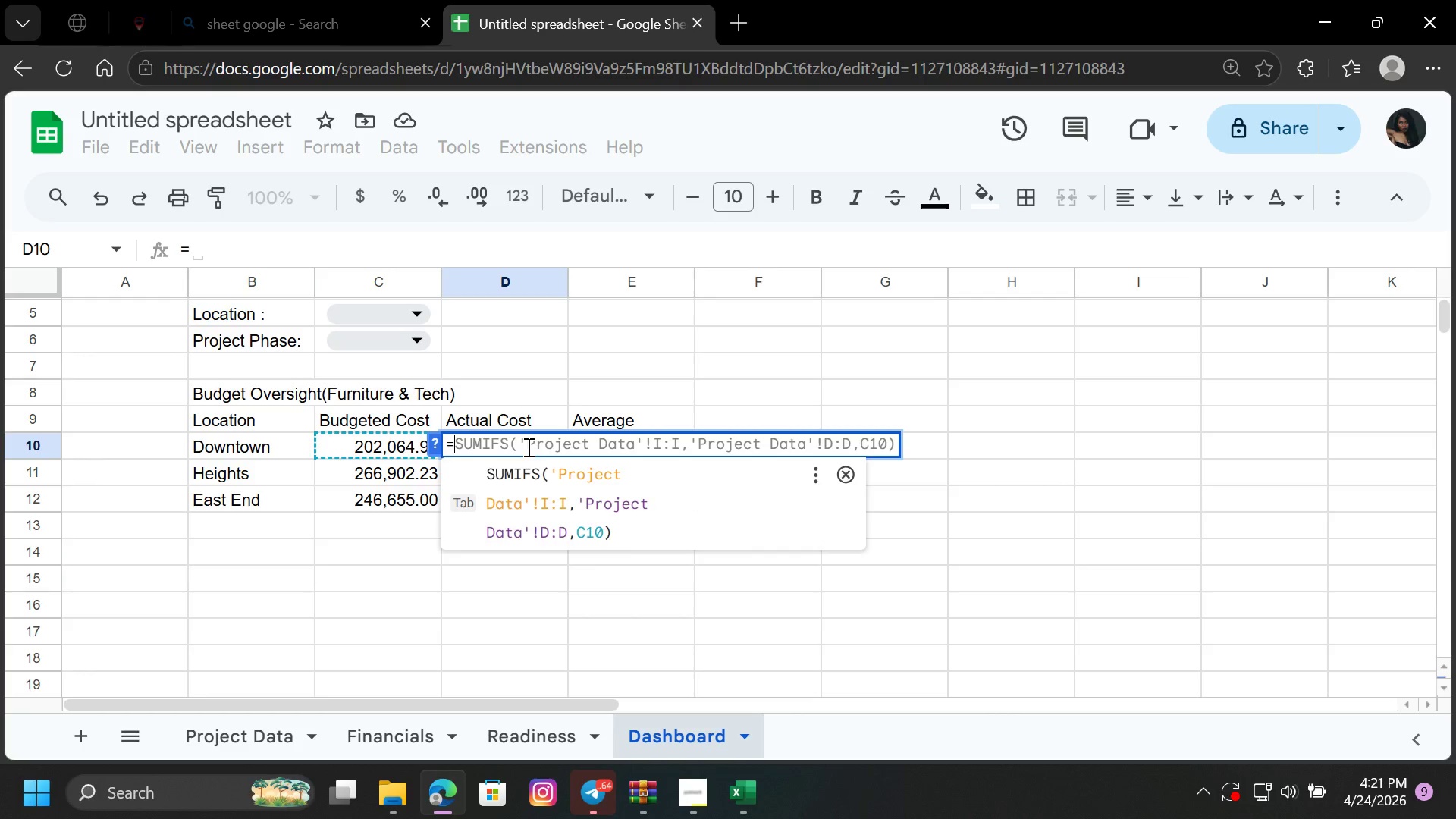 
key(CapsLock)
 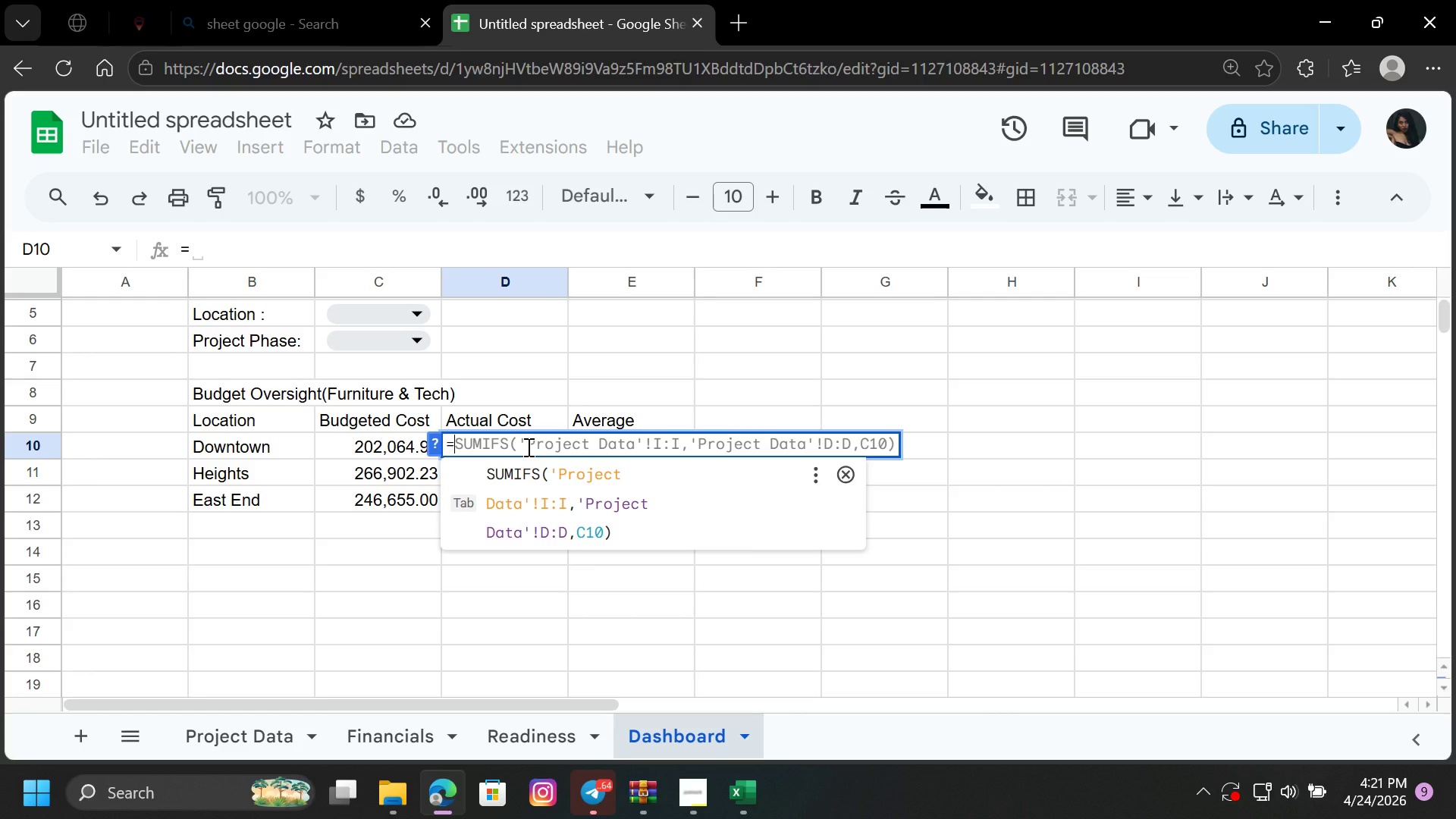 
key(CapsLock)
 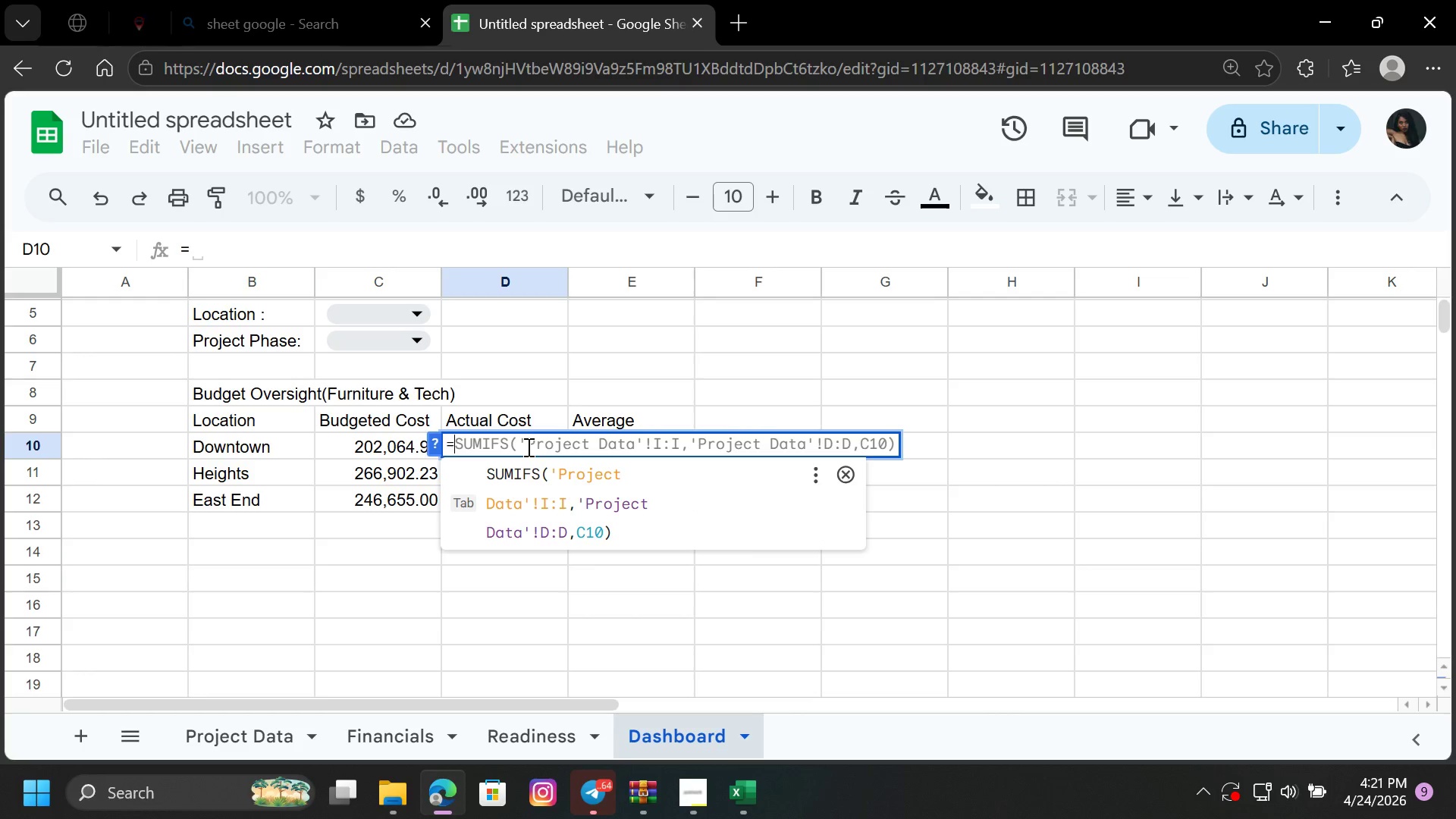 
key(CapsLock)
 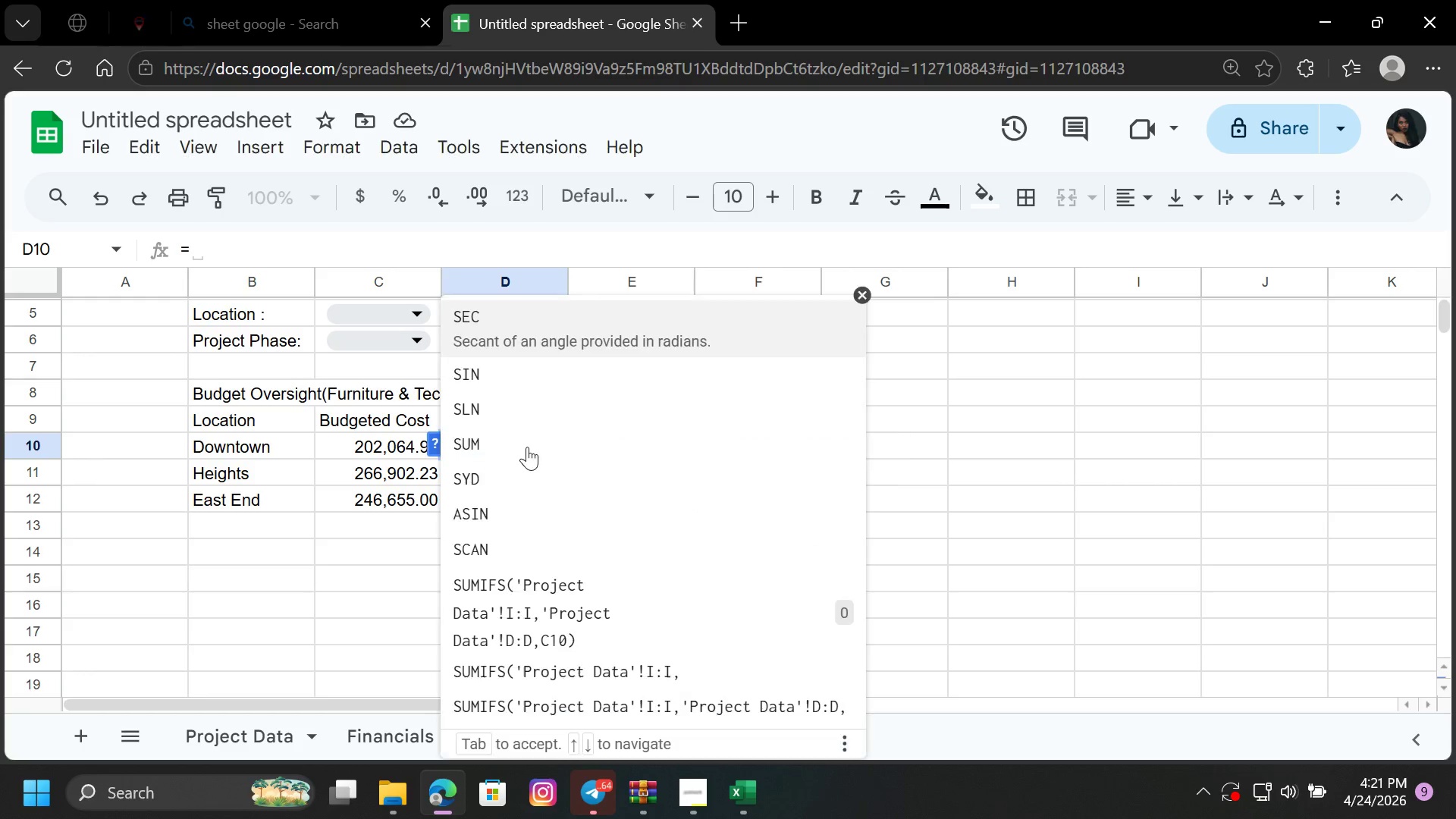 
key(S)
 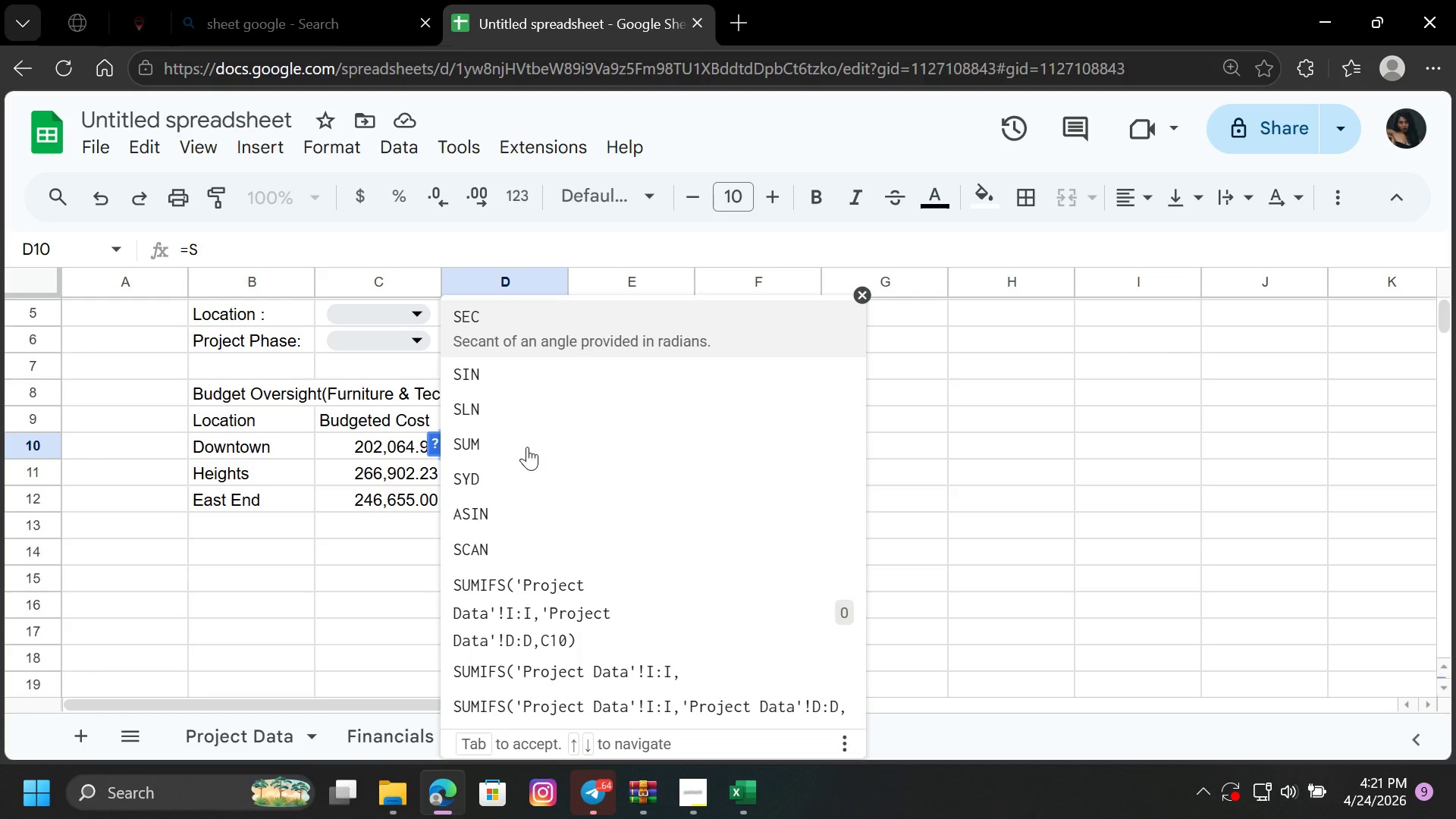 
key(ArrowDown)
 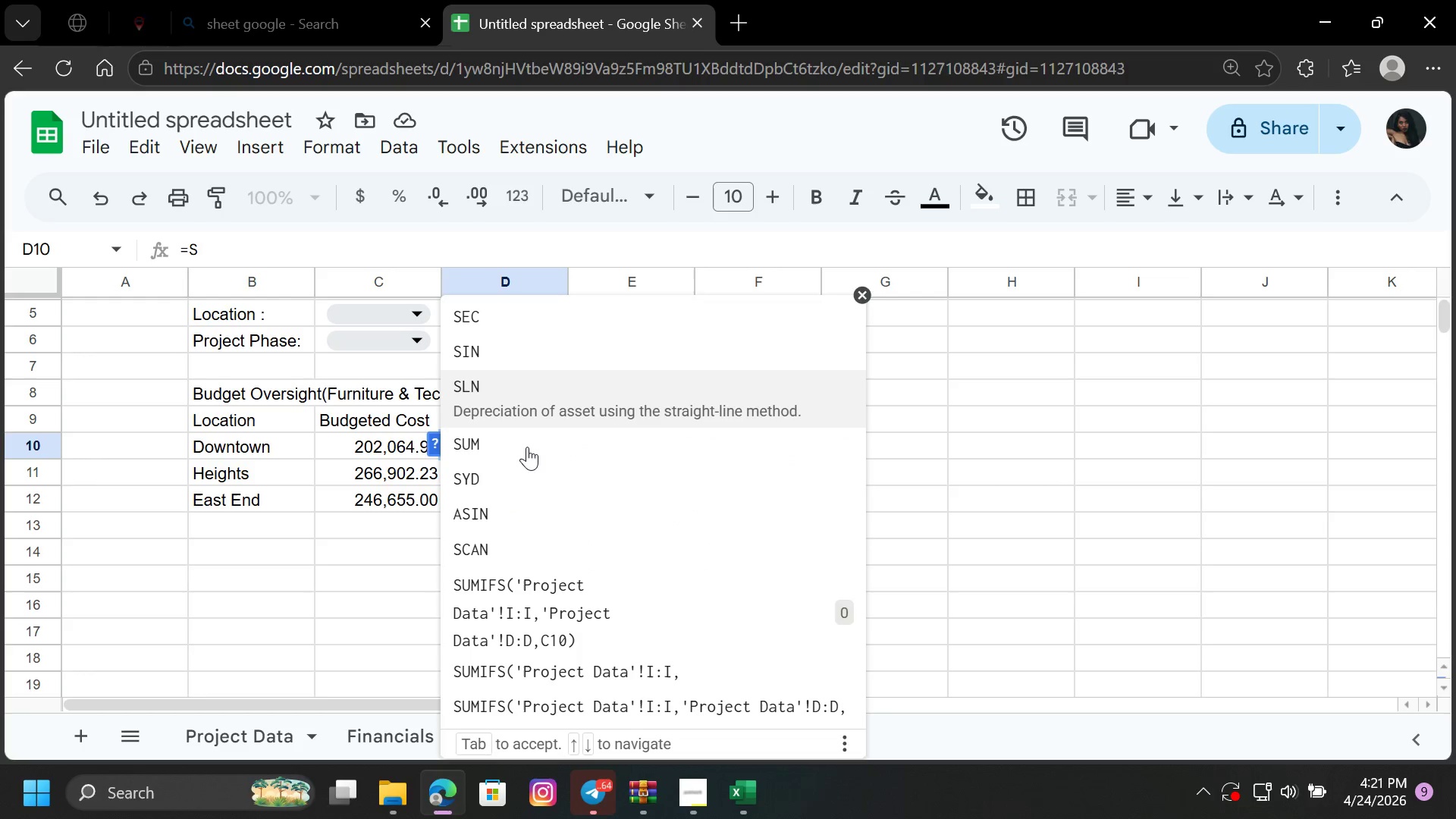 
hold_key(key=ArrowDown, duration=0.55)
 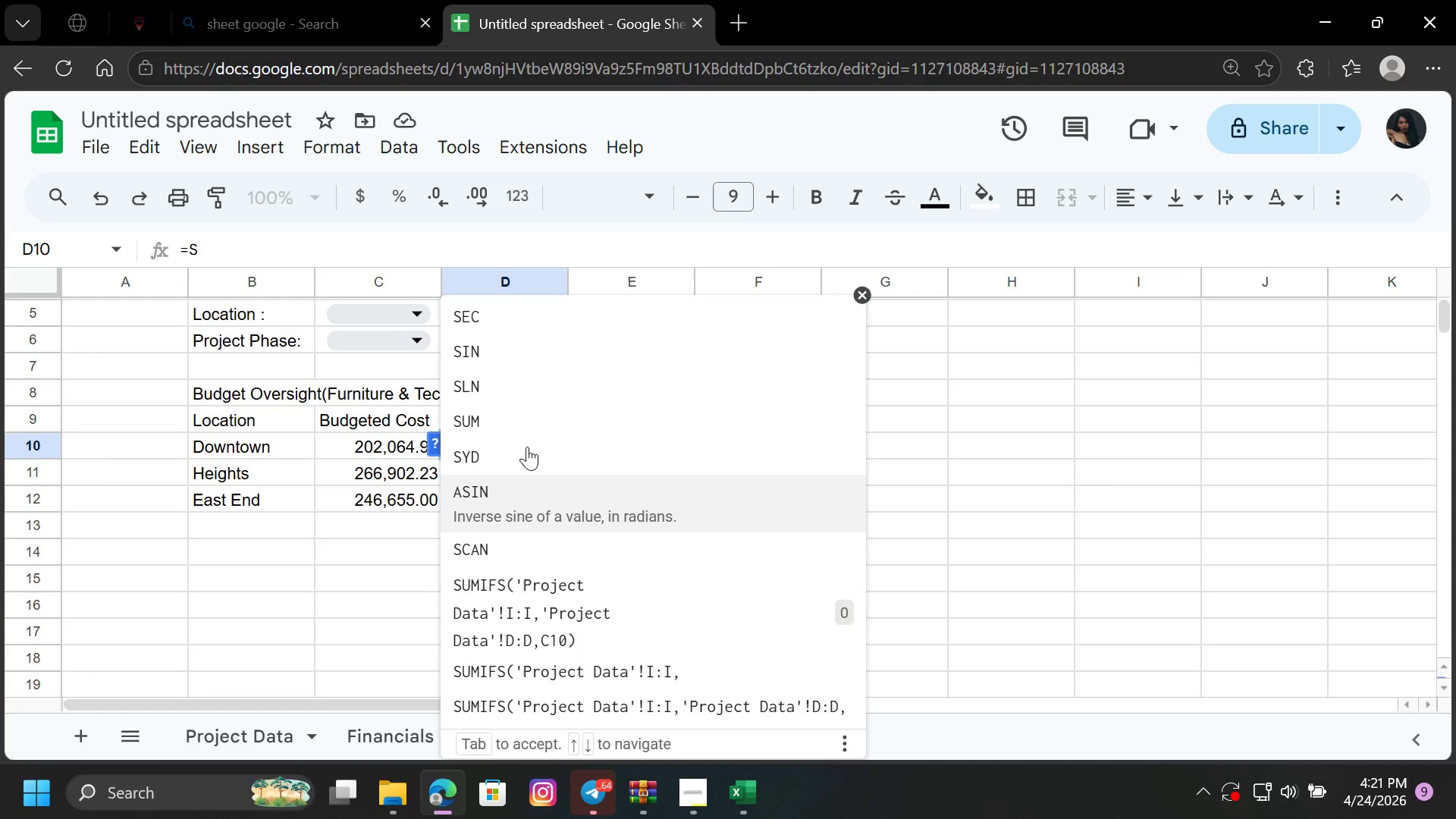 
key(ArrowDown)
 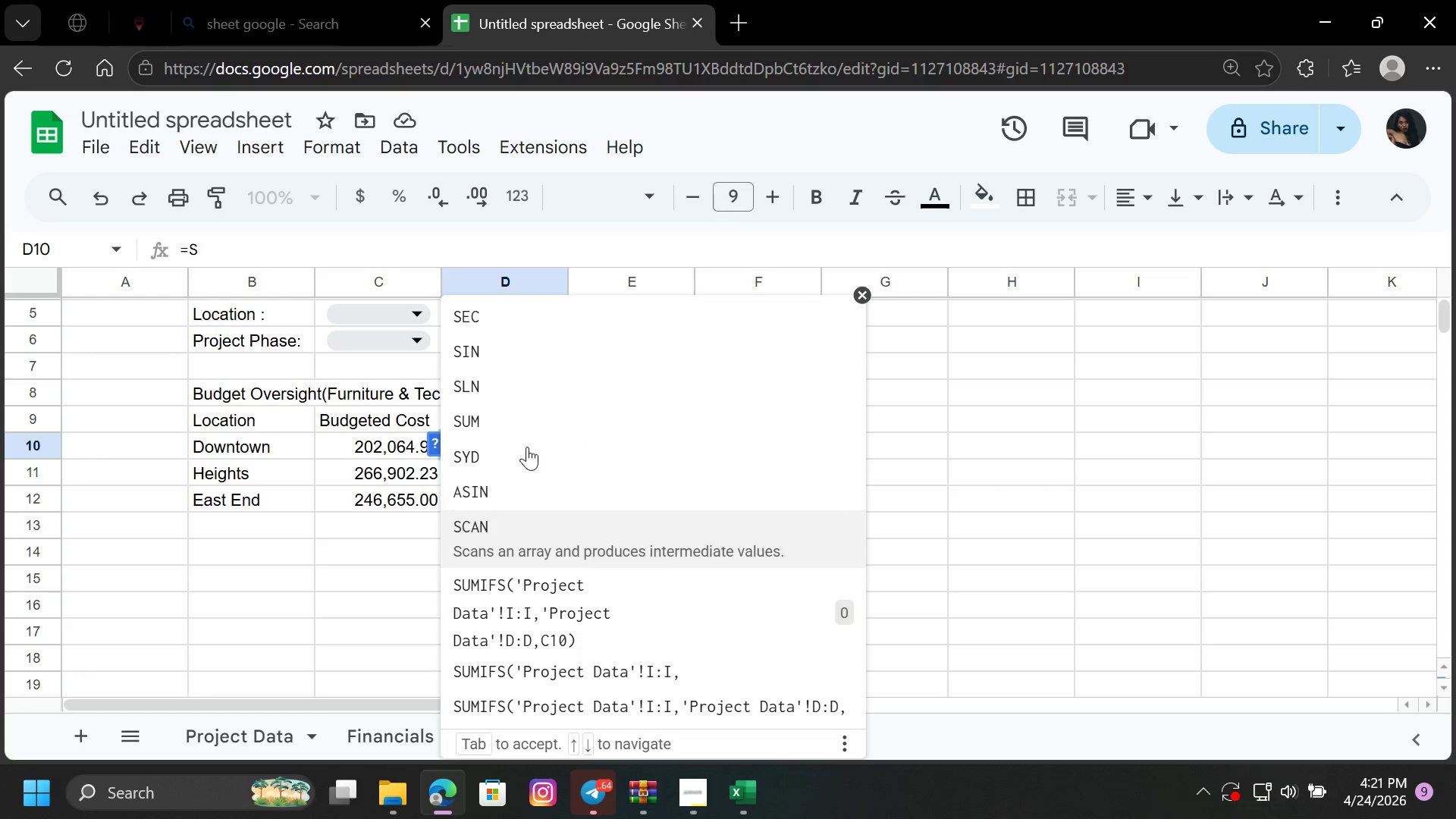 
key(ArrowDown)
 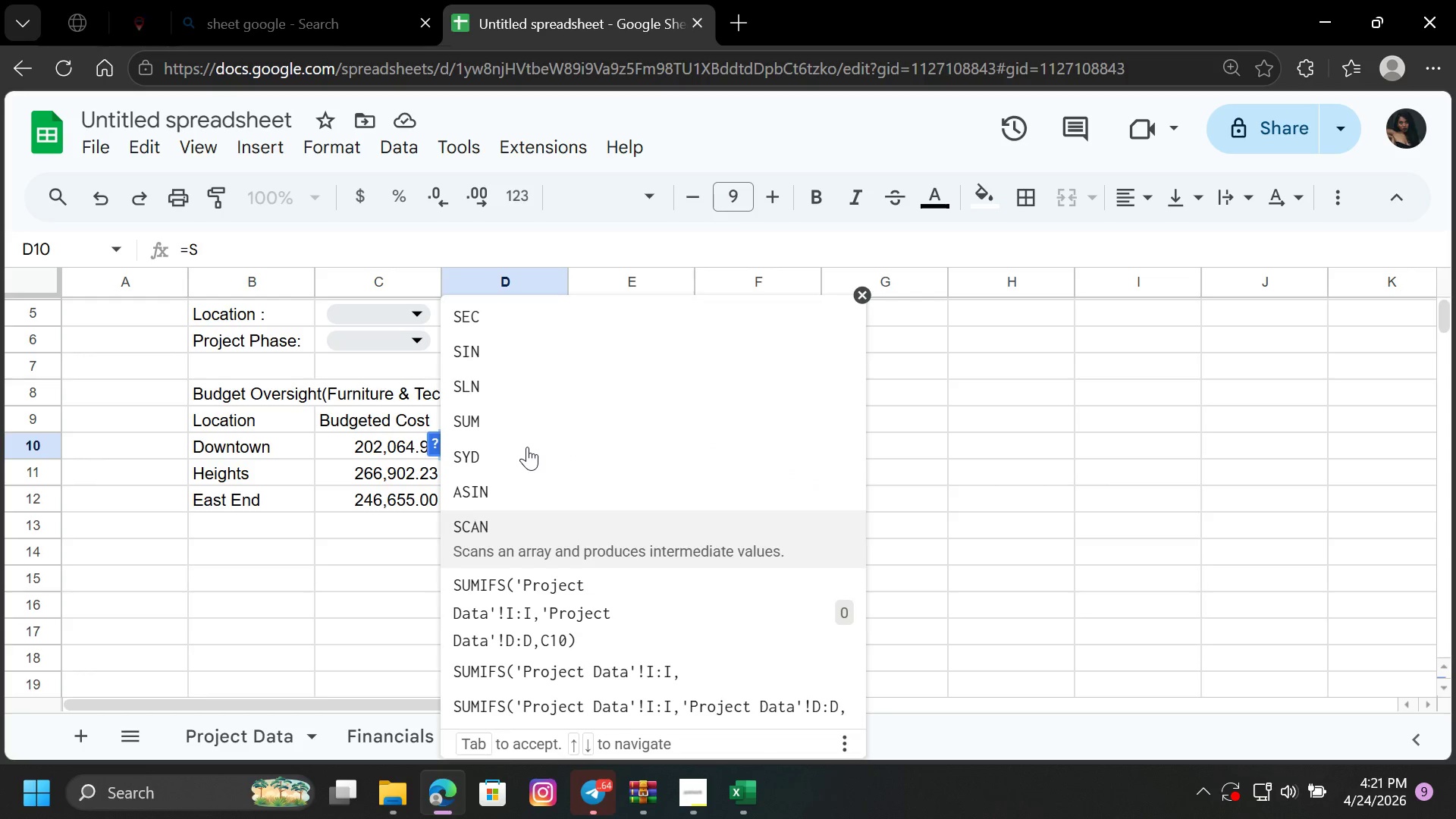 
key(ArrowDown)
 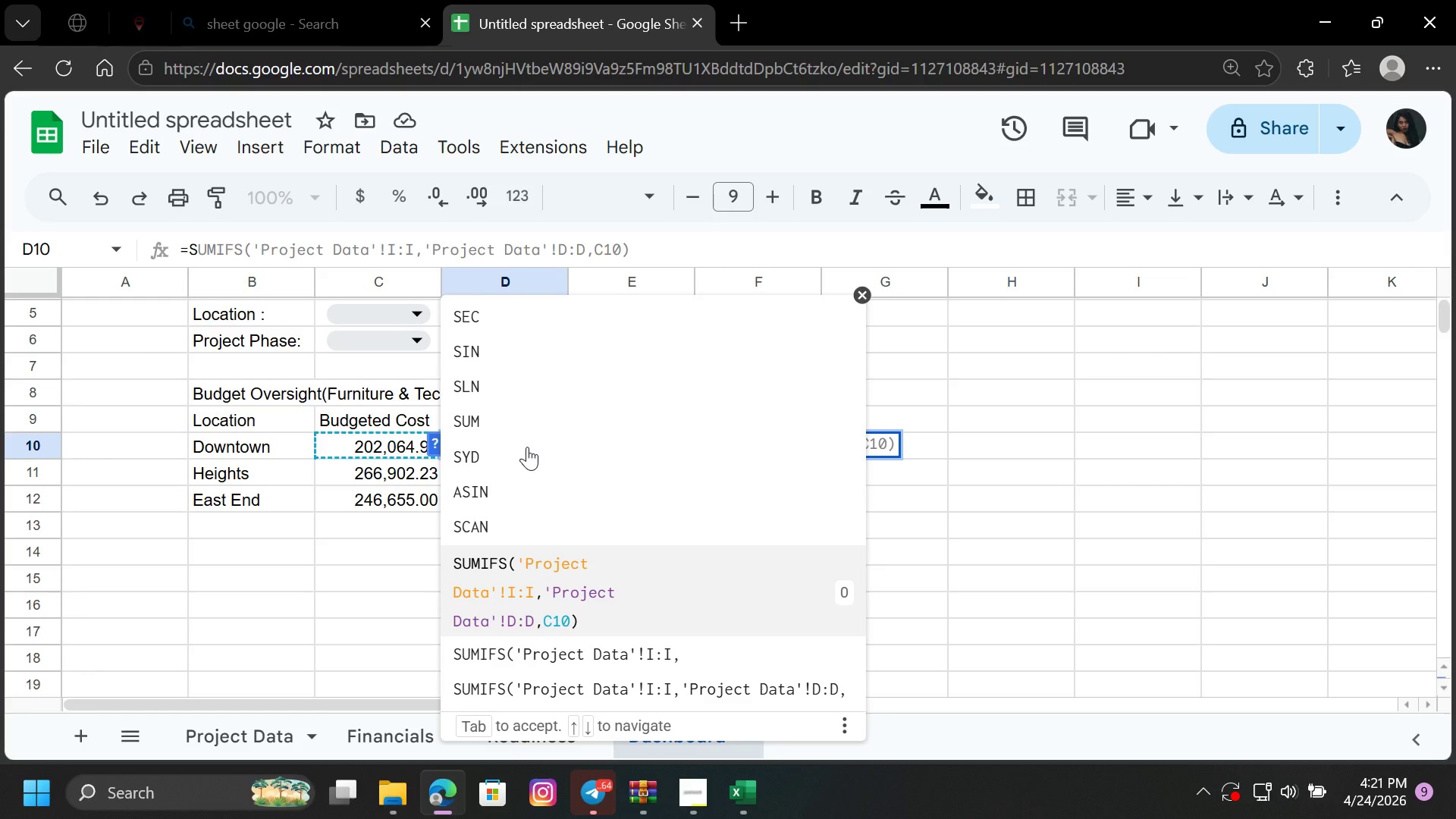 
wait(9.27)
 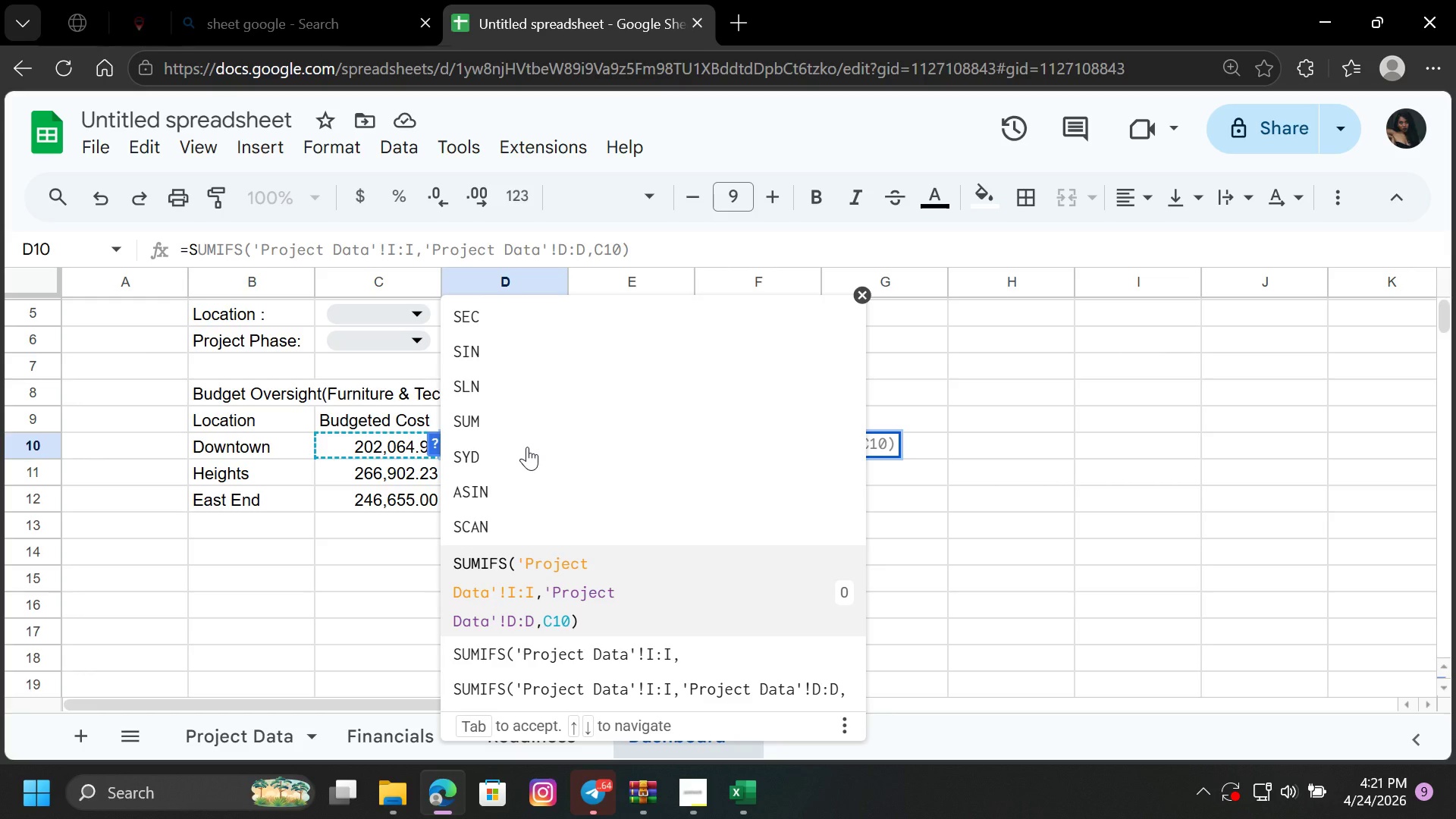 
key(Enter)
 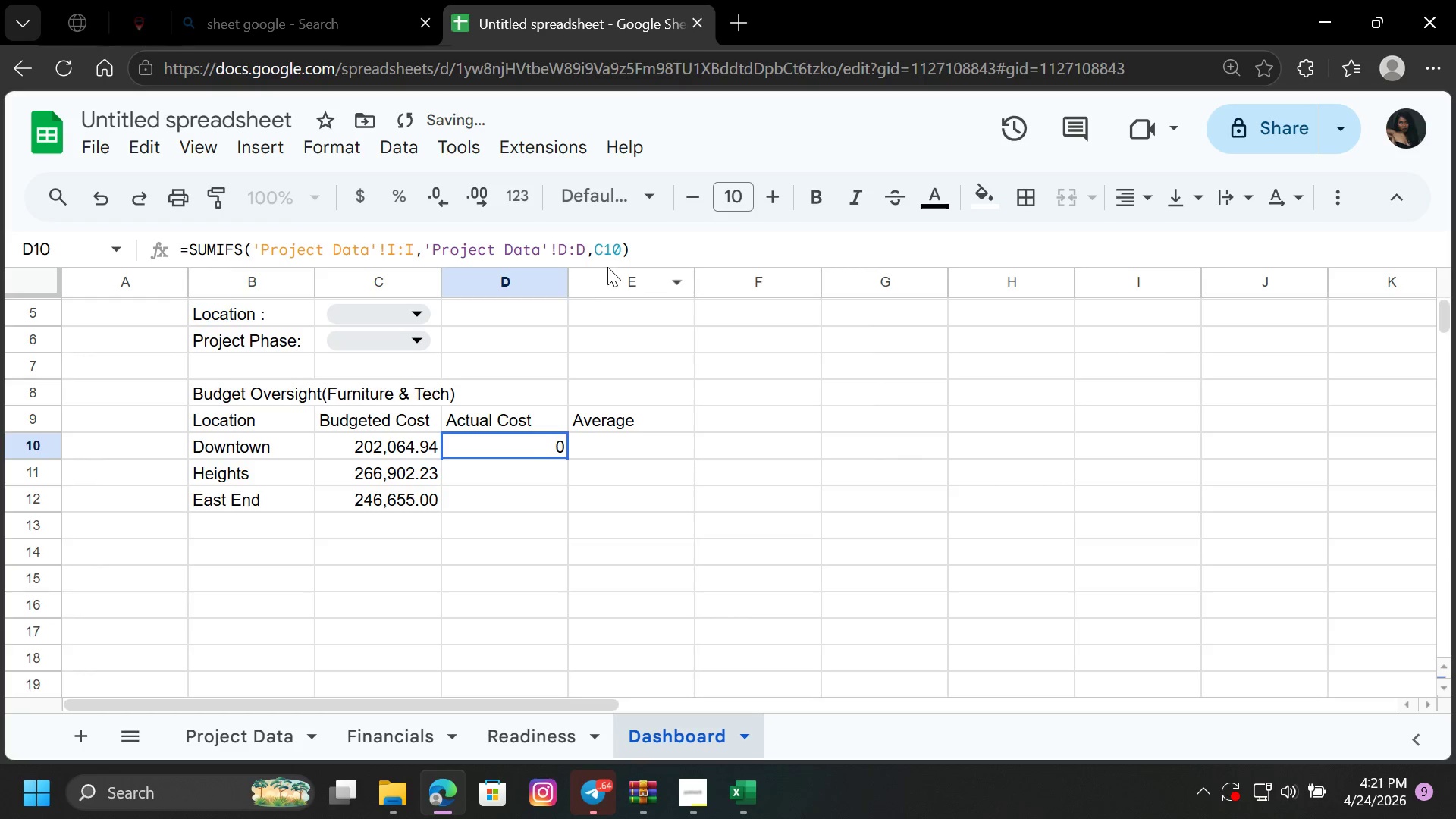 
left_click([623, 243])
 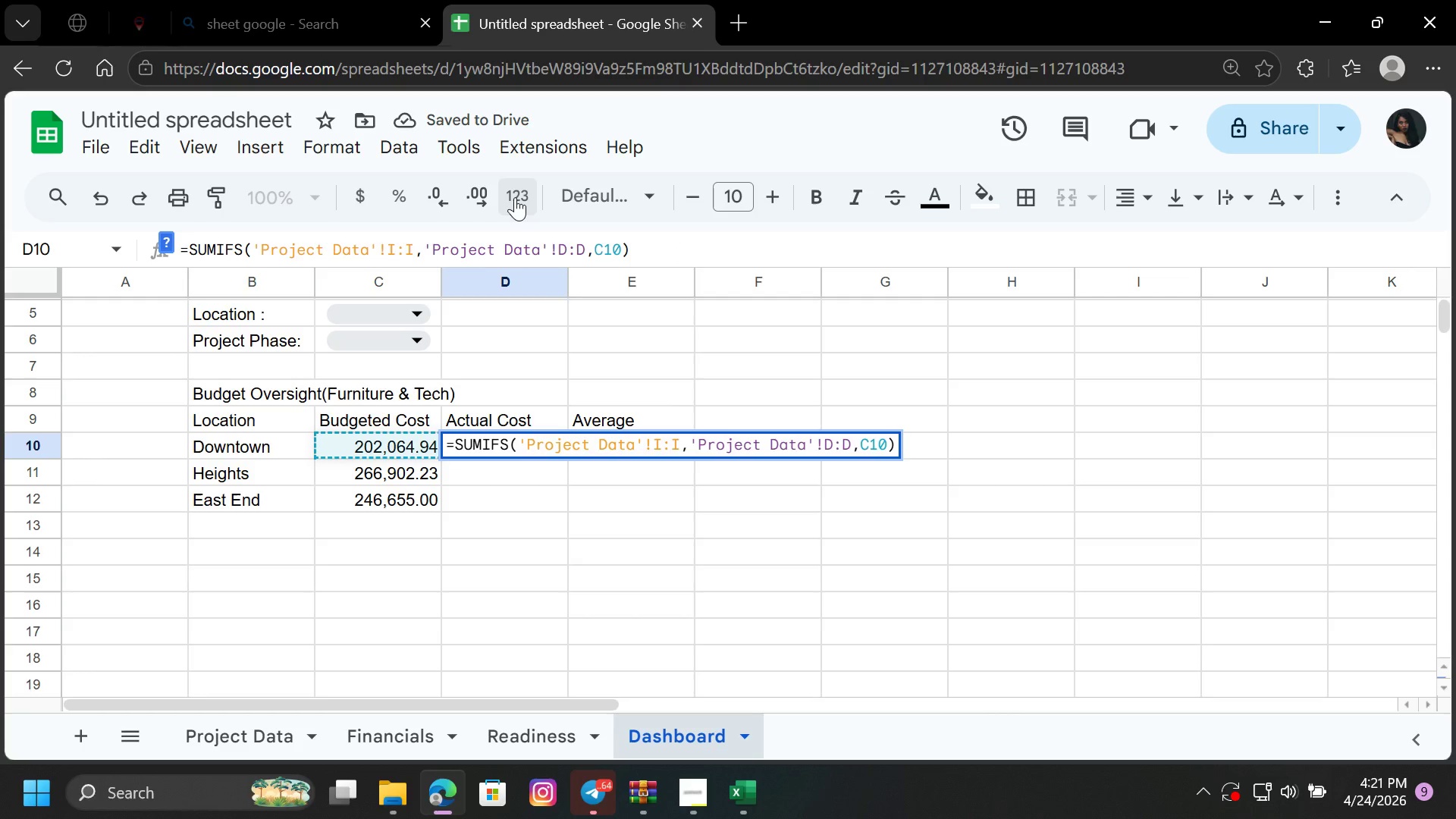 
key(ArrowRight)
 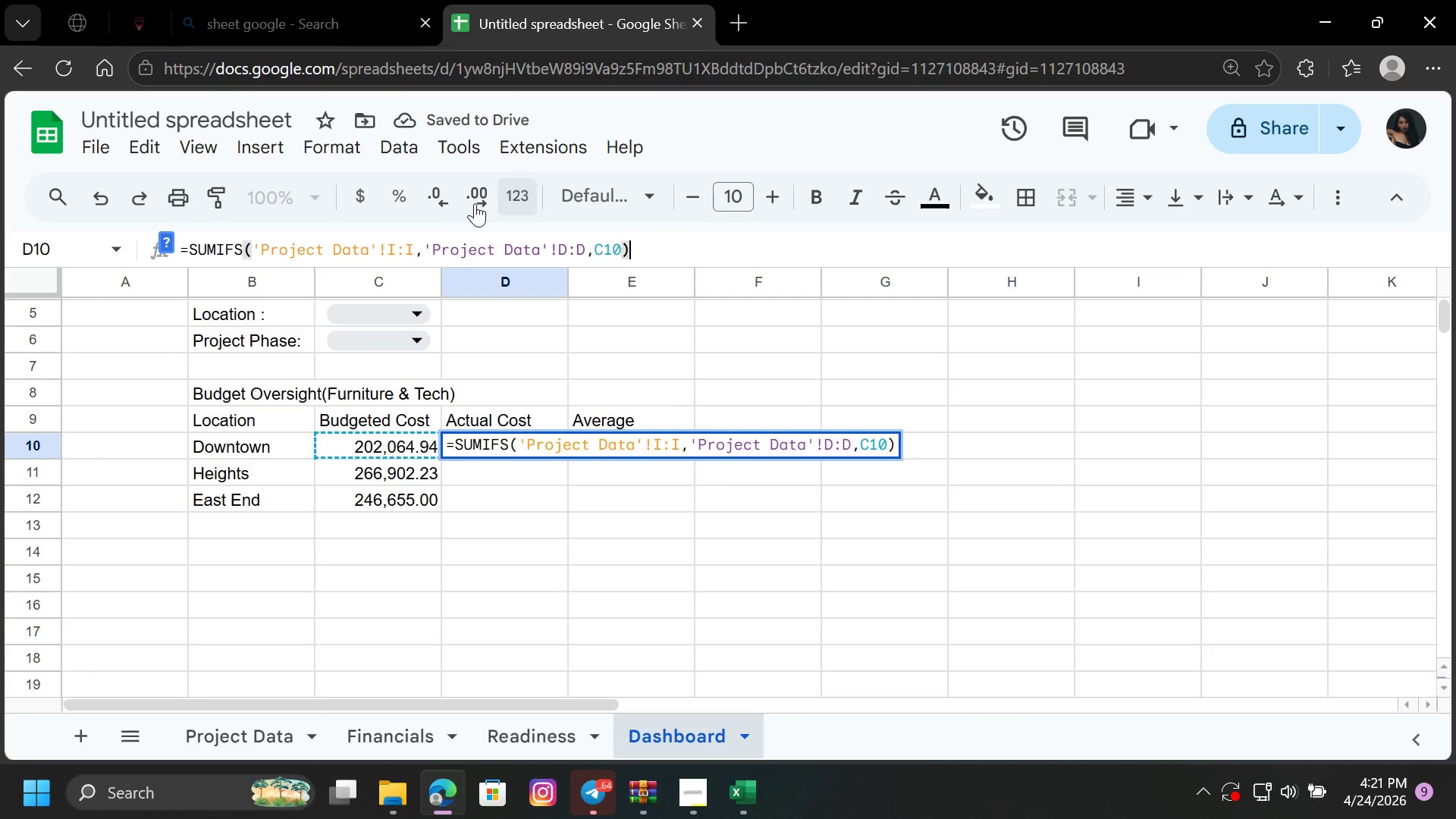 
key(Backspace)
 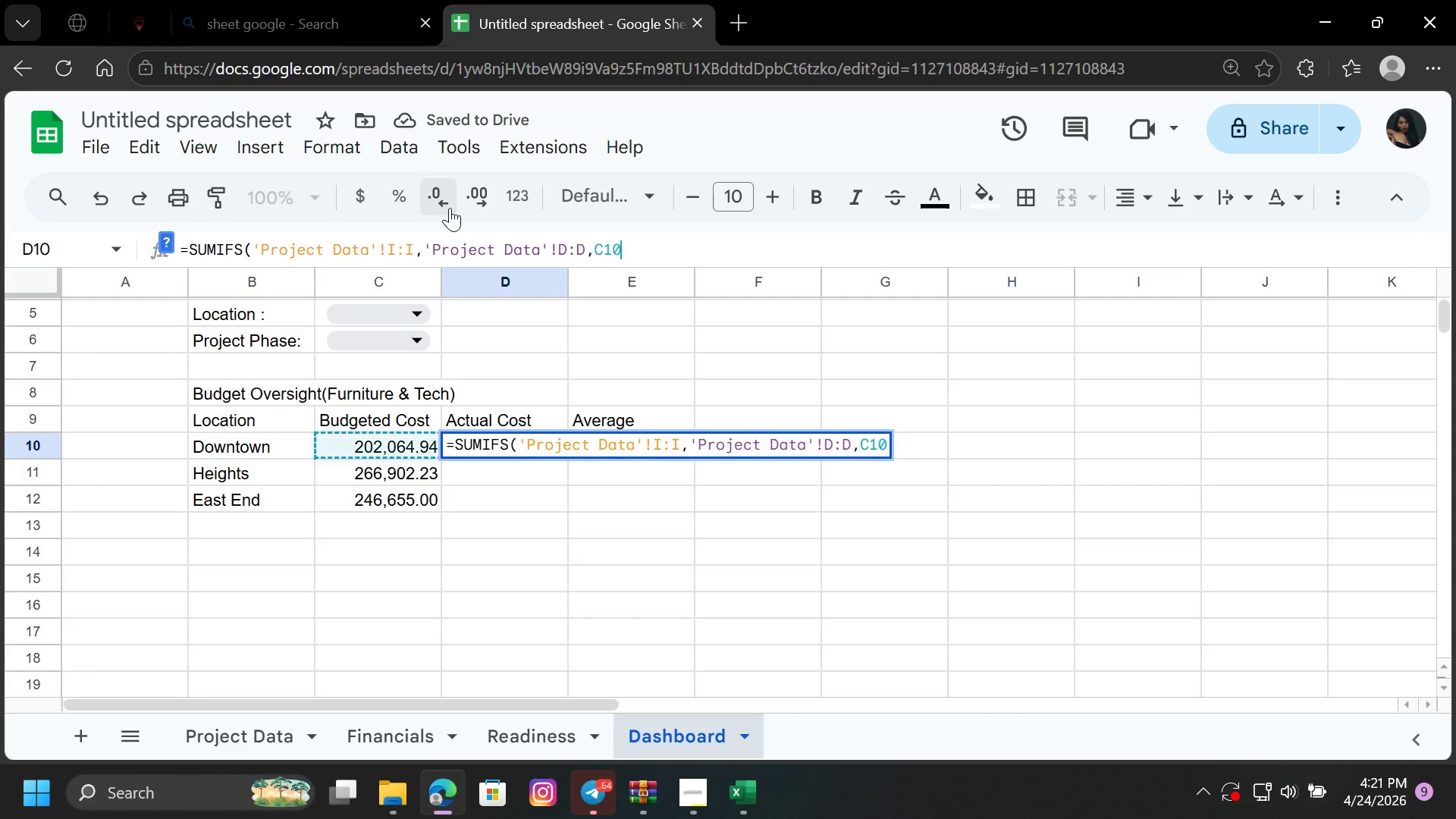 
key(Backspace)
 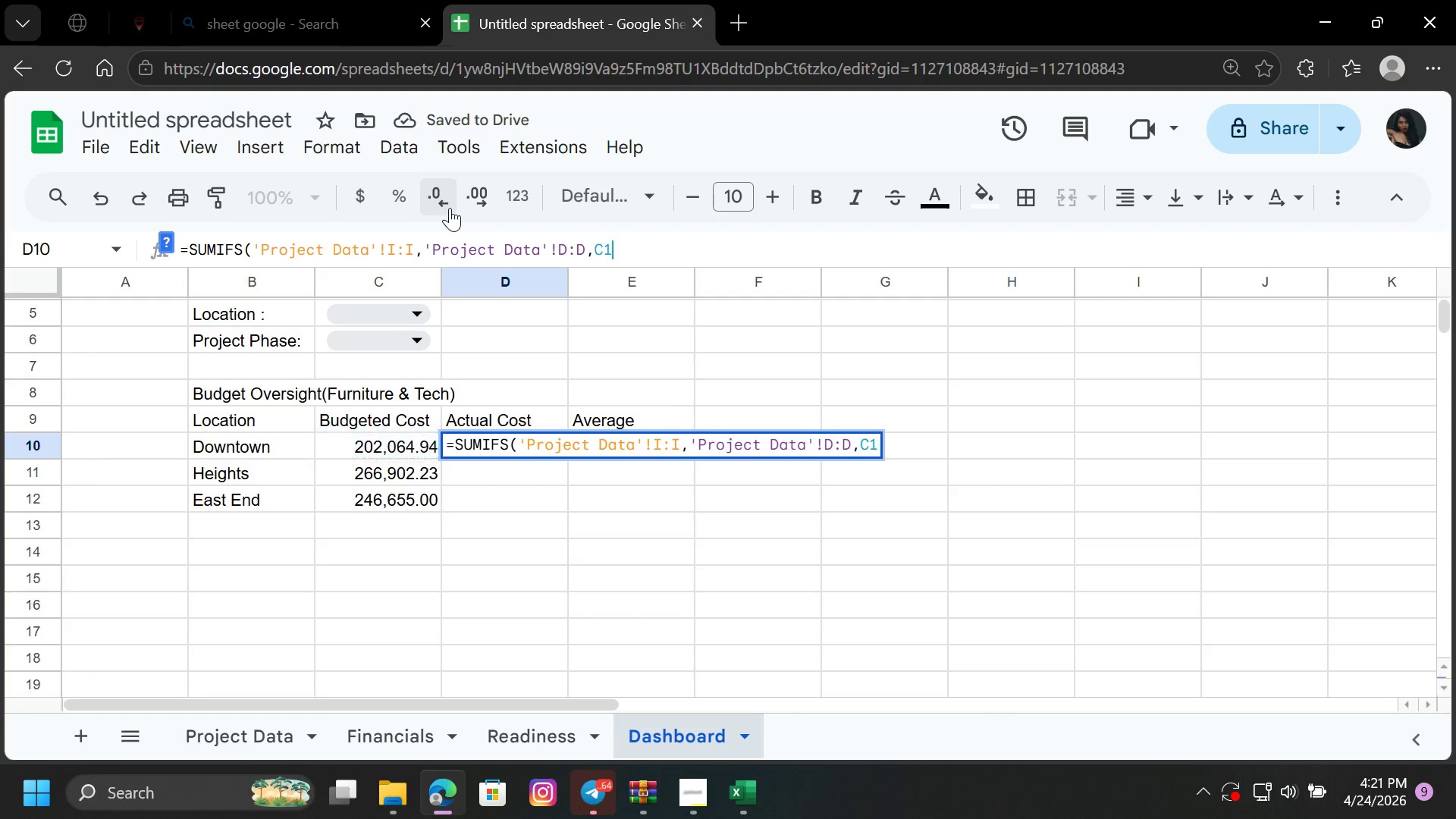 
key(Backspace)
 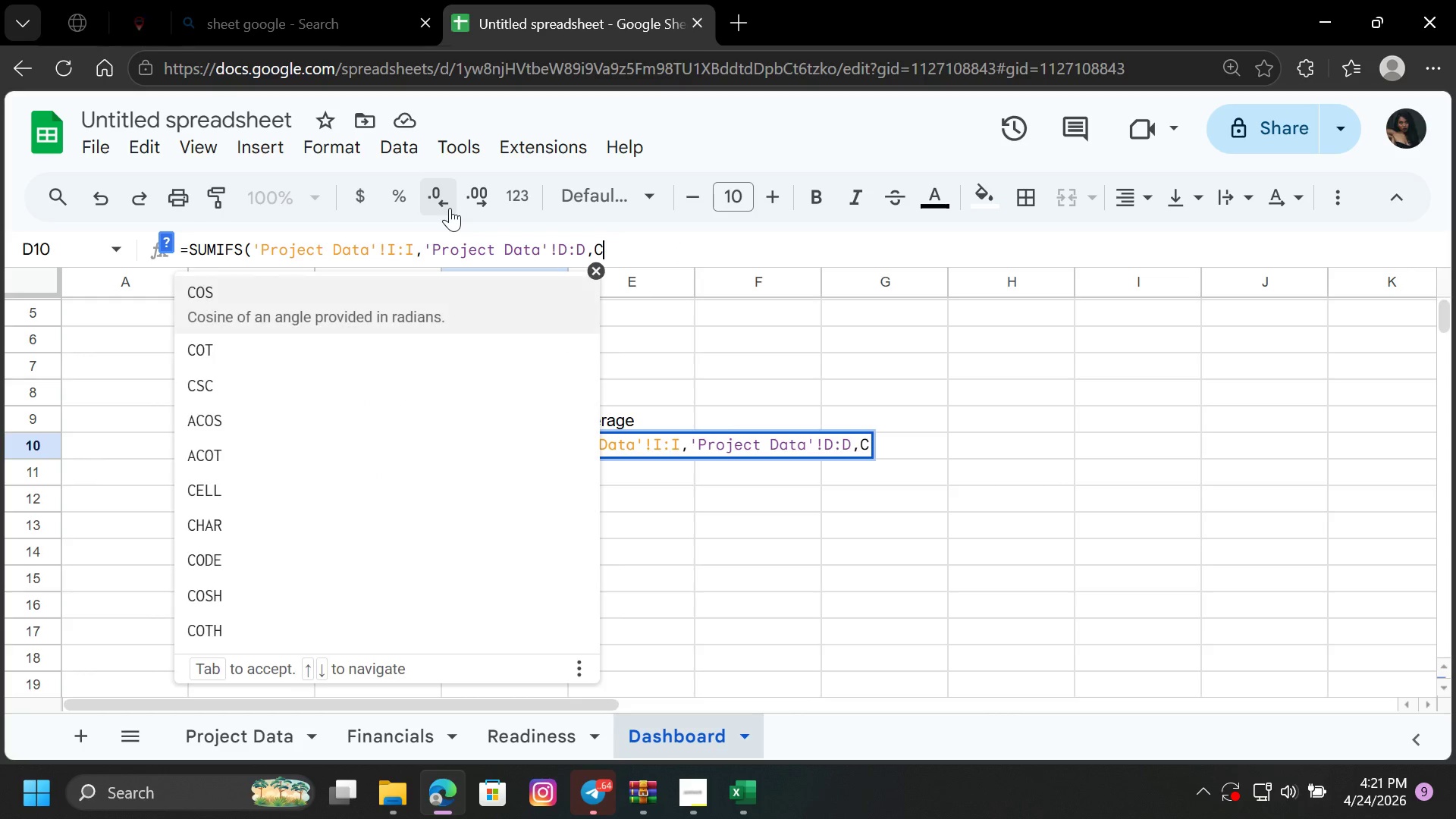 
key(Backspace)
 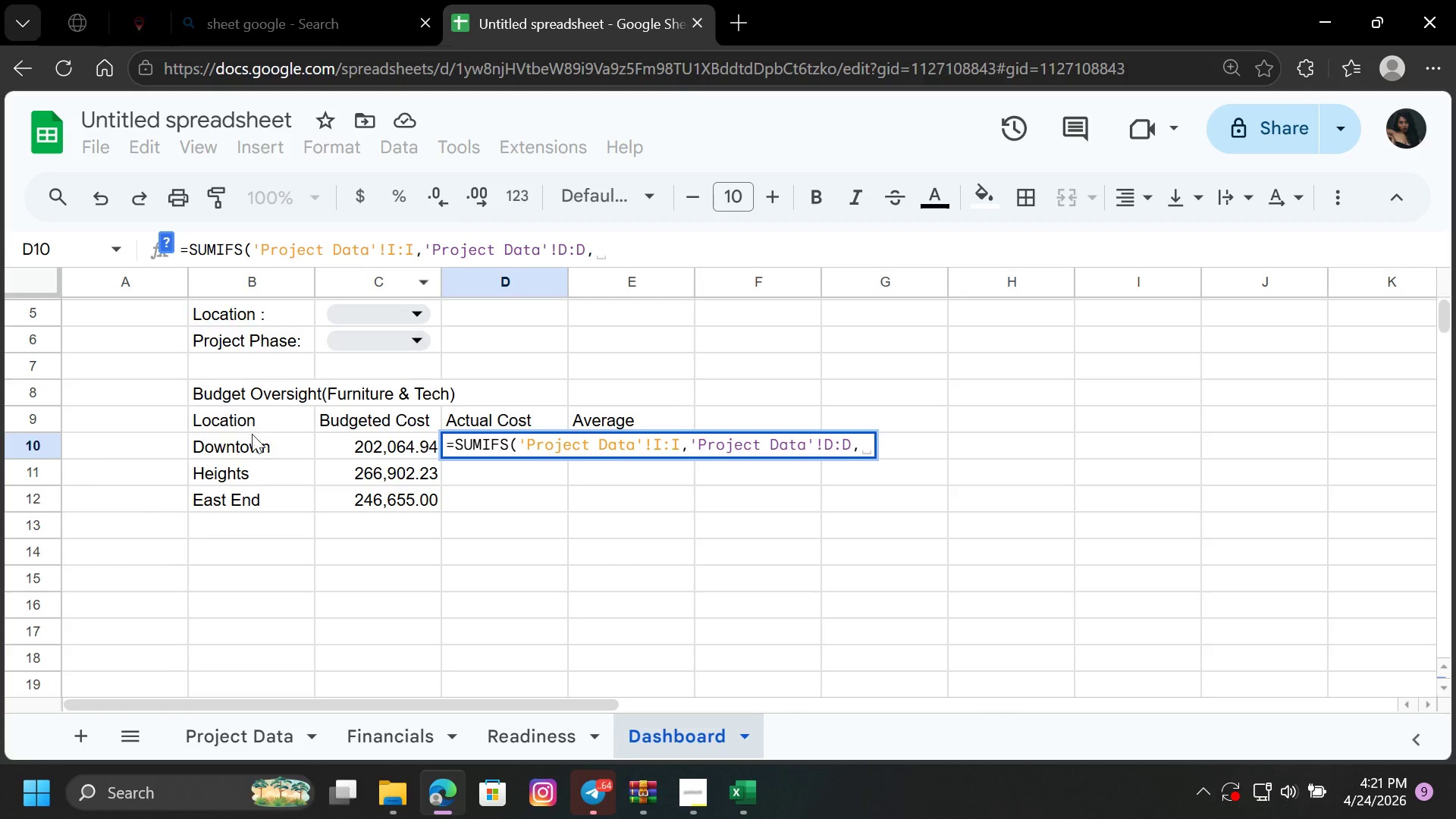 
left_click([249, 447])
 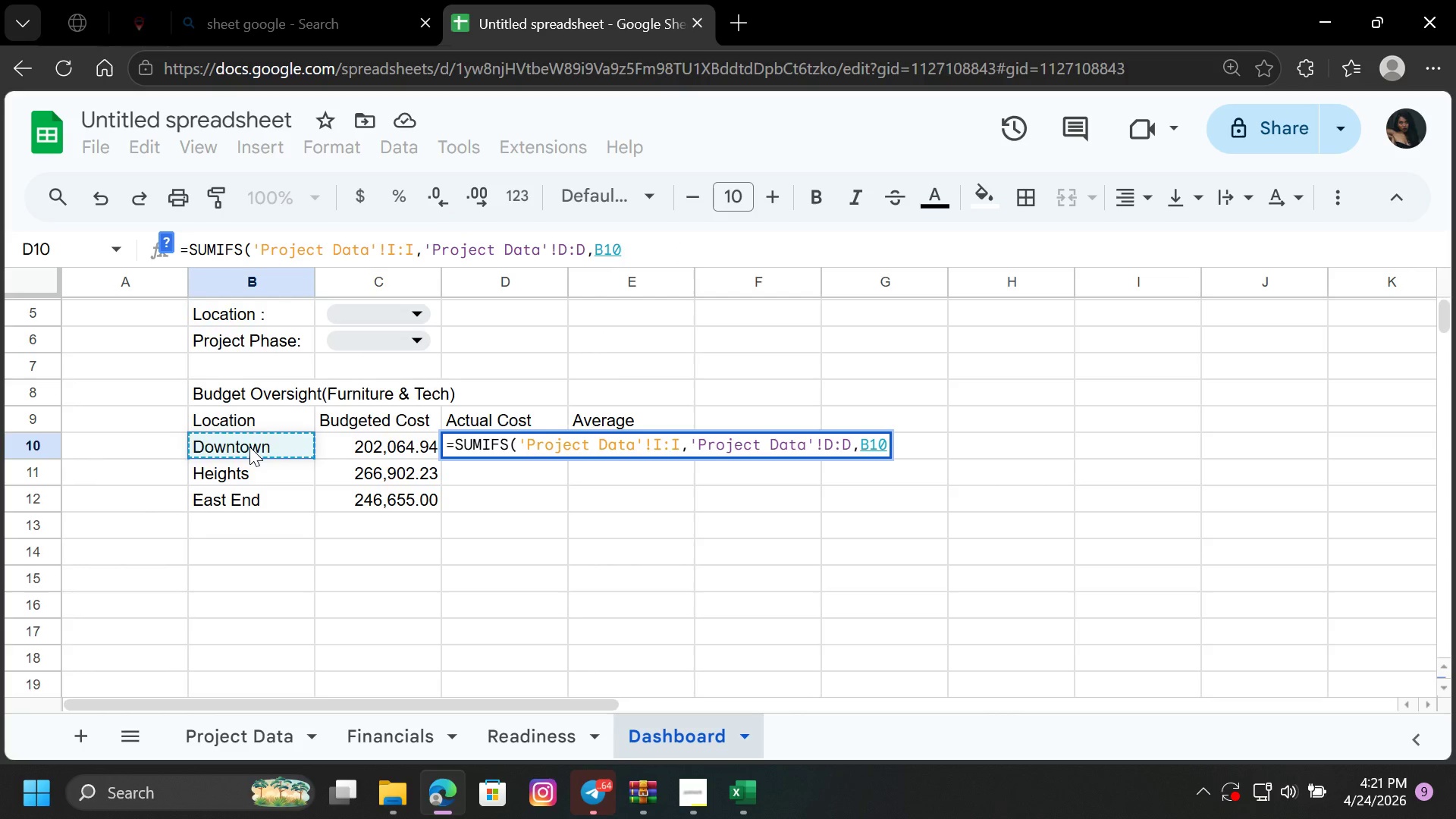 
key(Enter)
 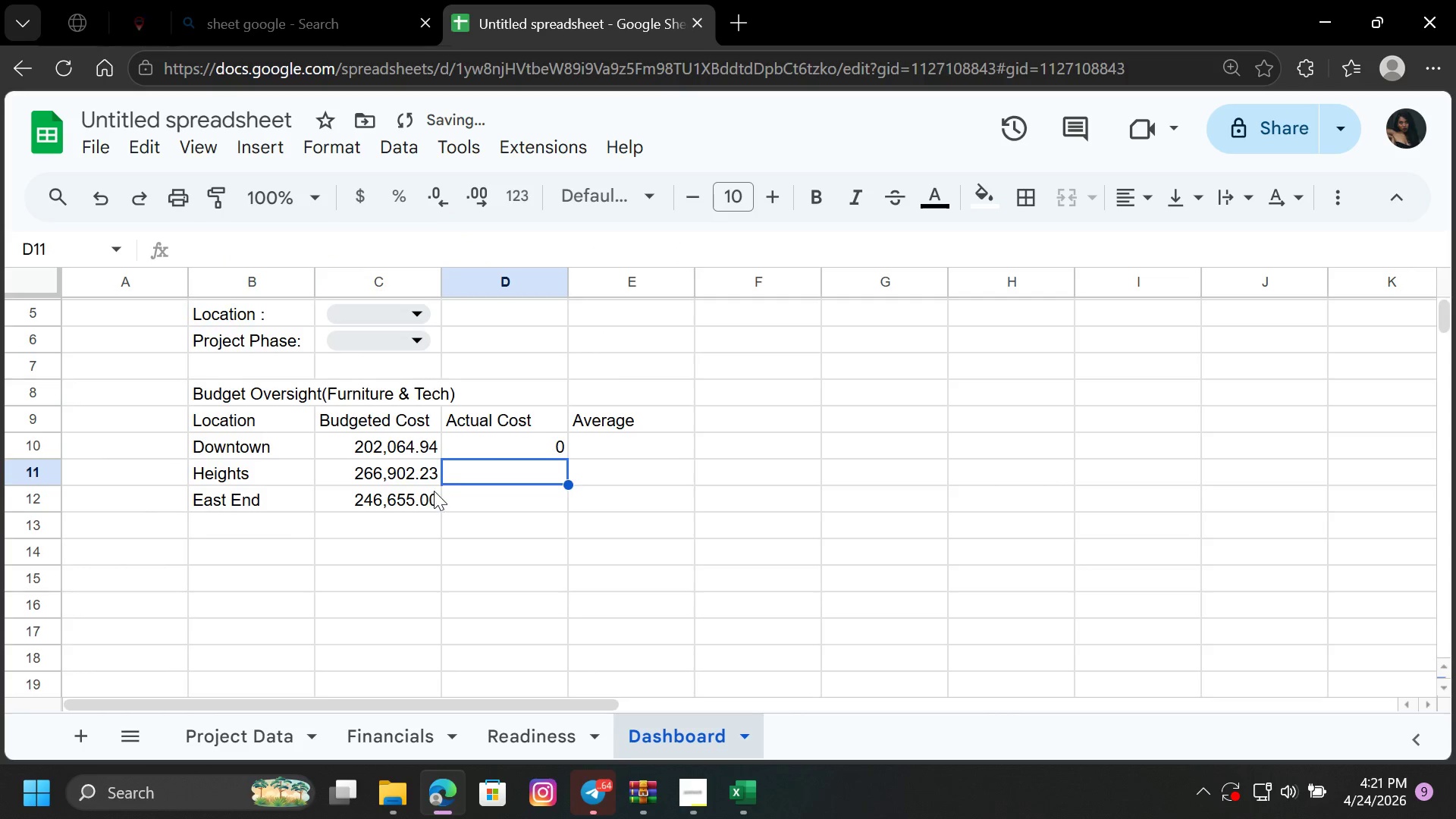 
left_click([502, 438])
 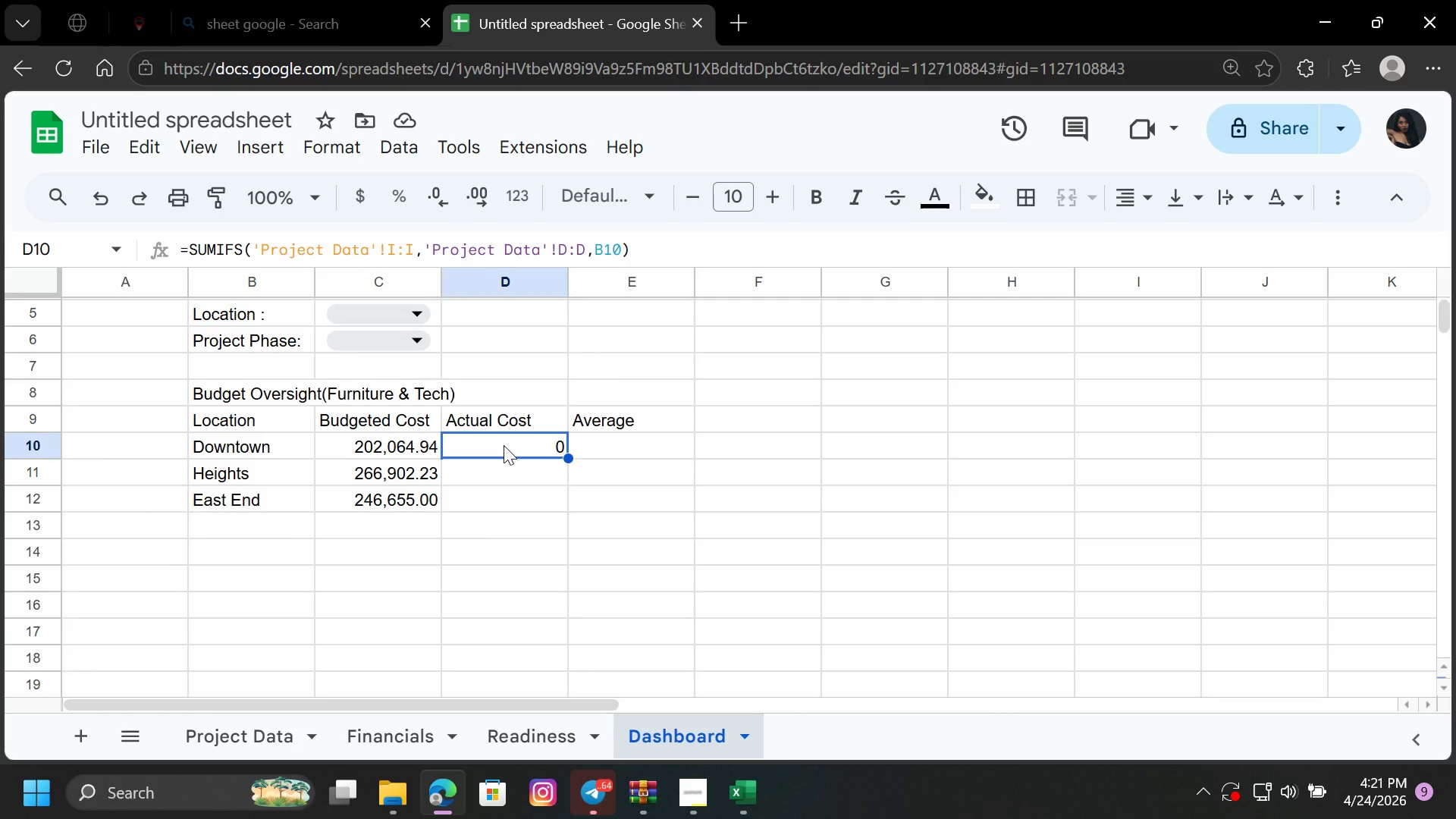 
wait(9.98)
 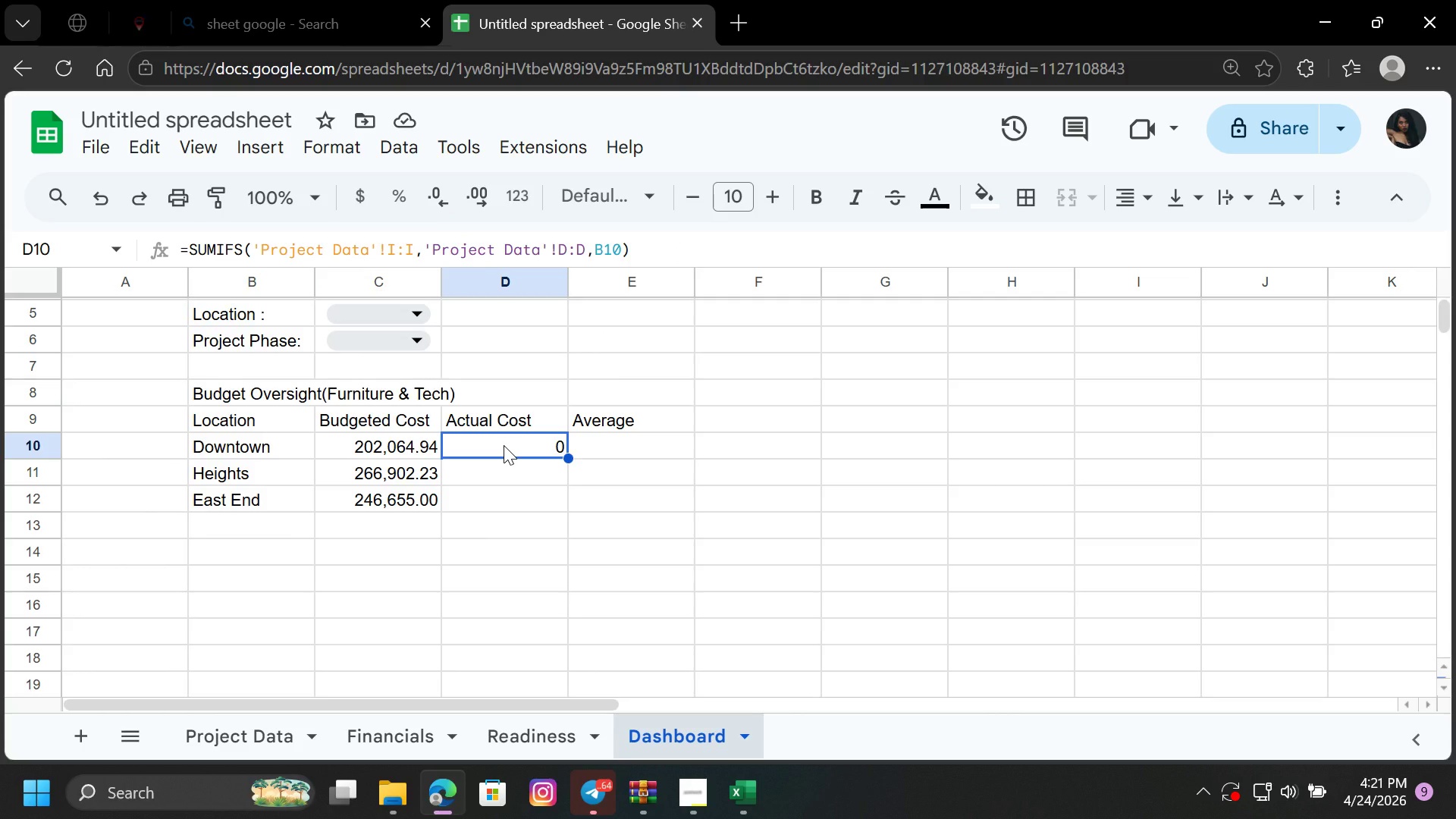 
left_click([567, 253])
 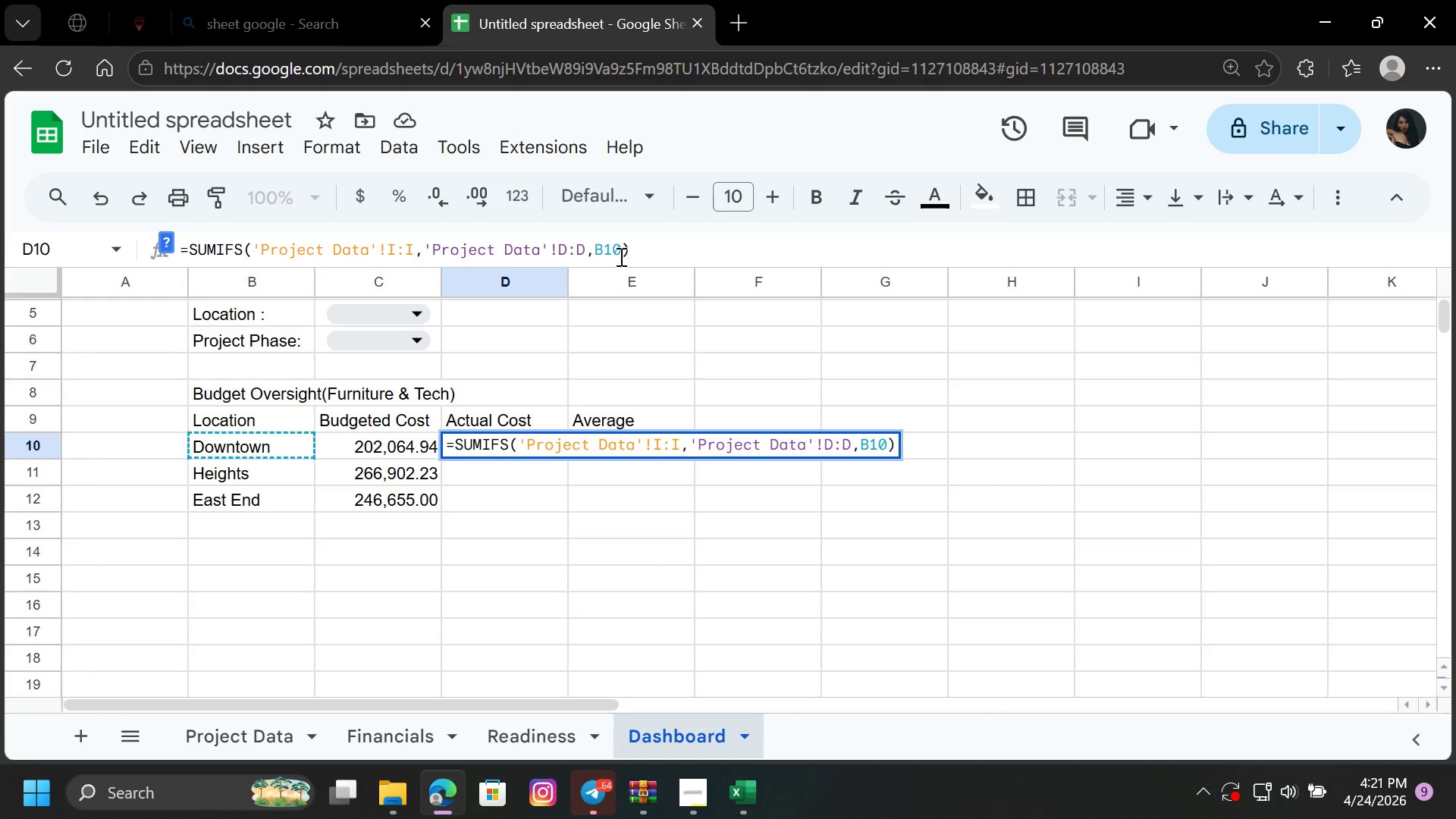 
key(Backspace)
 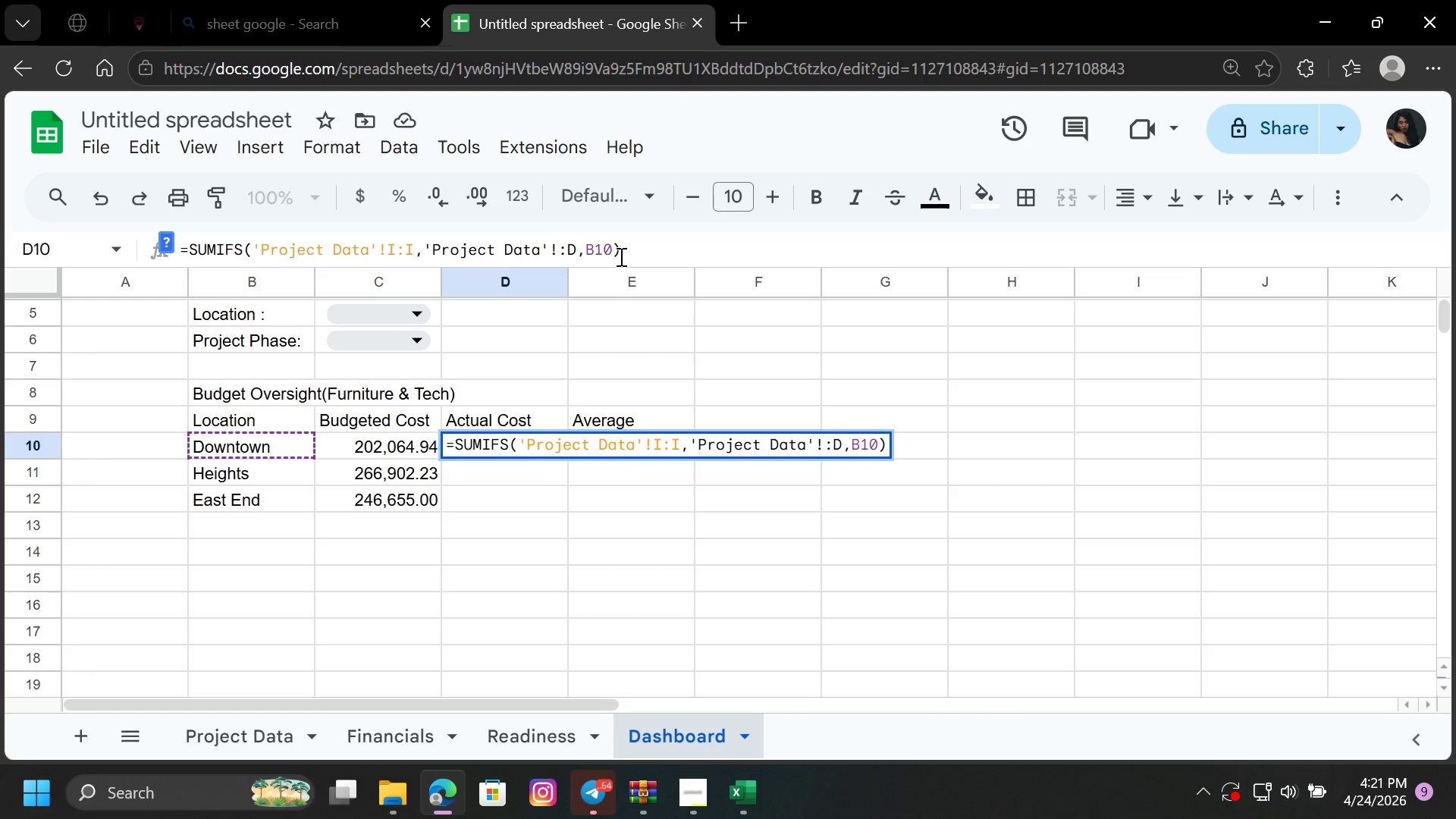 
key(C)
 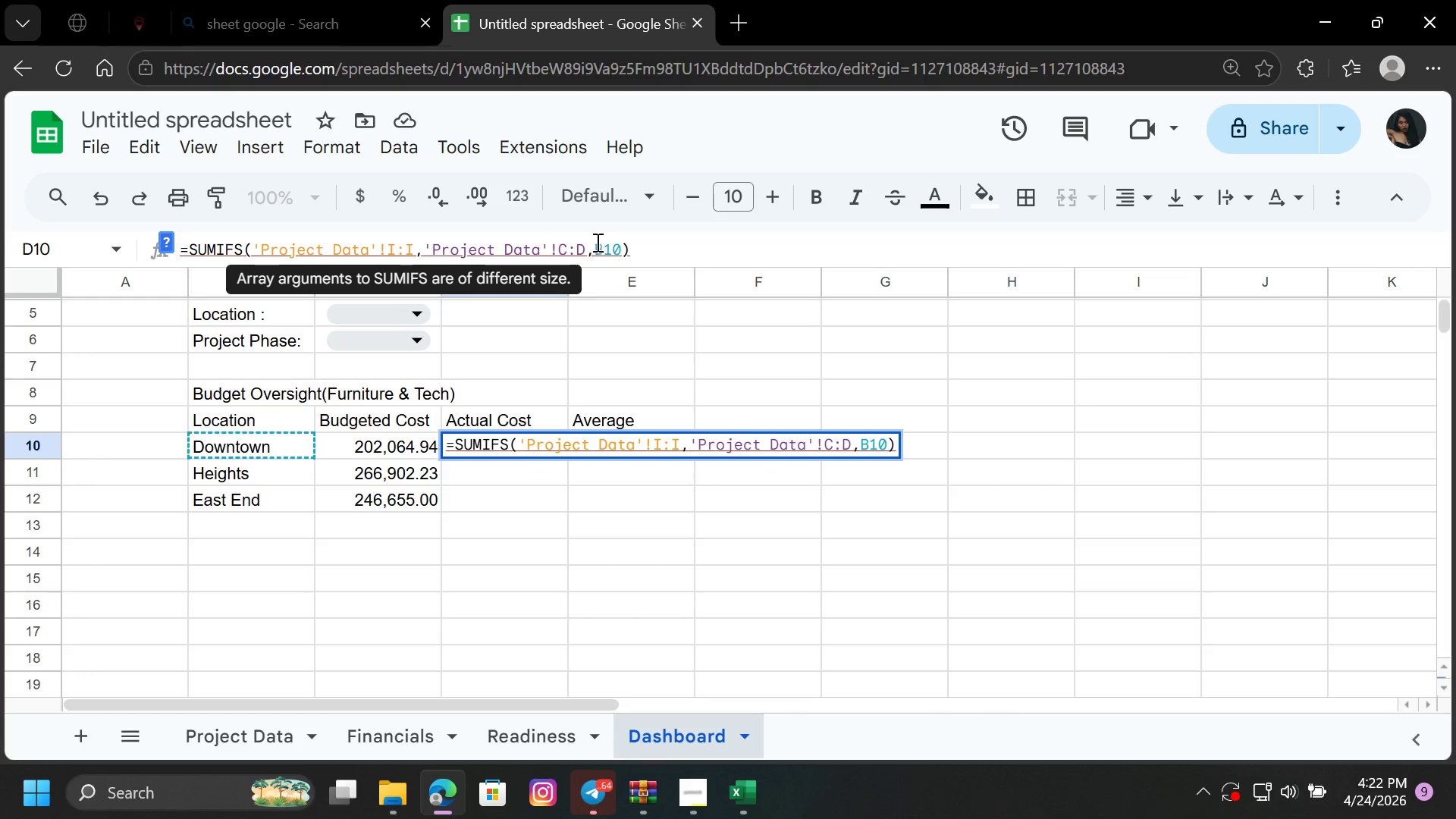 
left_click([587, 243])
 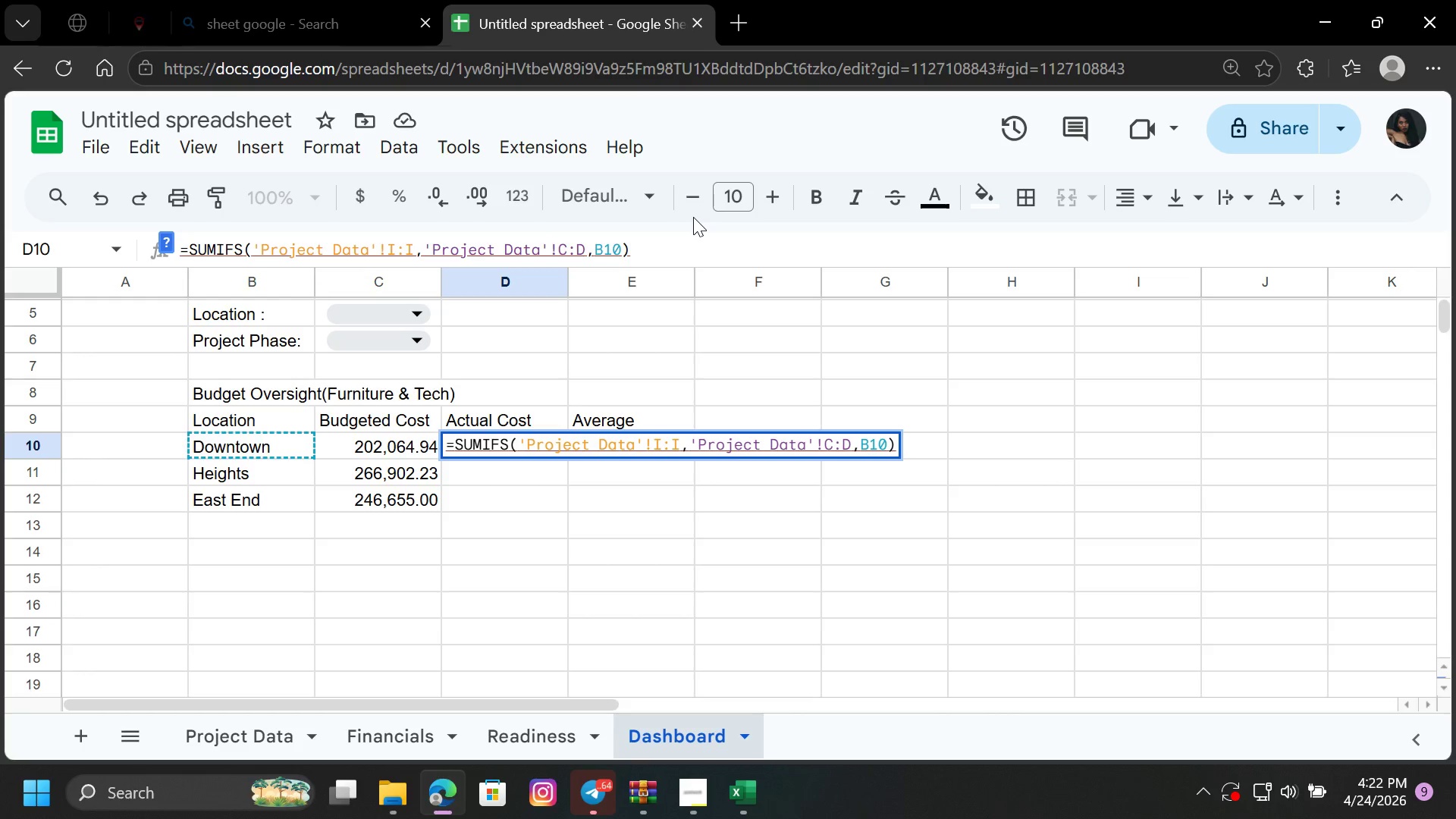 
key(Backspace)
 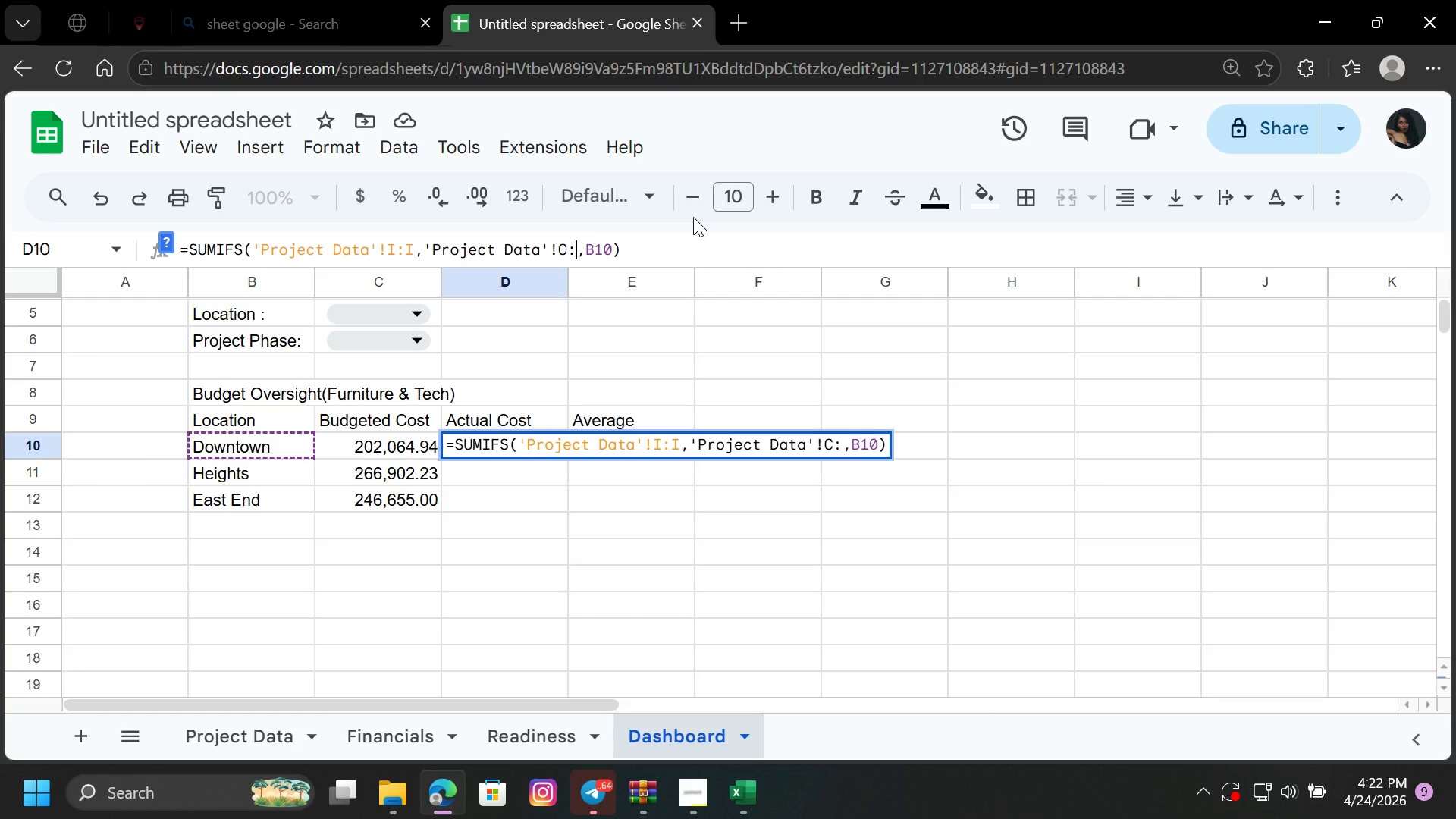 
key(C)
 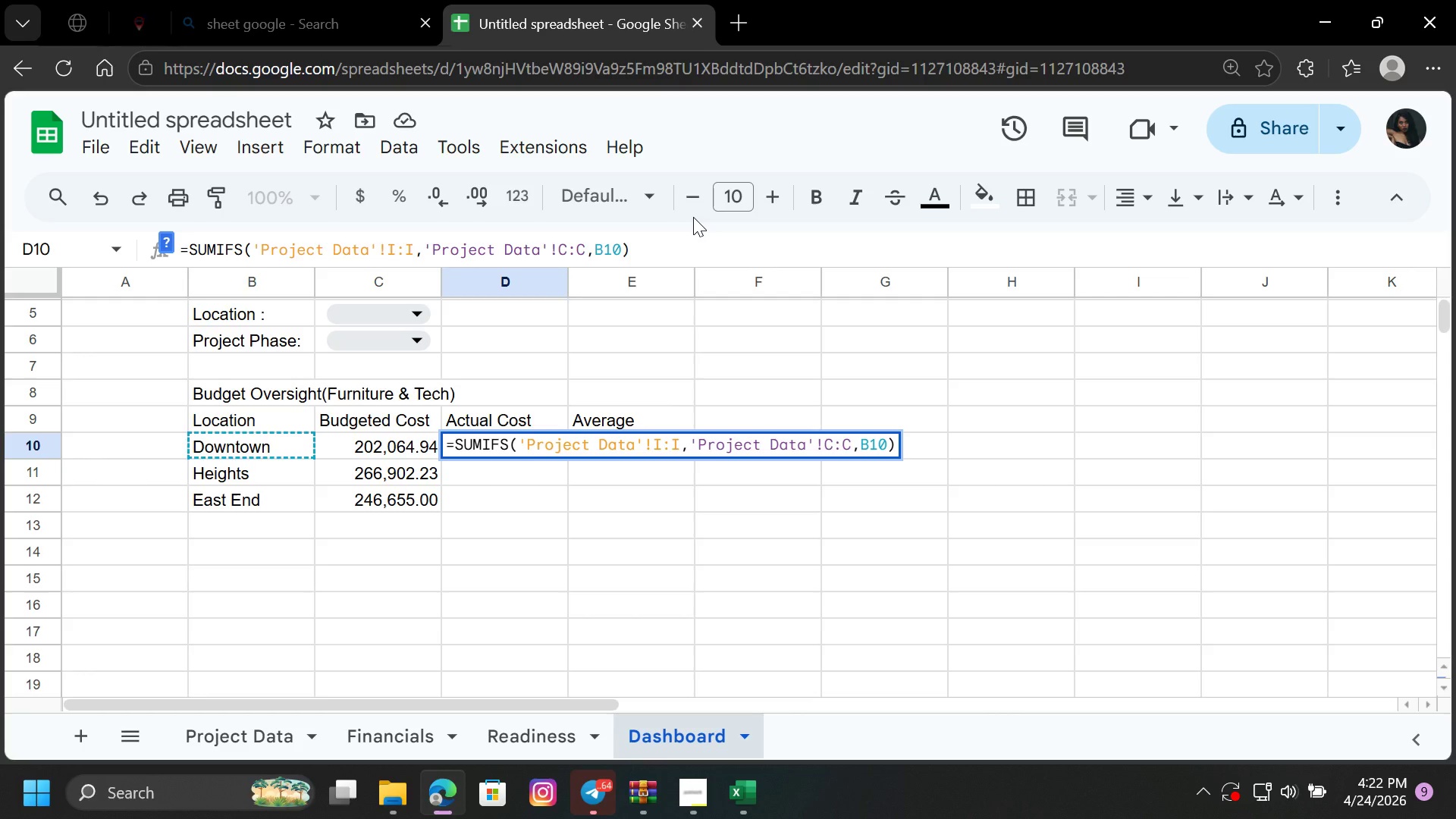 
key(Enter)
 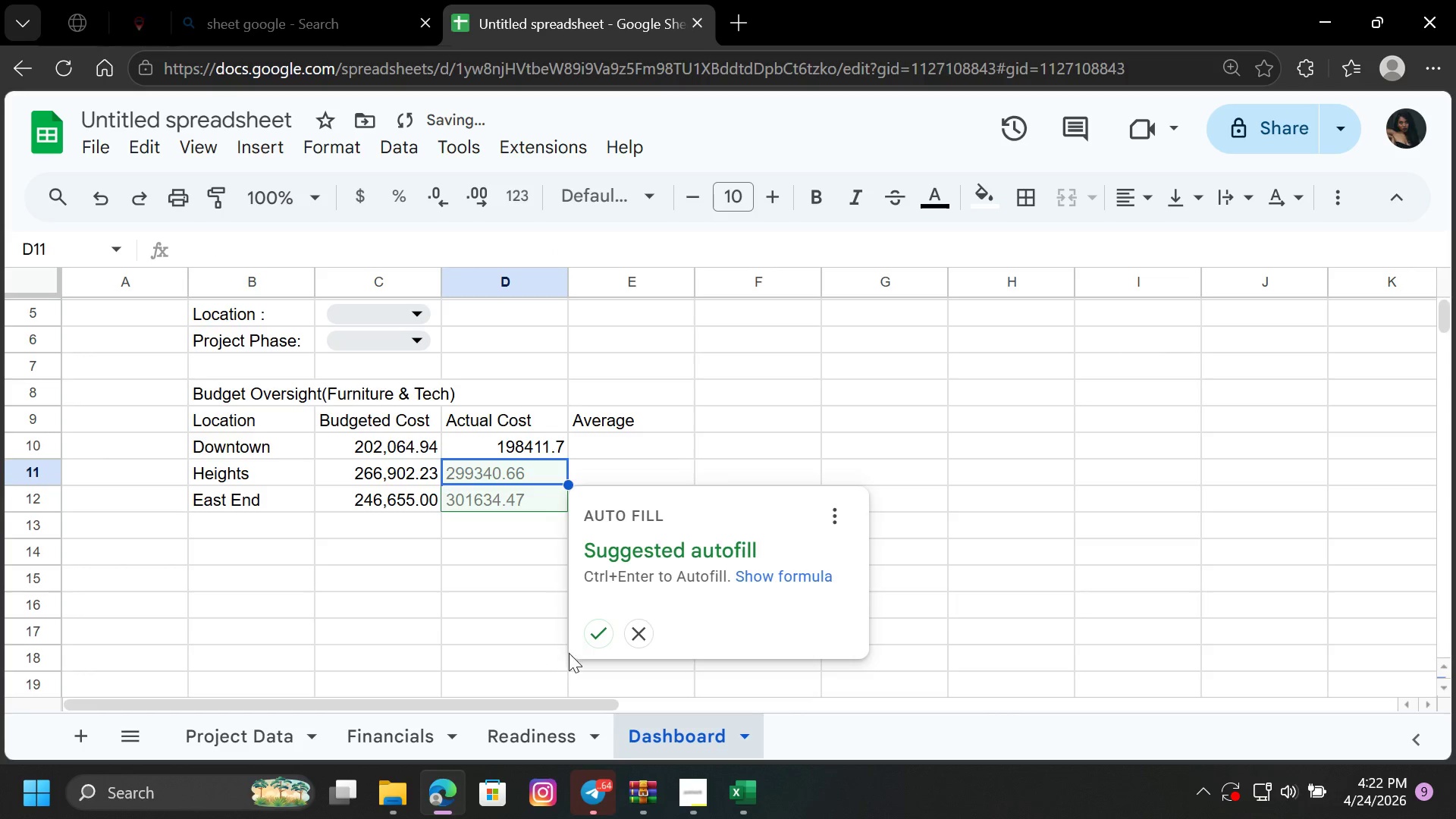 
left_click([607, 637])
 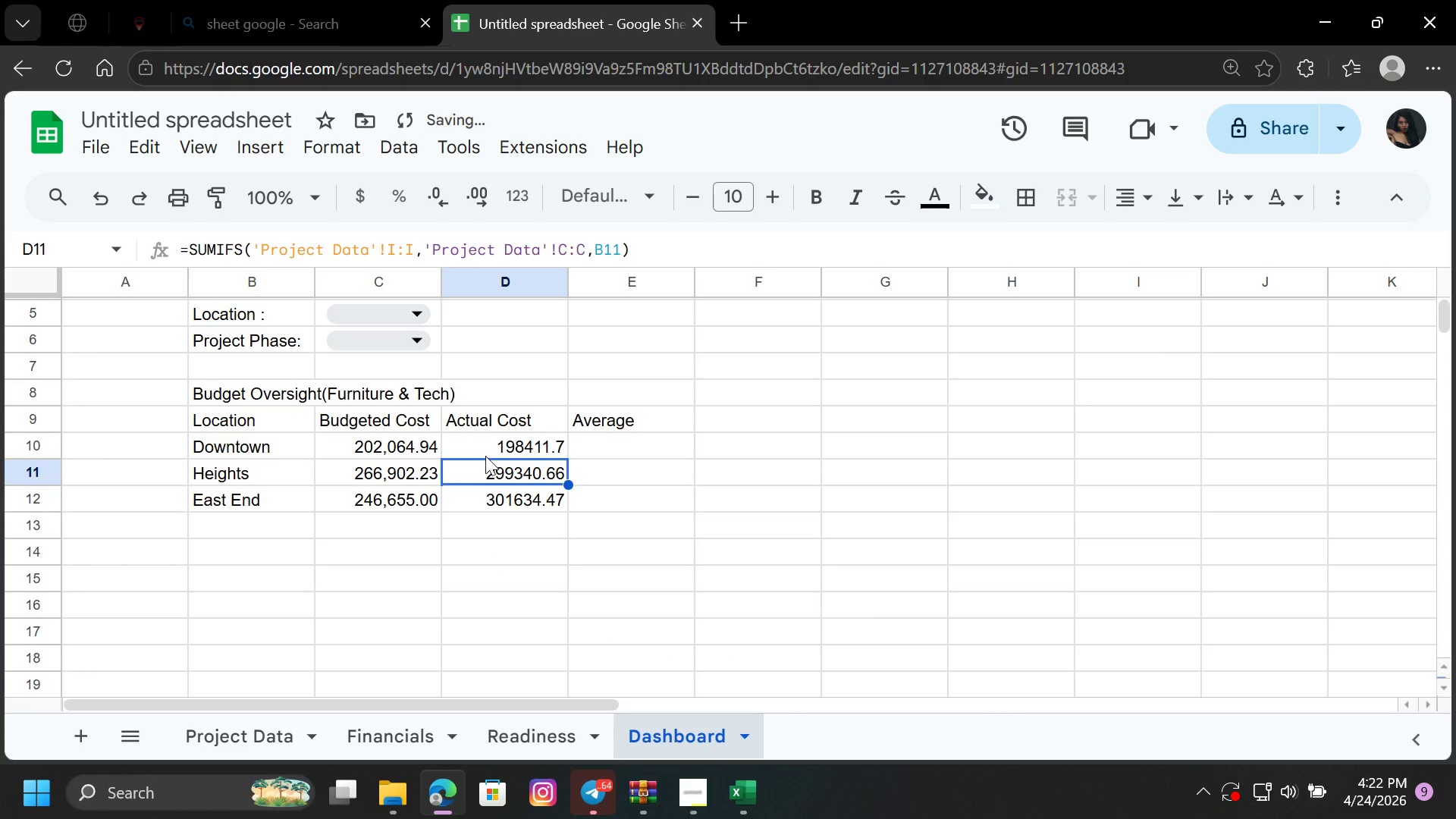 
left_click_drag(start_coordinate=[482, 446], to_coordinate=[491, 491])
 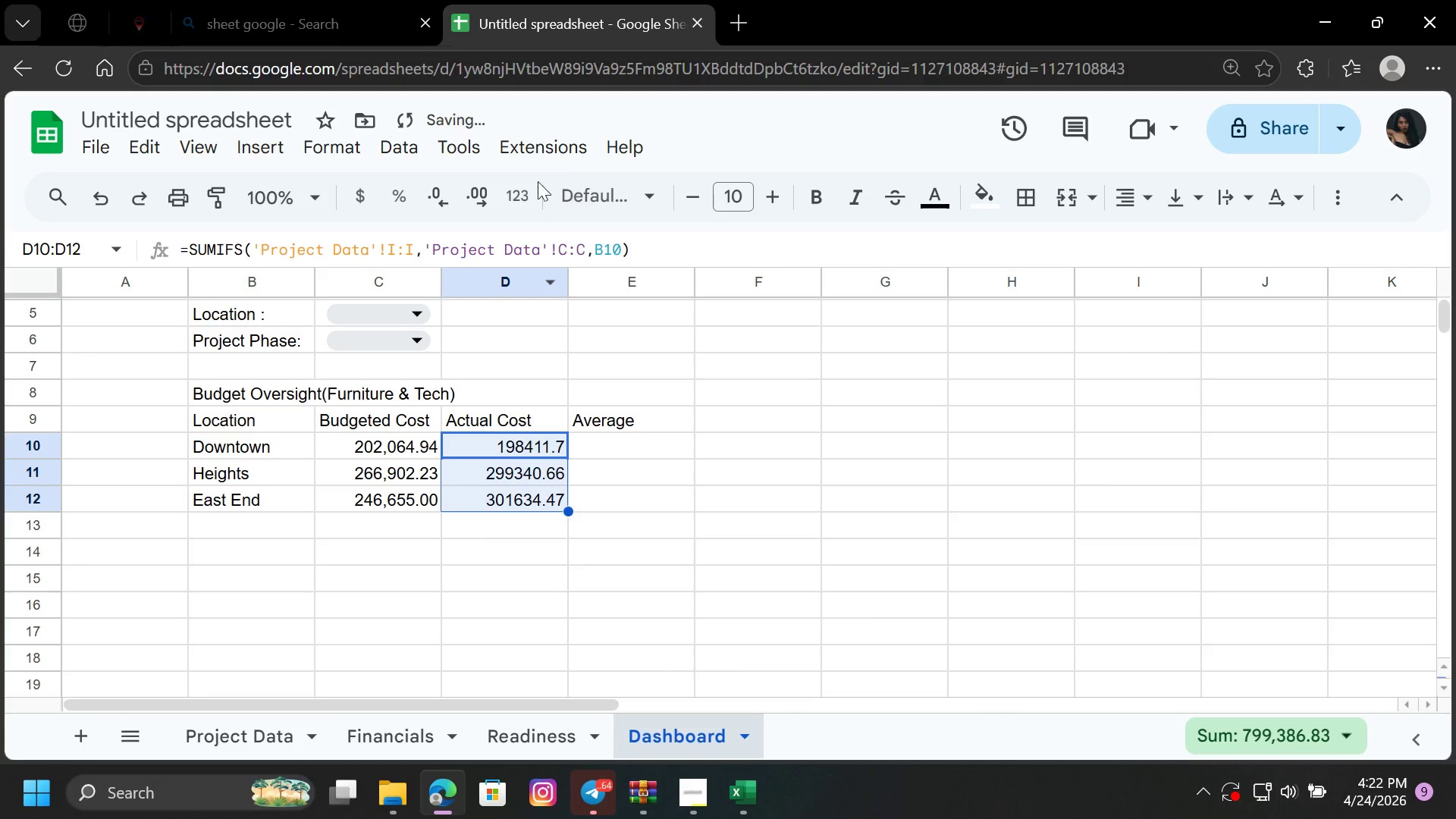 
left_click([526, 189])
 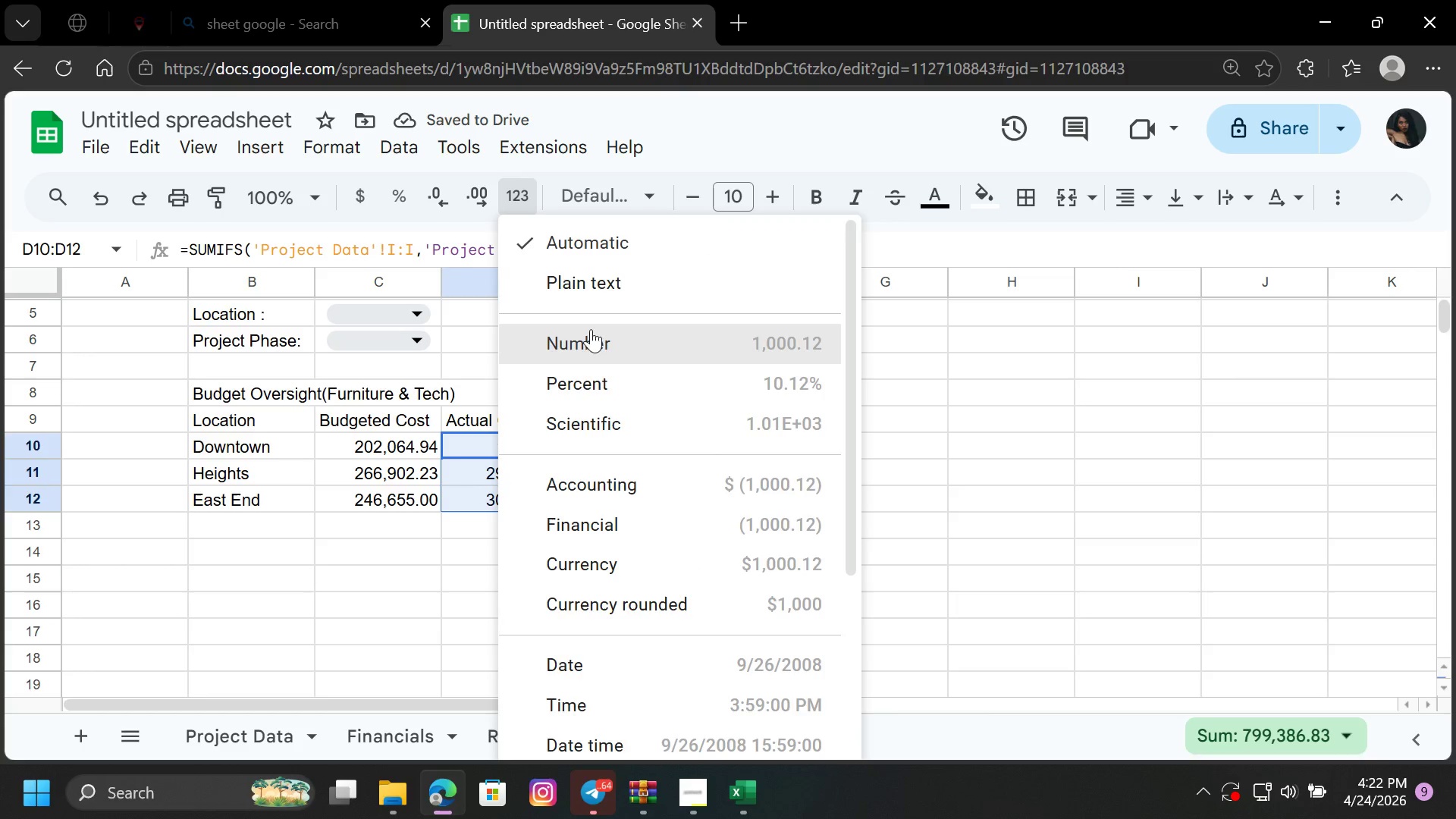 
left_click([595, 345])
 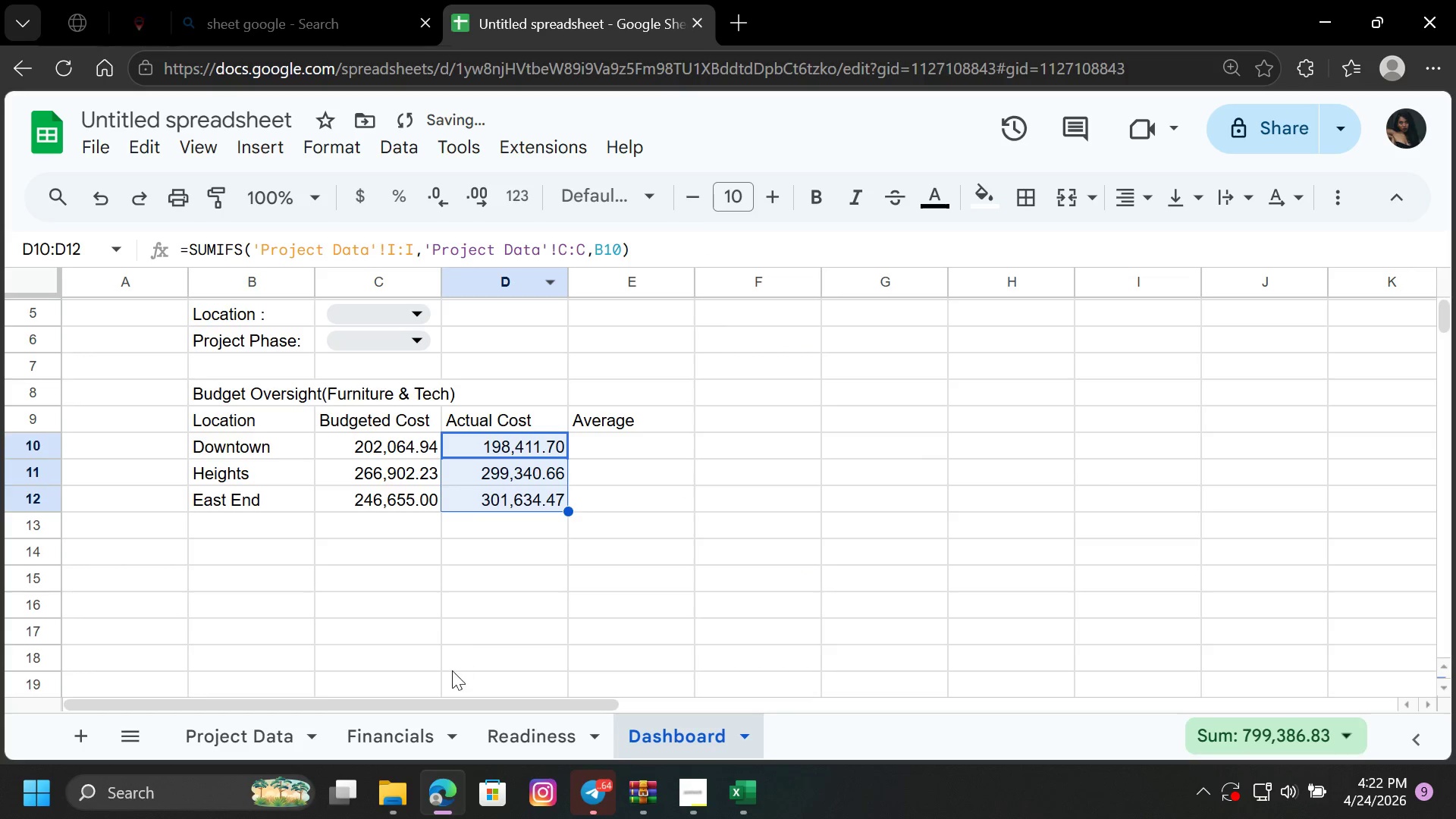 
left_click_drag(start_coordinate=[450, 670], to_coordinate=[450, 664])
 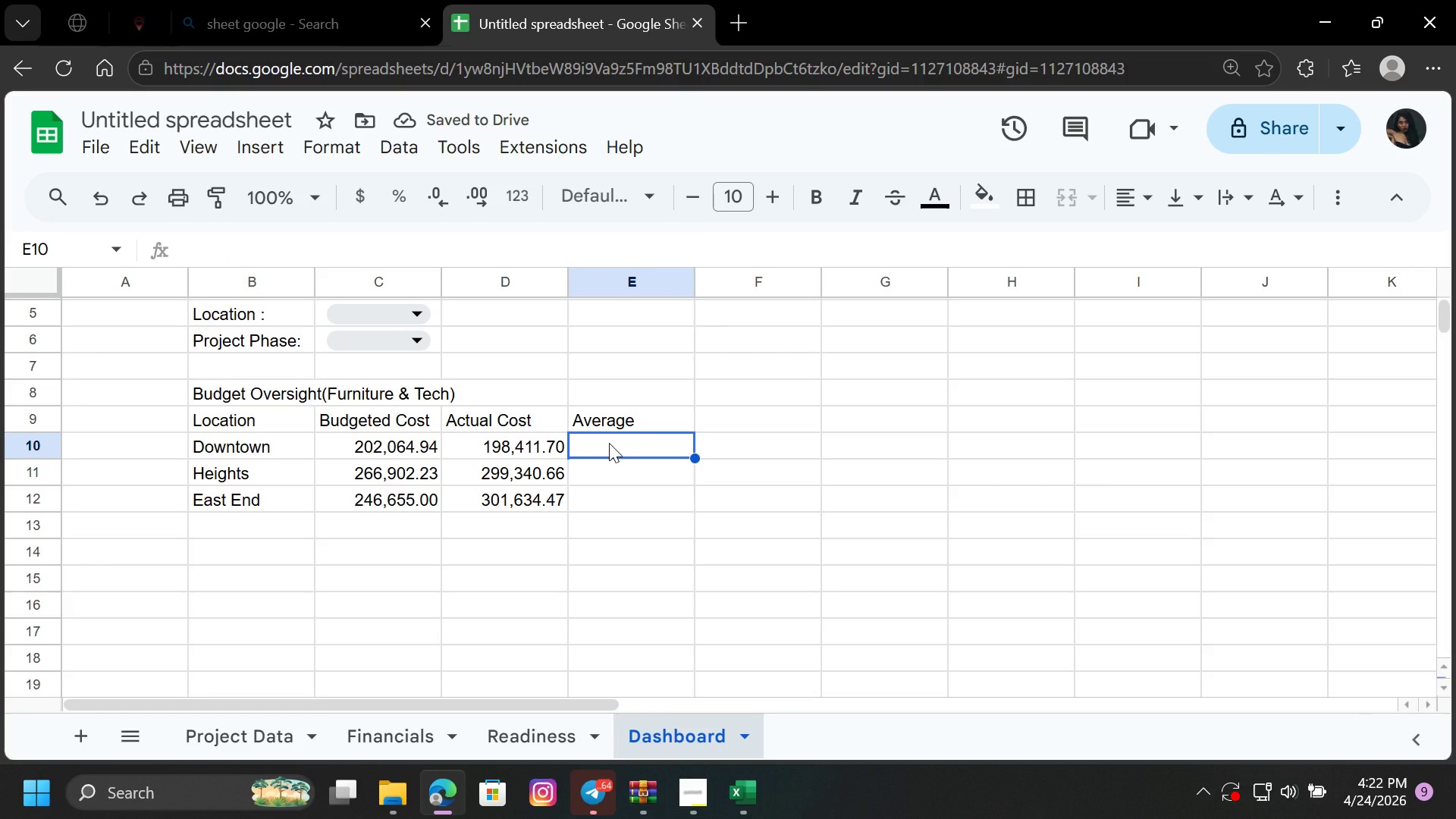 
key(Equal)
 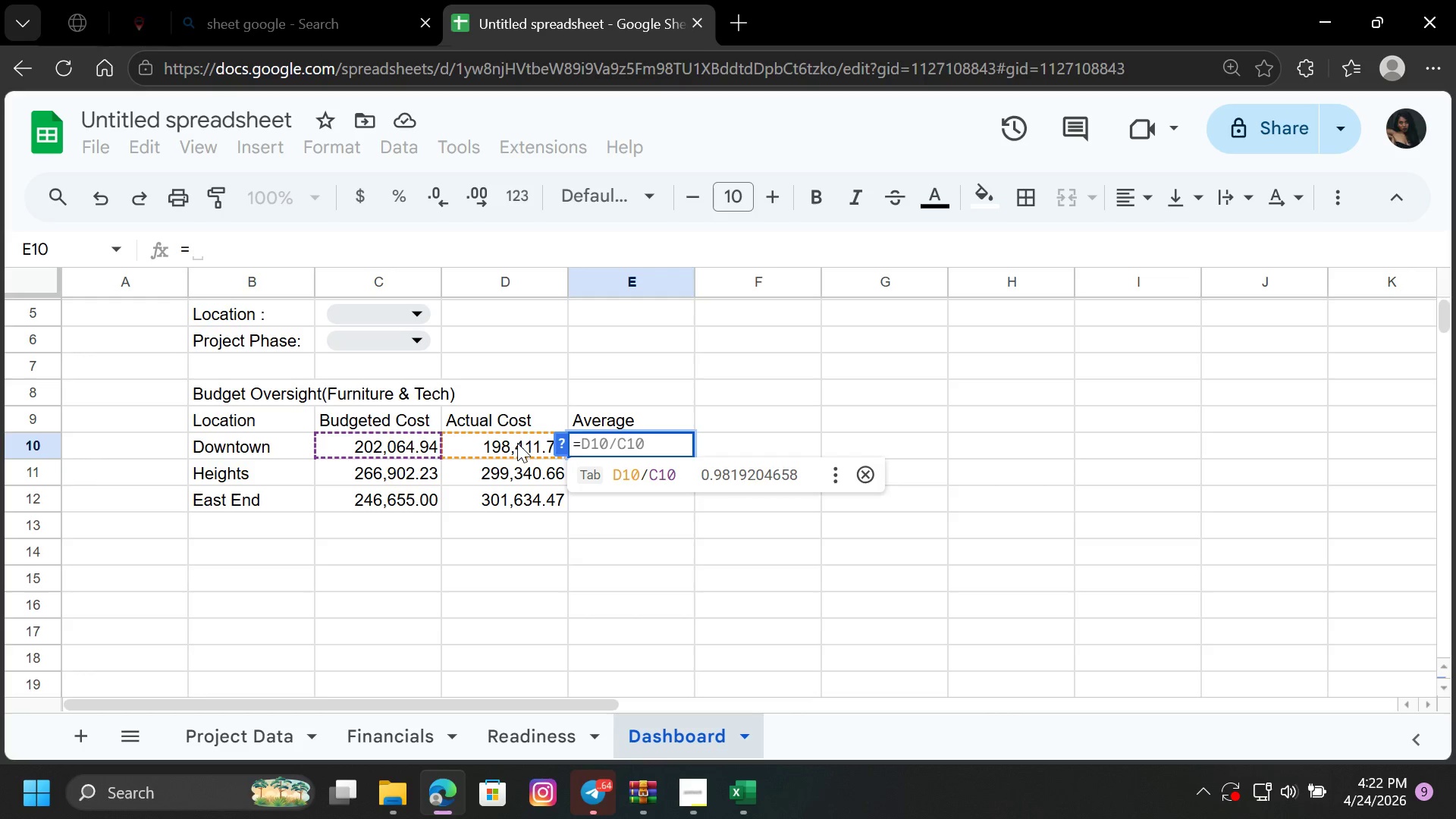 
left_click([502, 443])
 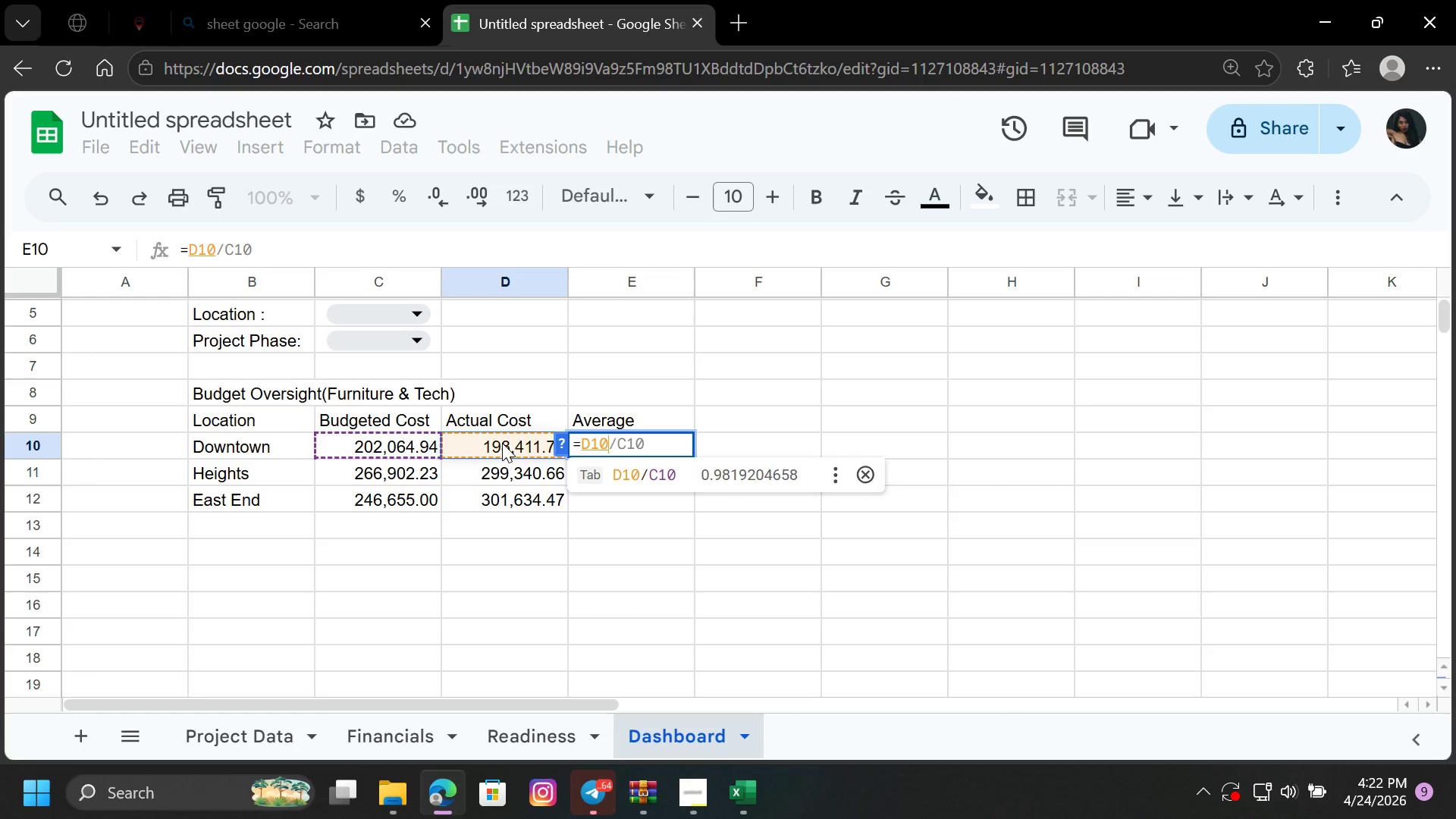 
left_click([502, 443])
 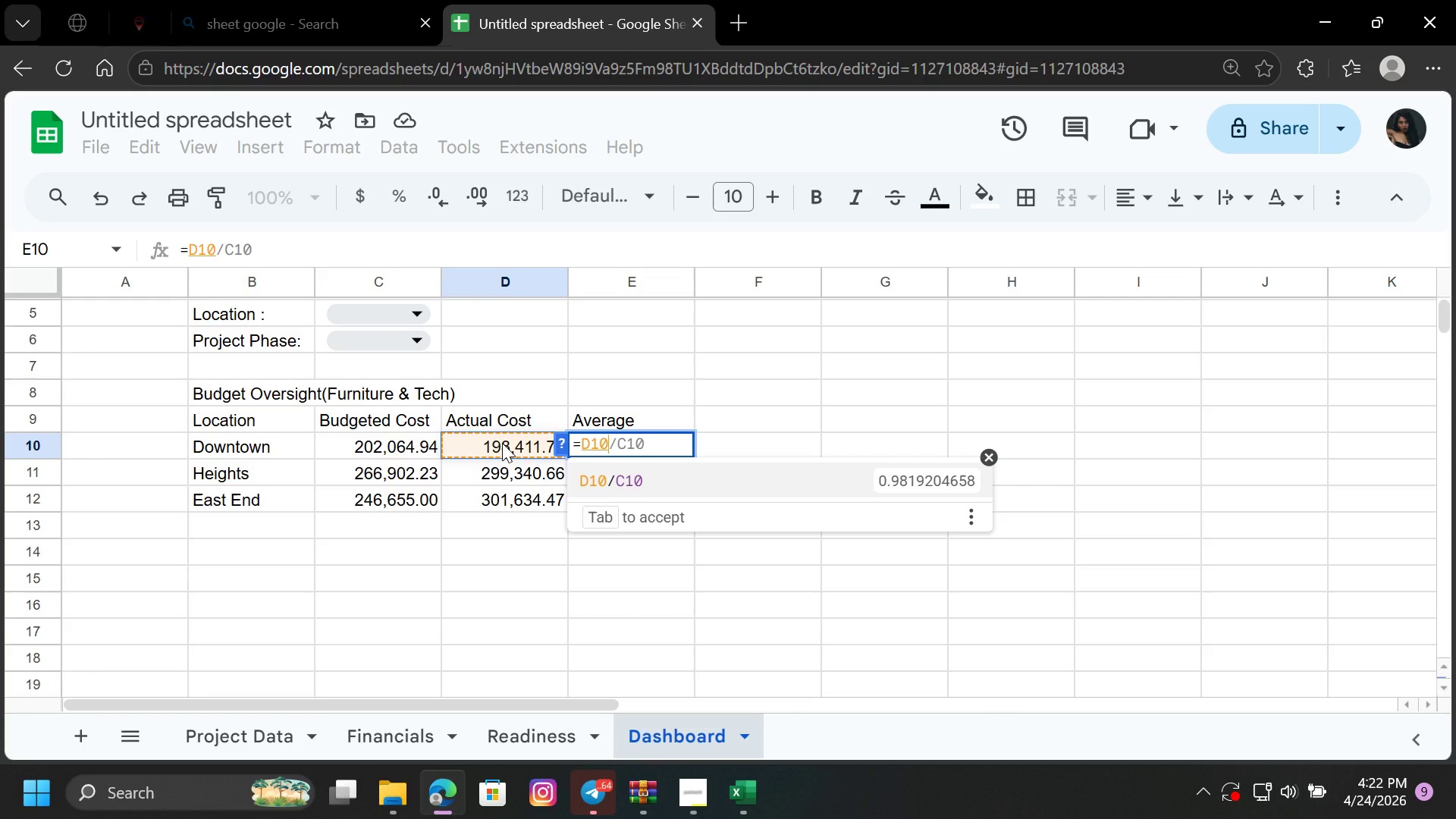 
key(Minus)
 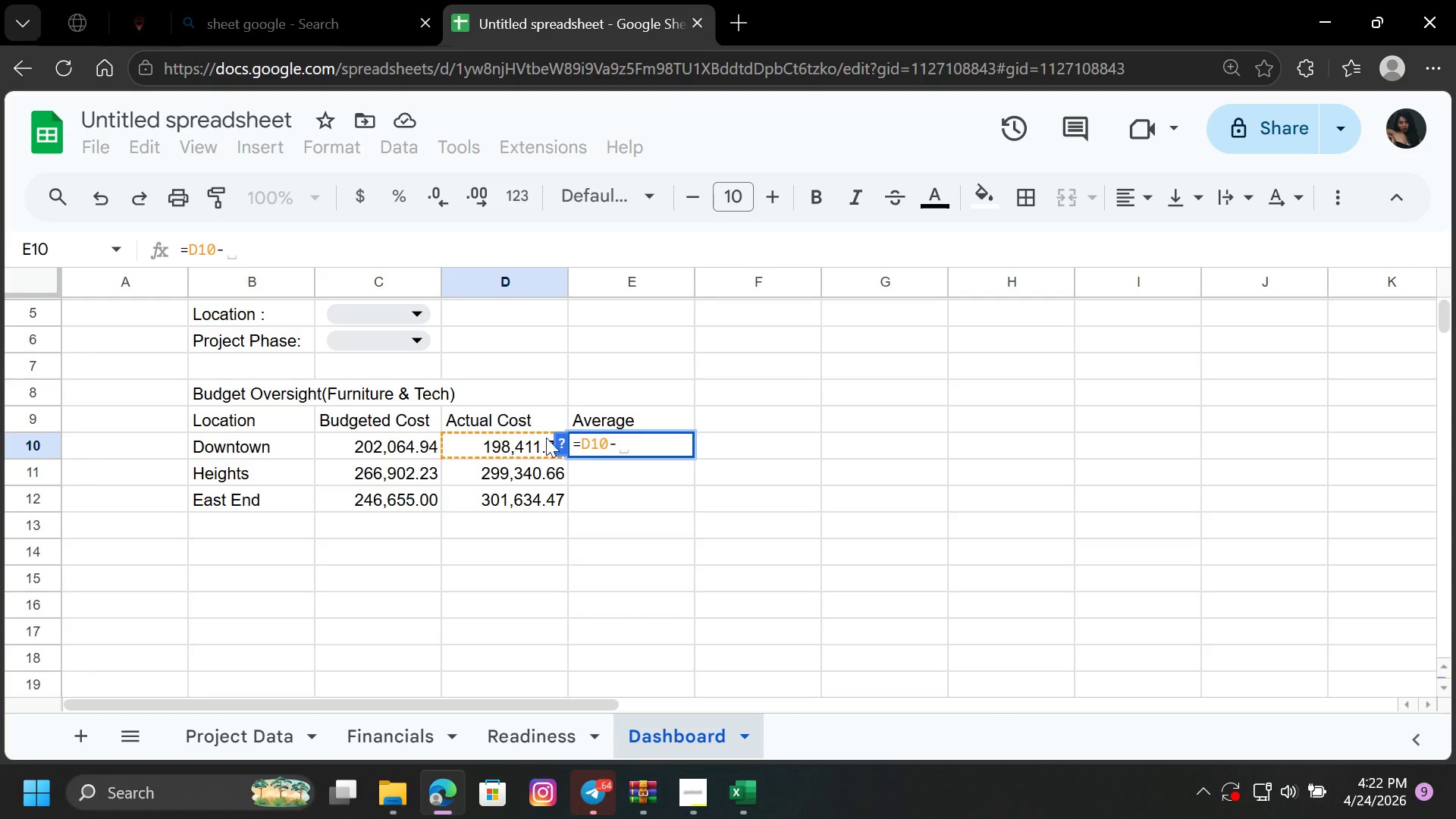 
key(Backspace)
 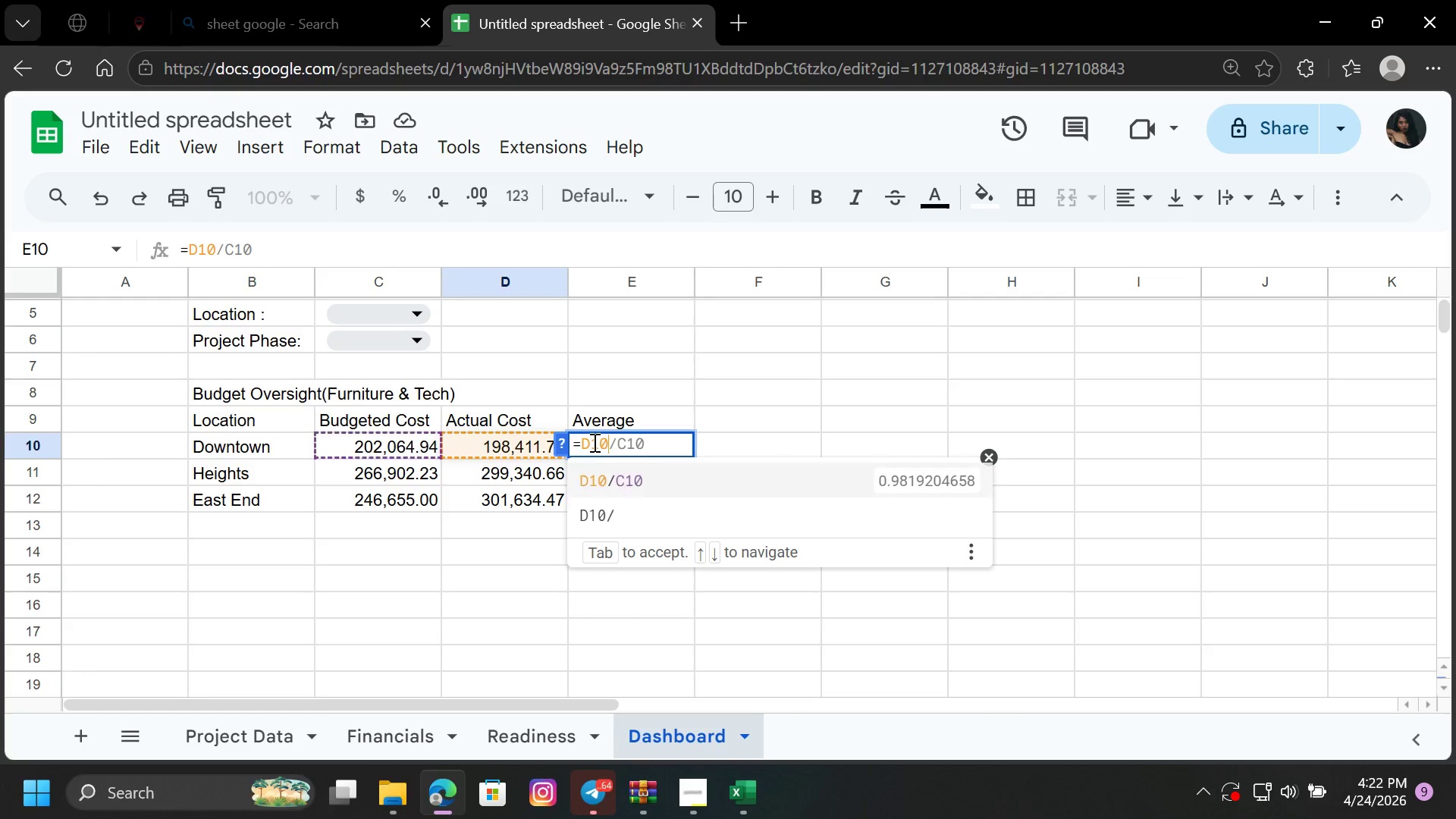 
key(Backspace)
 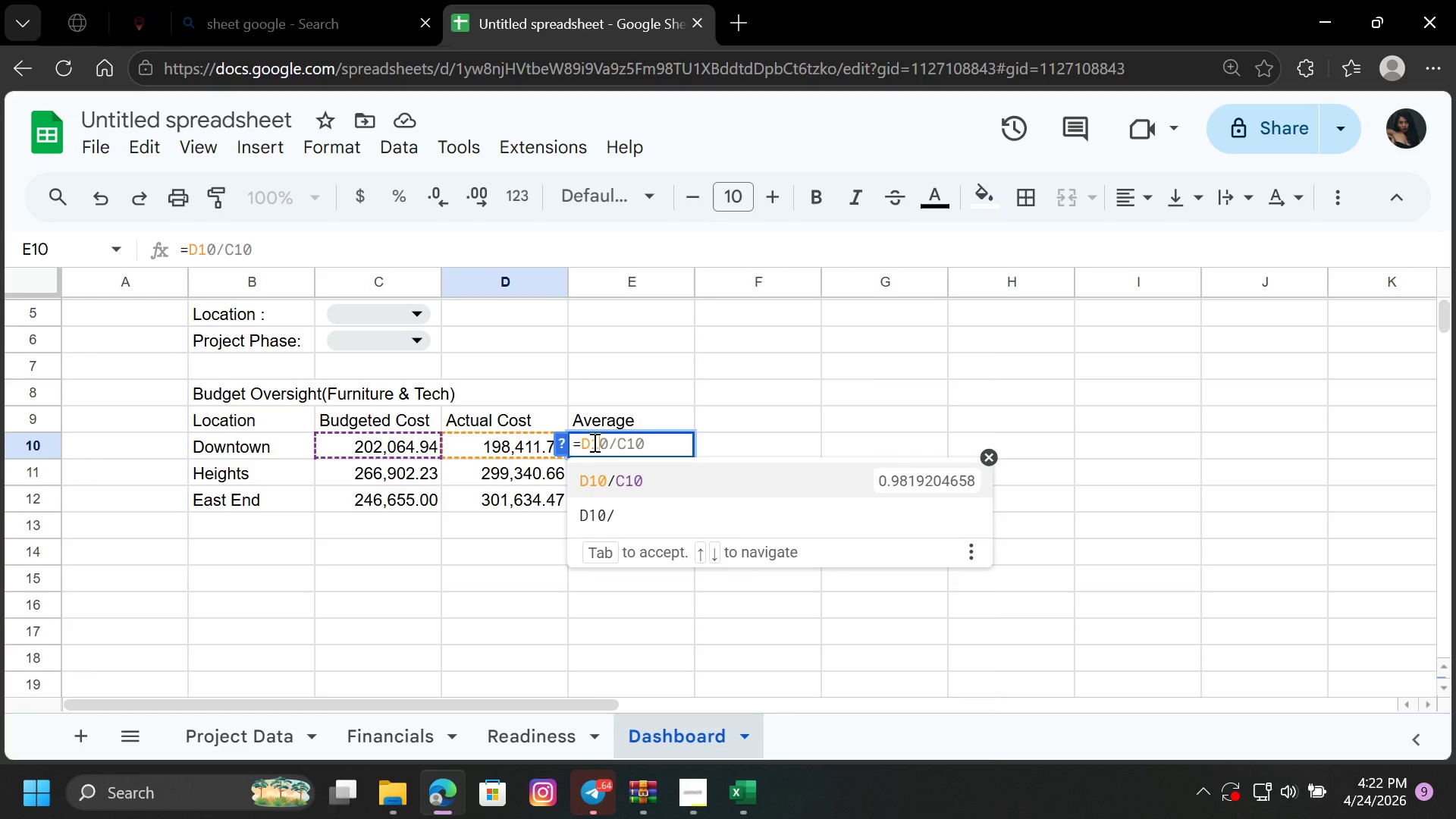 
key(Backspace)
 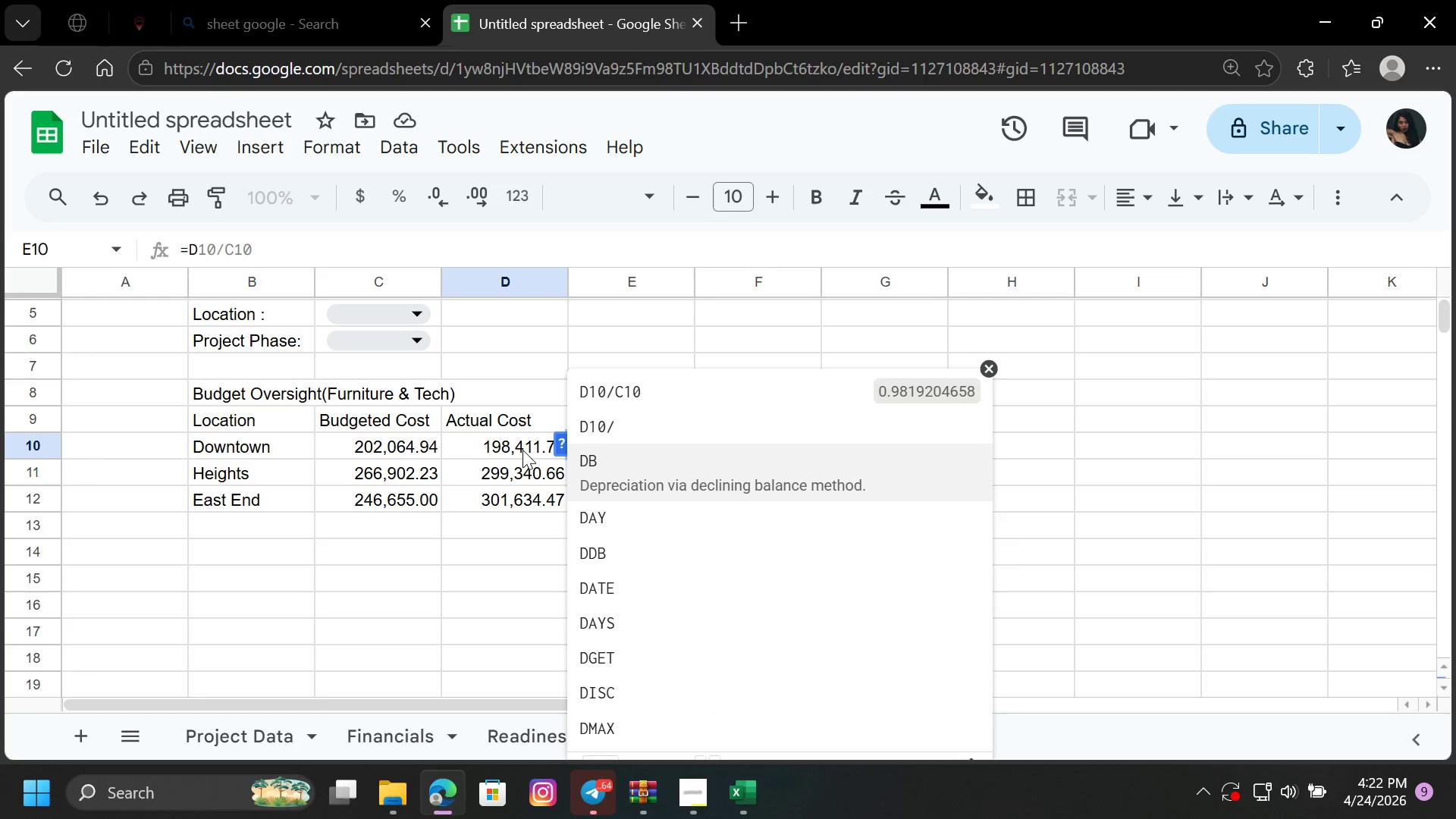 
left_click([485, 447])
 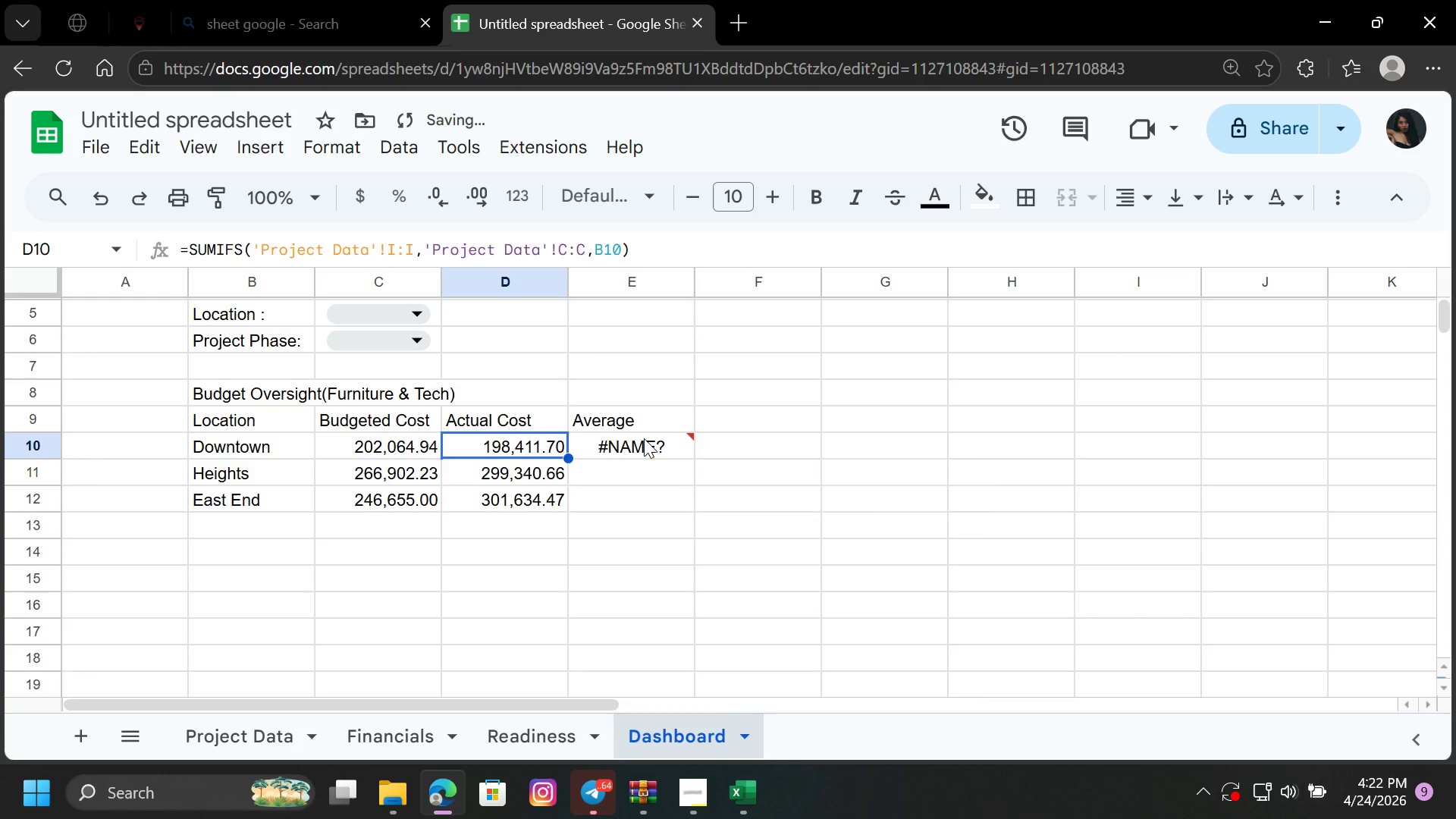 
double_click([644, 438])
 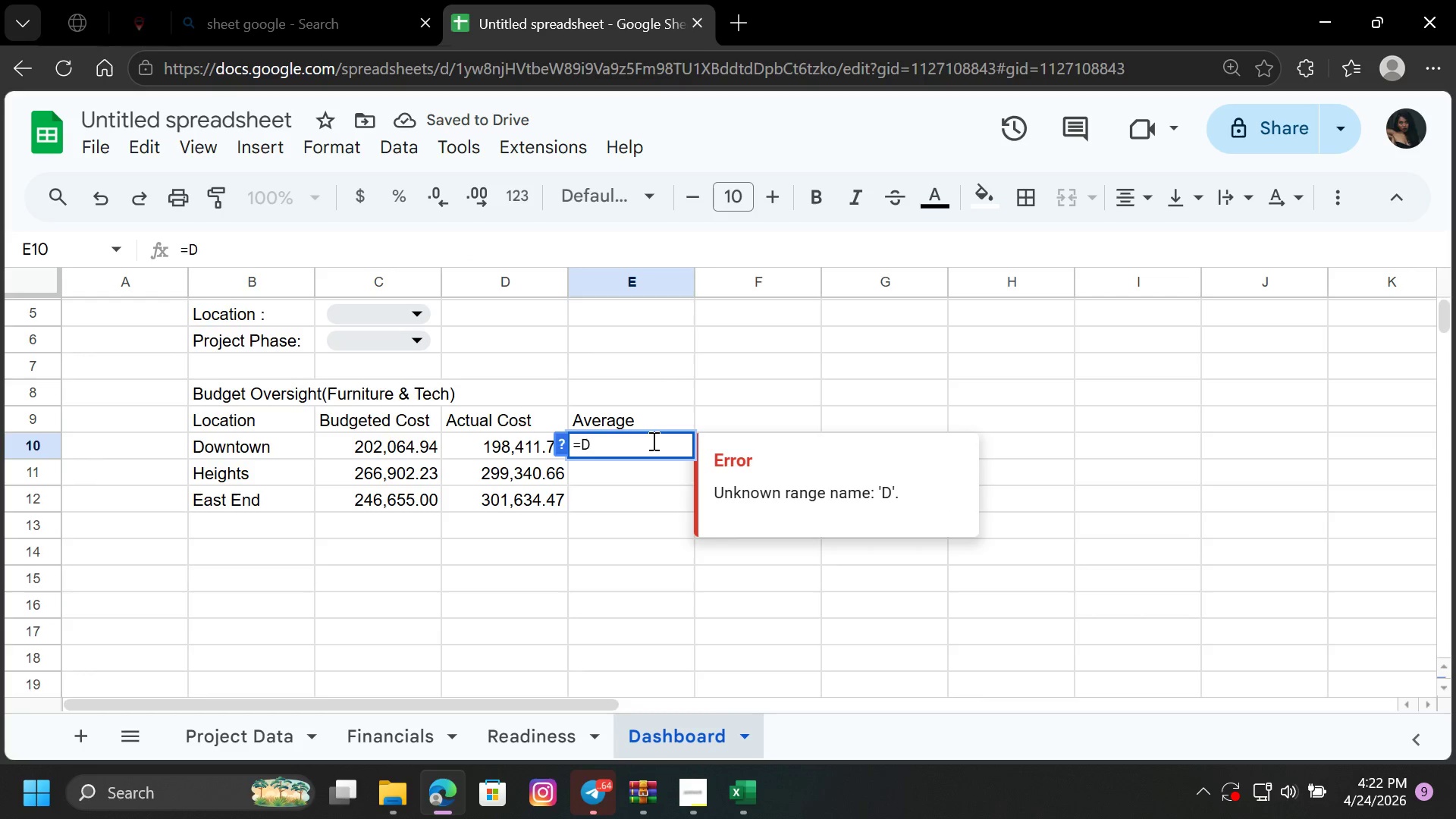 
key(Backspace)
 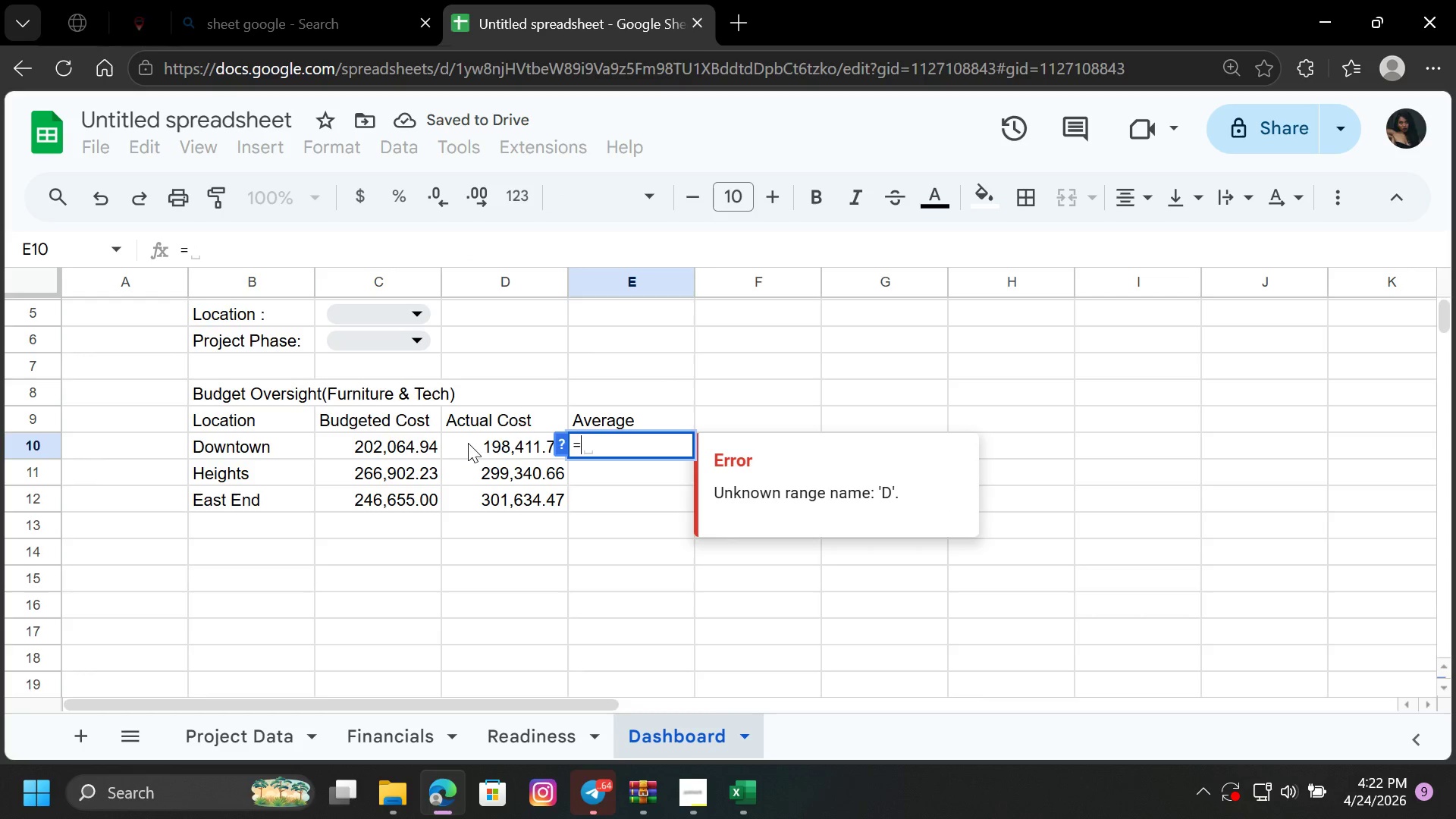 
left_click([501, 435])
 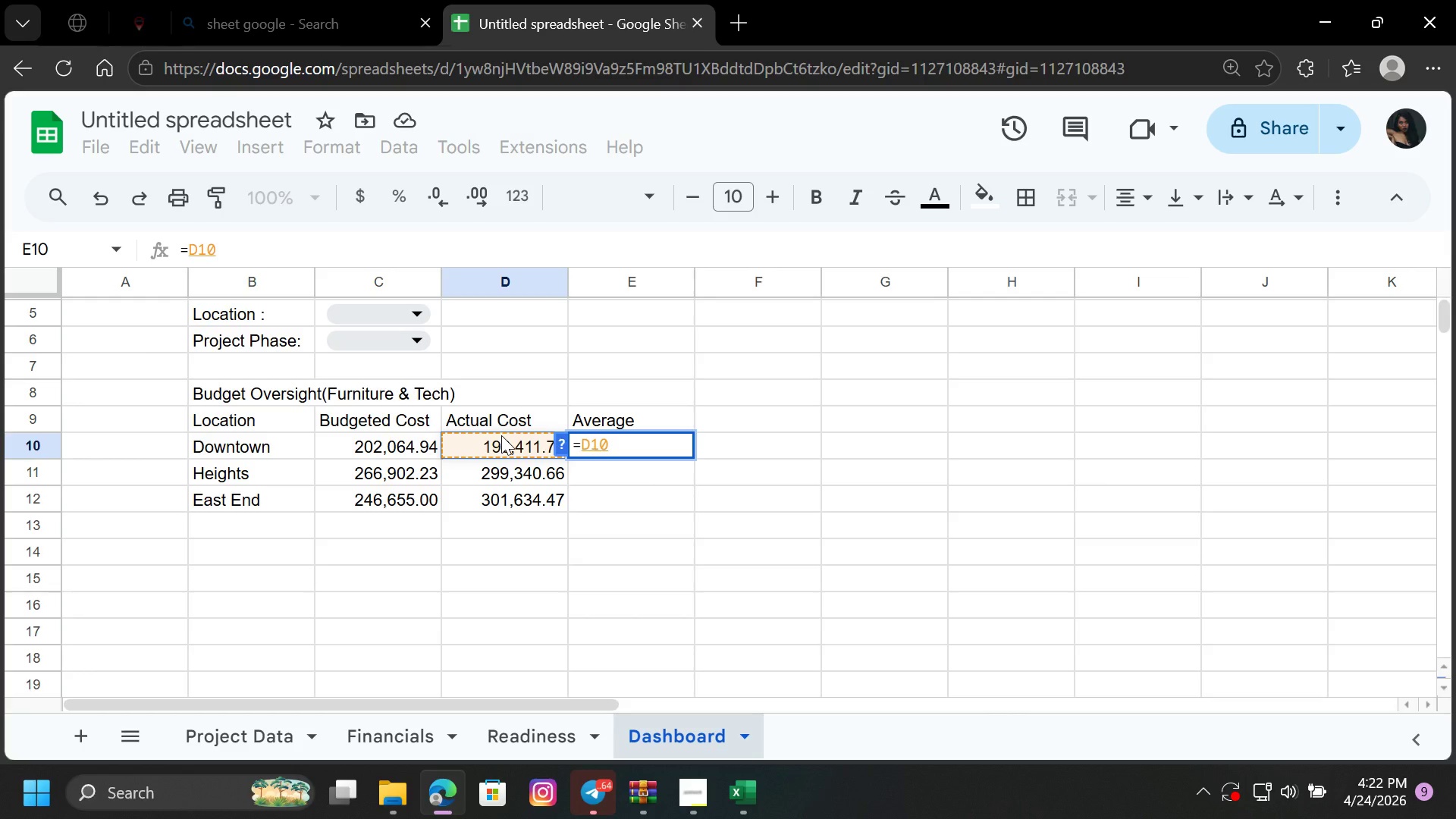 
key(Minus)
 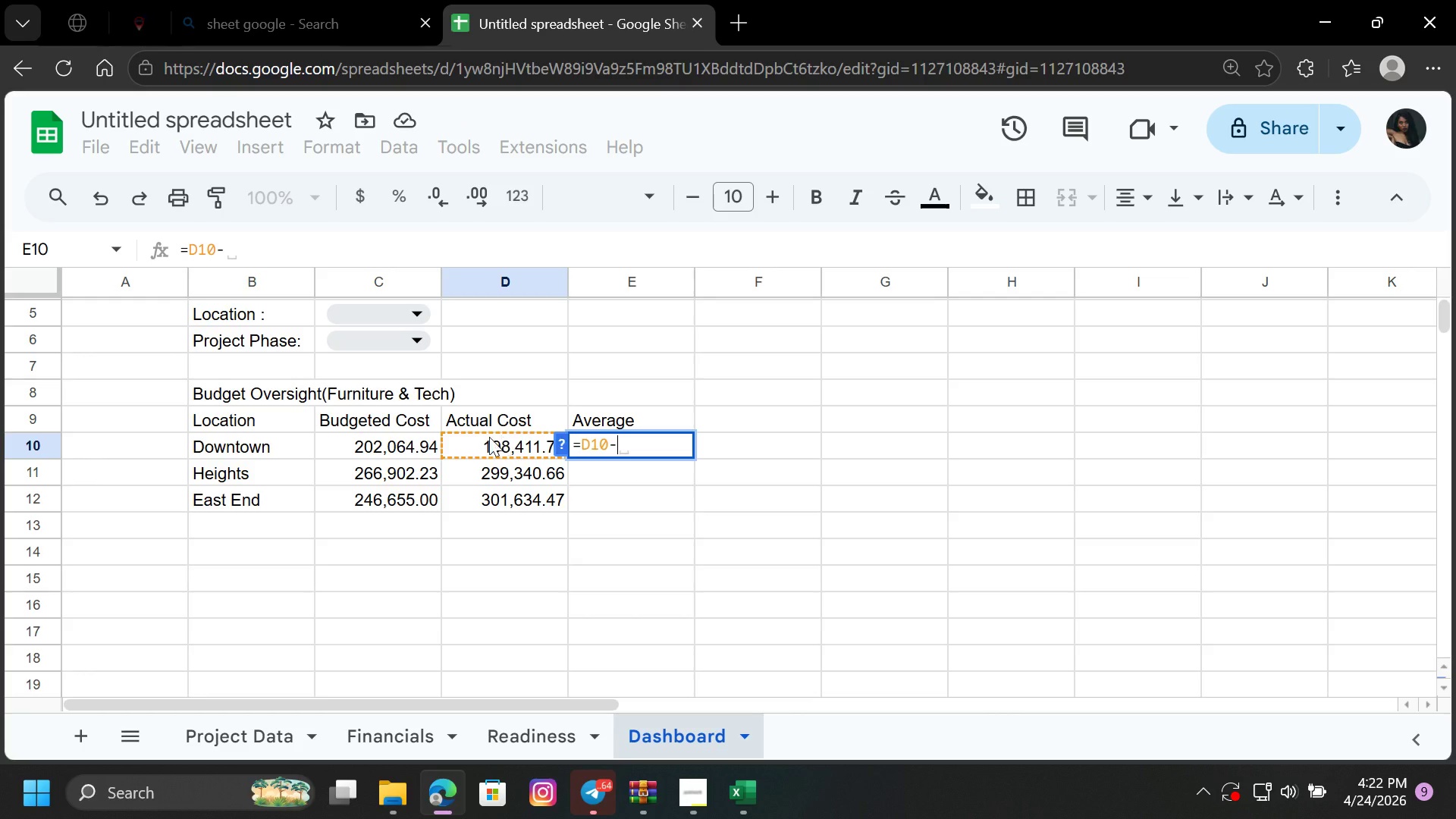 
left_click([382, 453])
 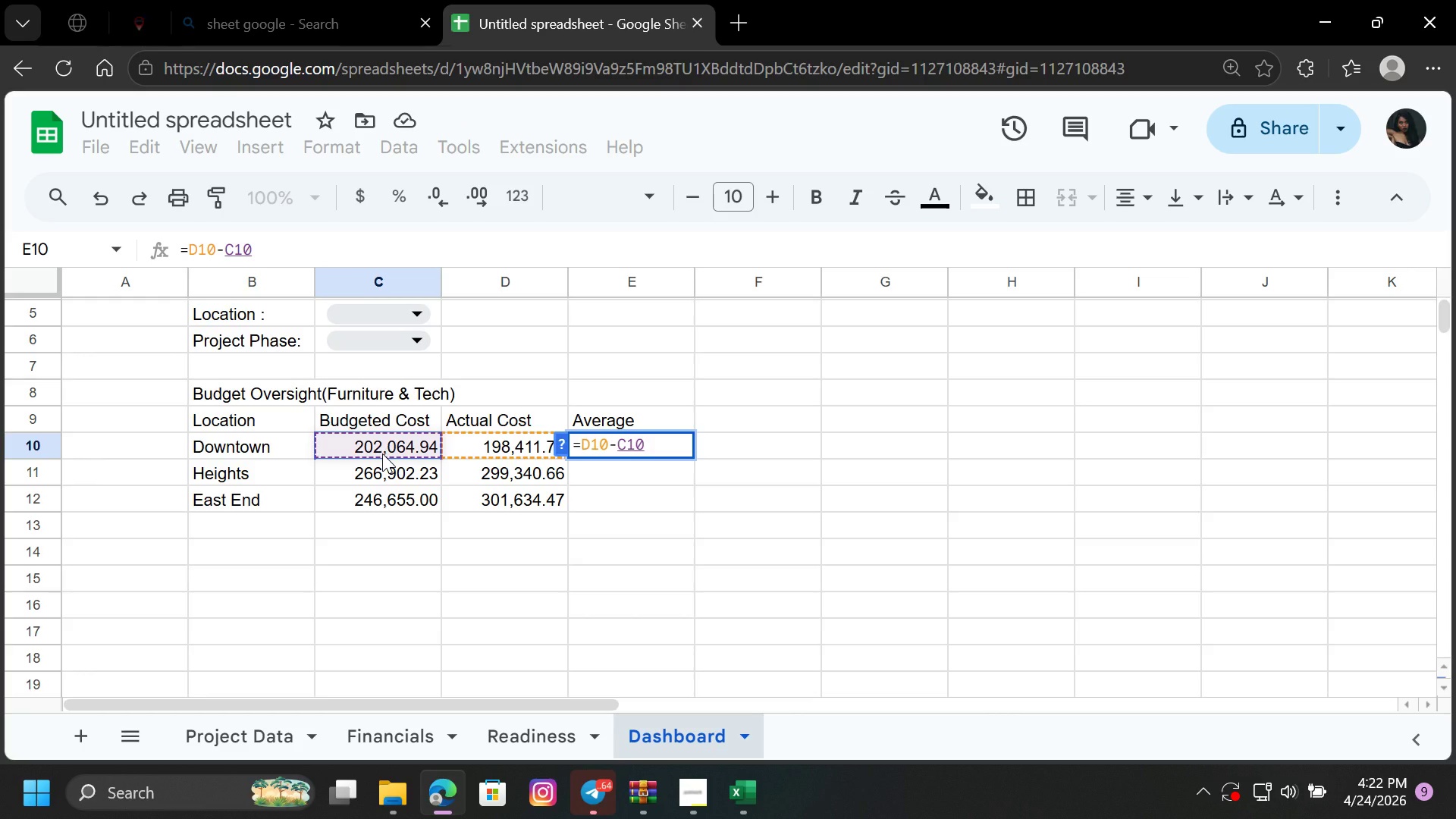 
left_click([721, 624])
 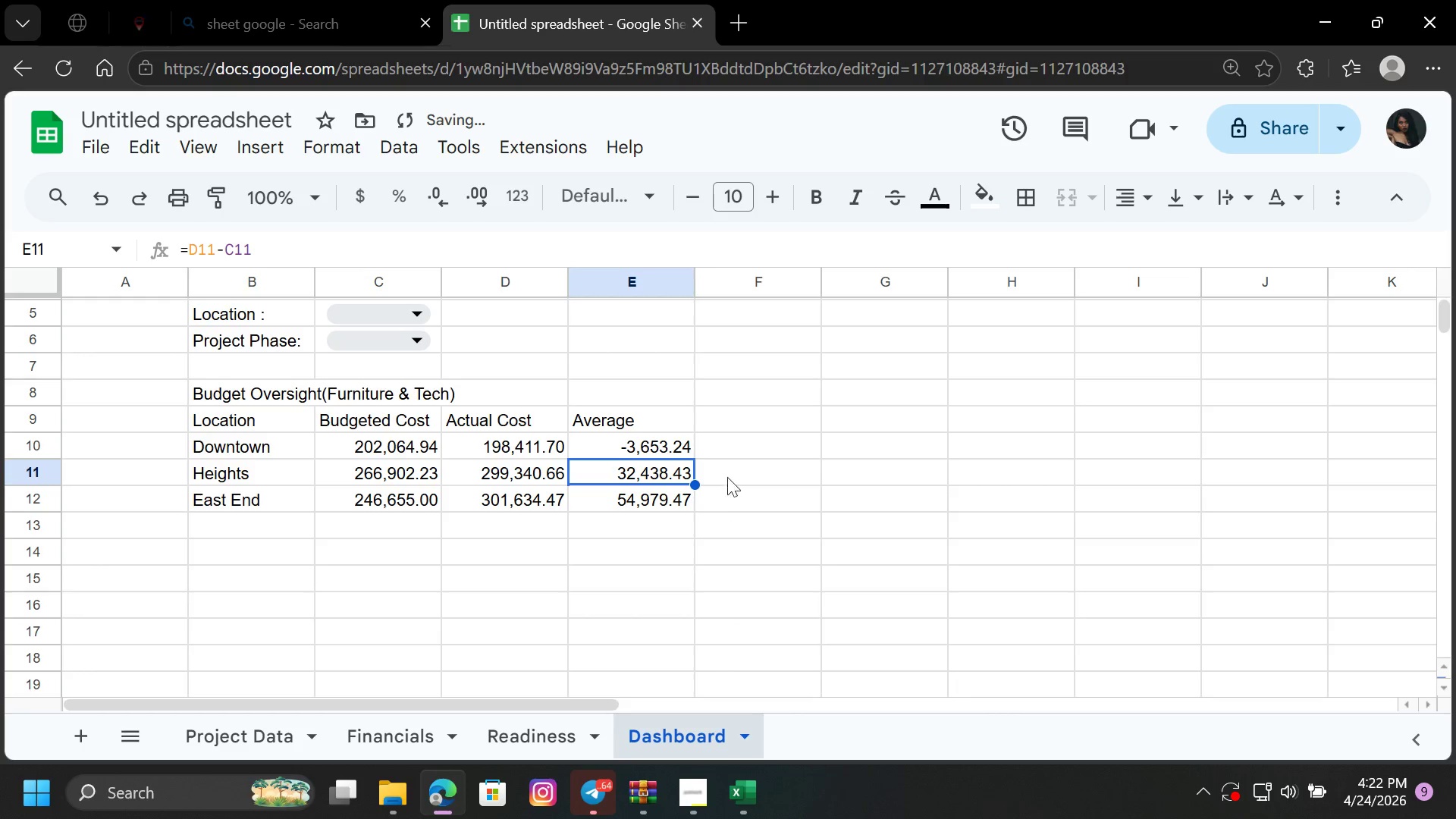 
left_click([738, 472])
 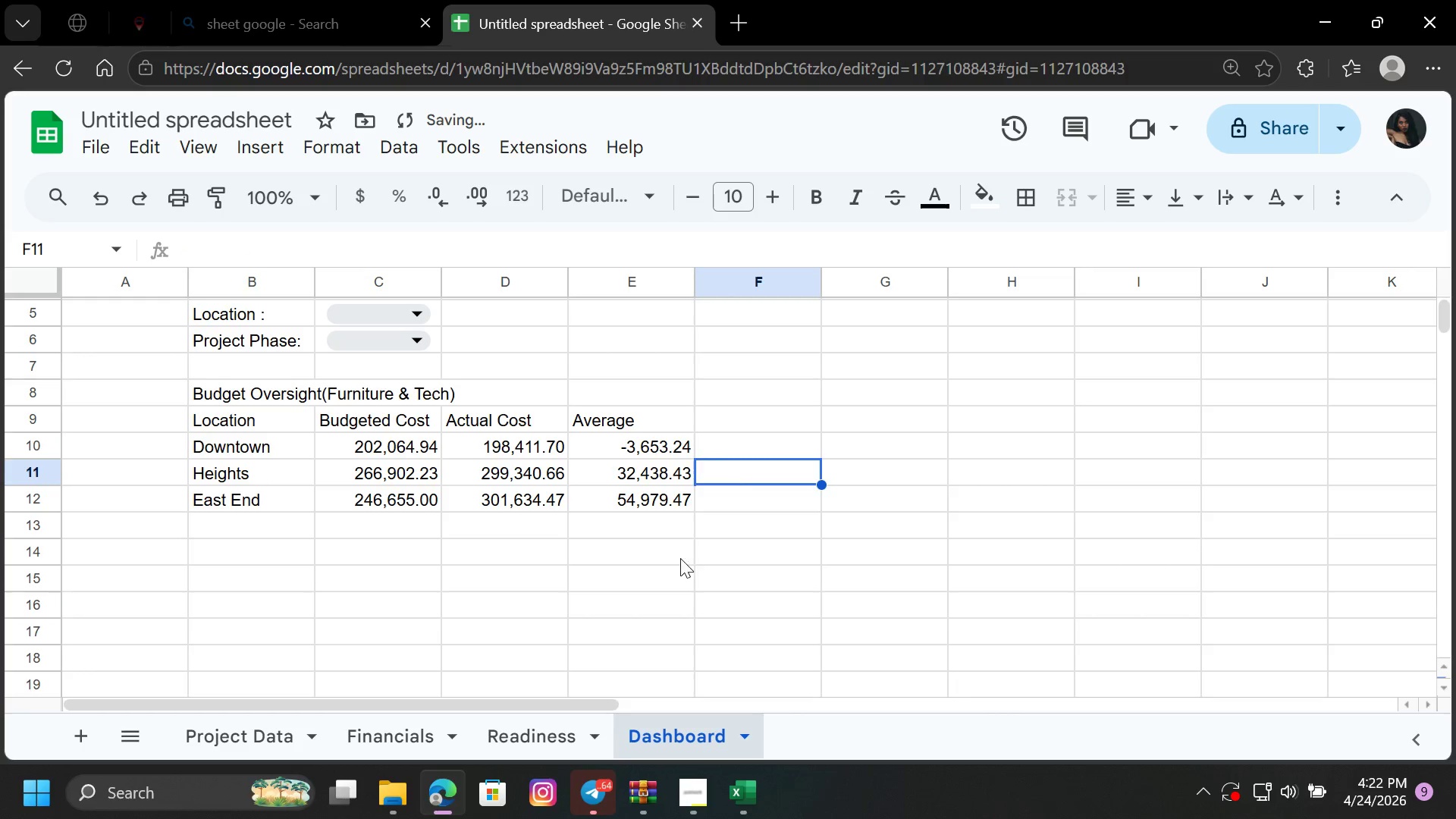 
left_click([680, 558])
 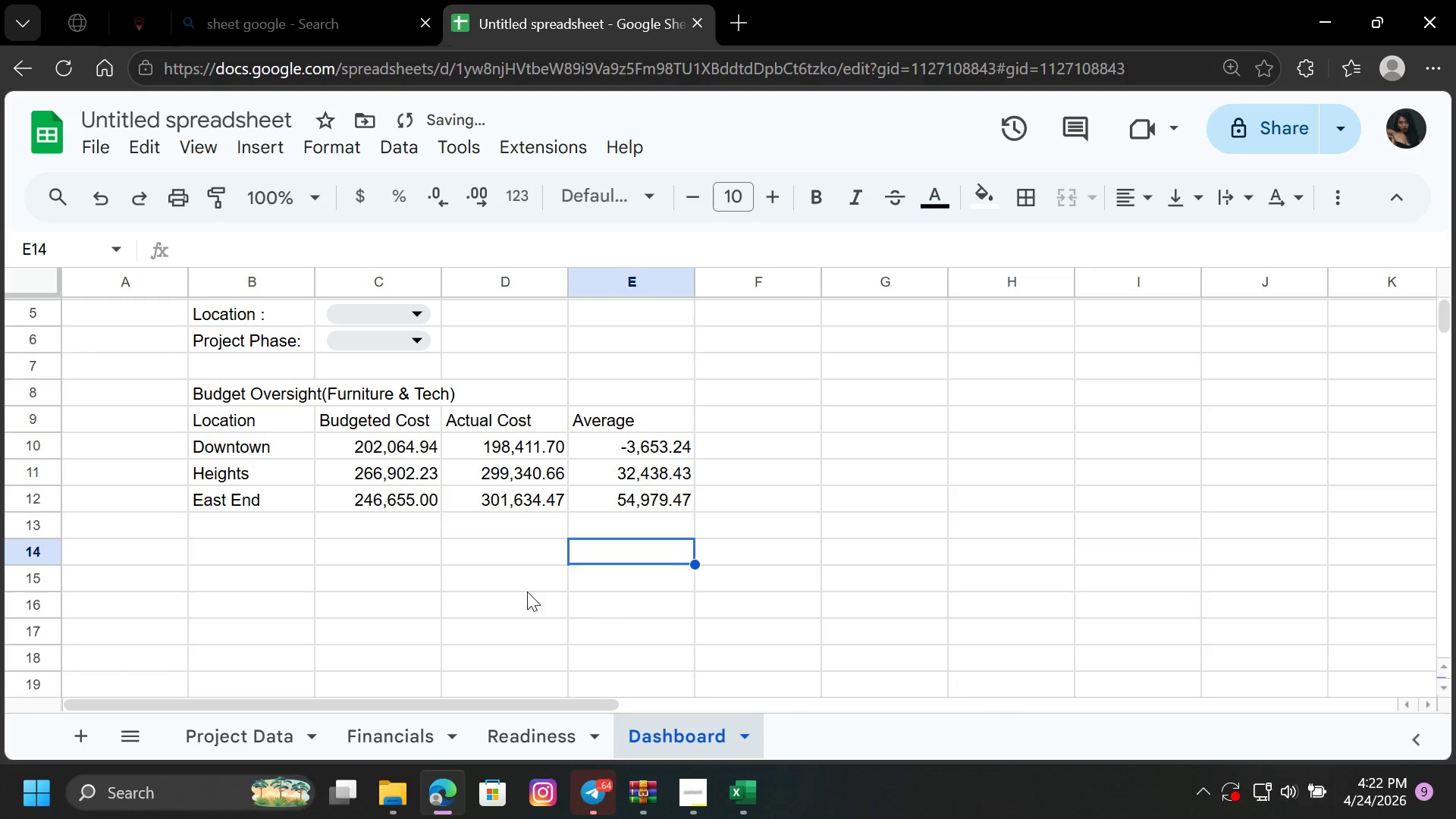 
left_click([489, 592])
 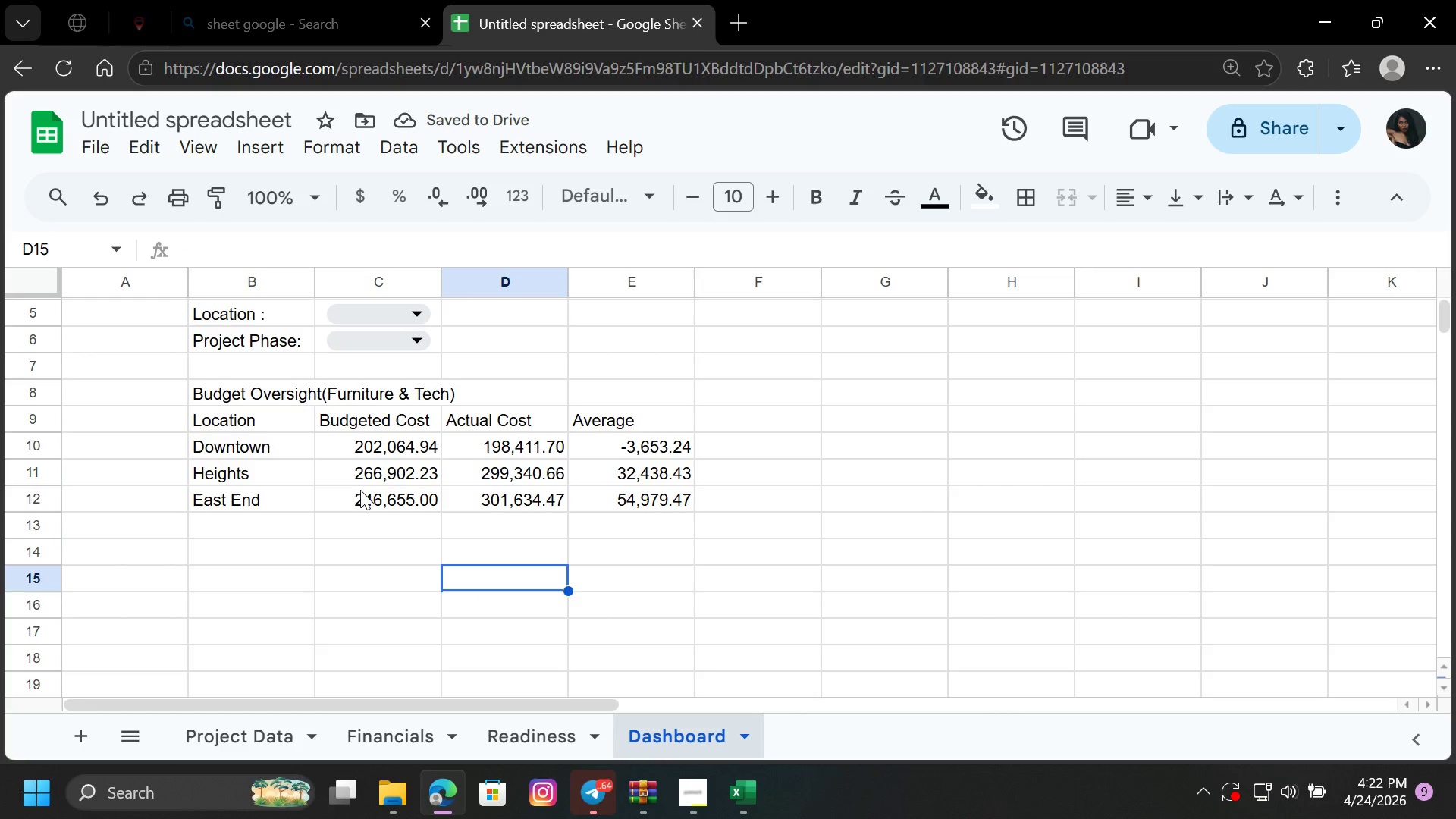 
left_click([348, 597])
 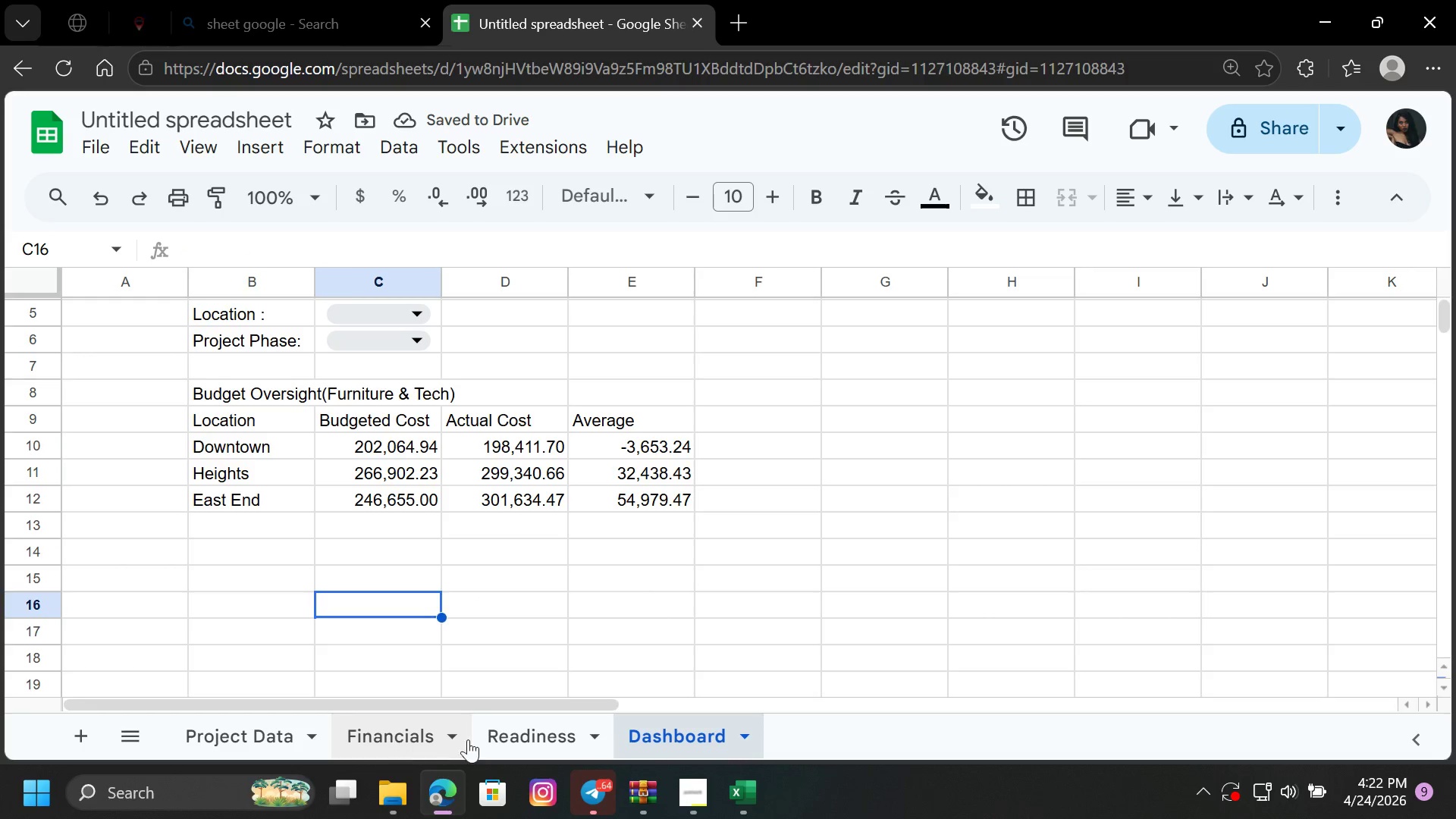 
left_click([493, 738])
 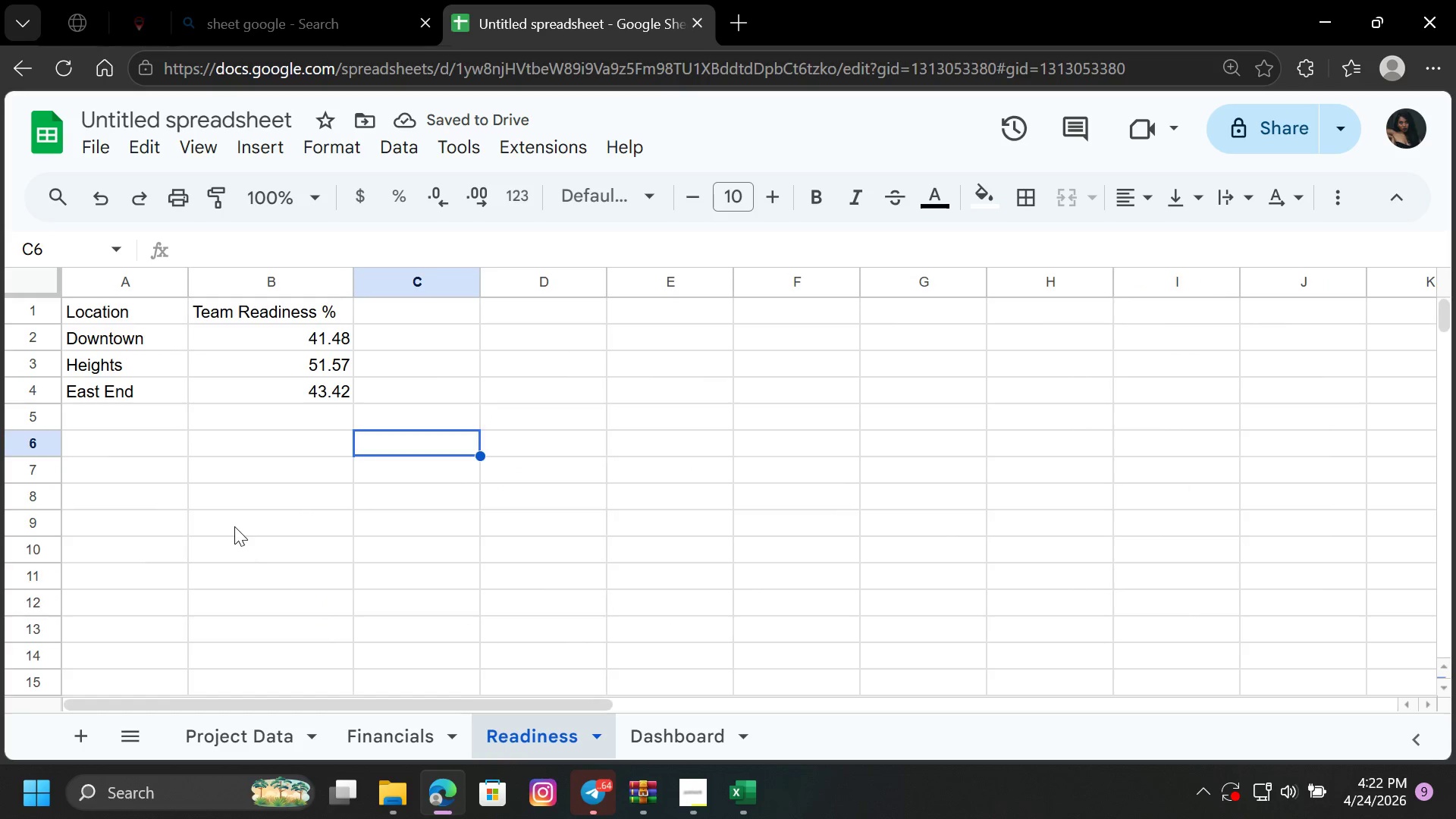 
left_click([234, 526])
 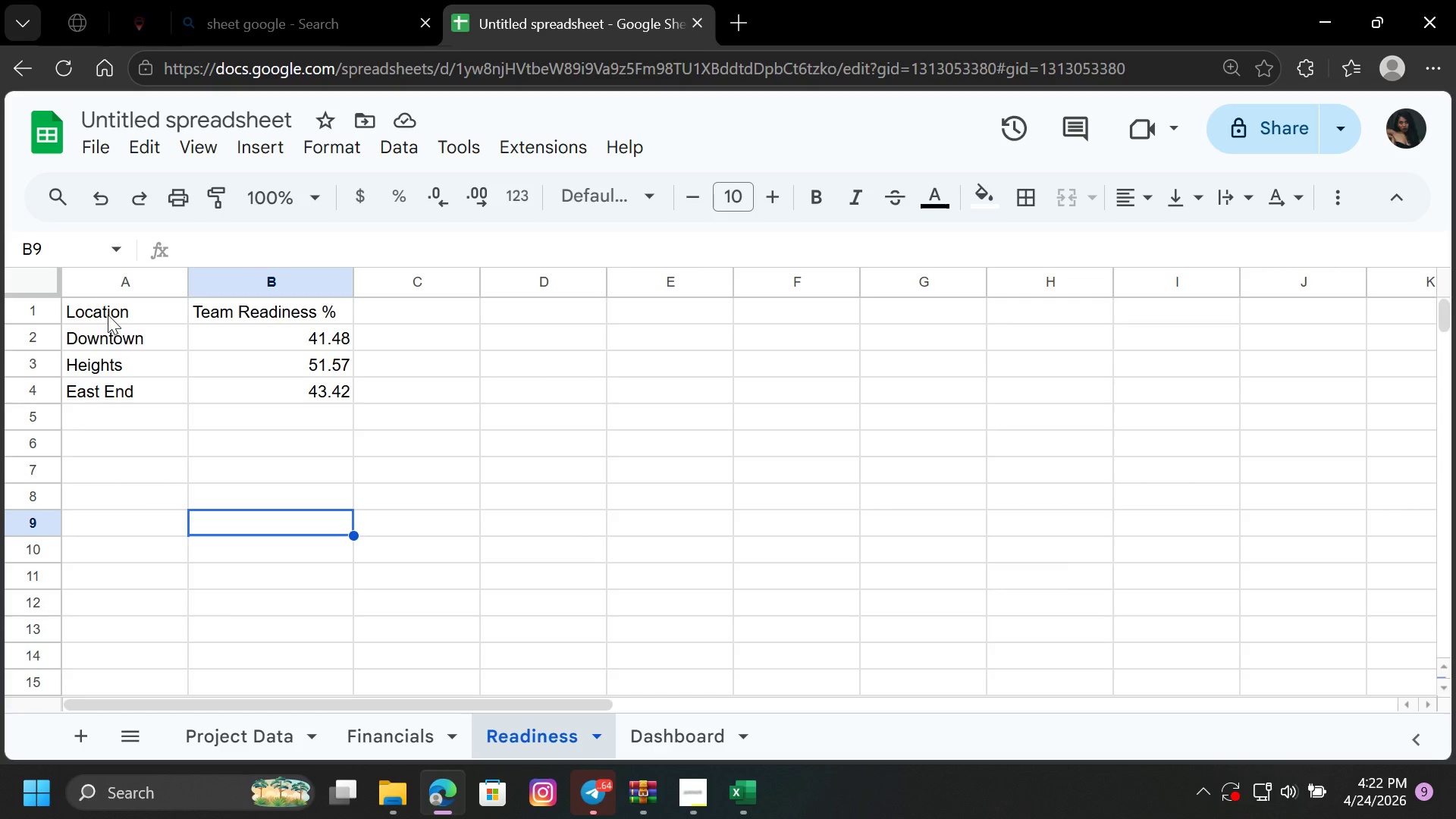 
left_click_drag(start_coordinate=[108, 314], to_coordinate=[315, 400])
 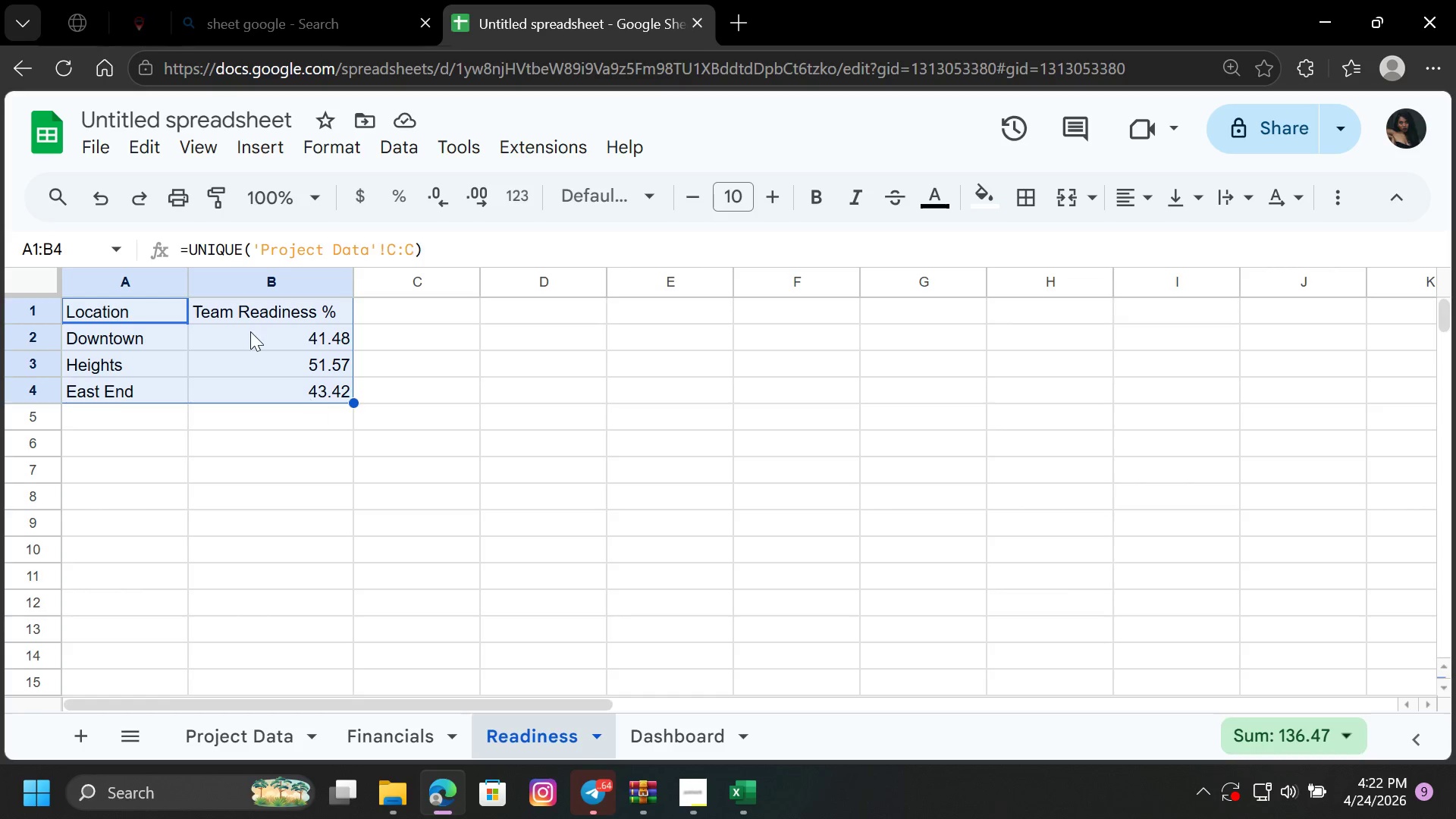 
right_click([250, 331])
 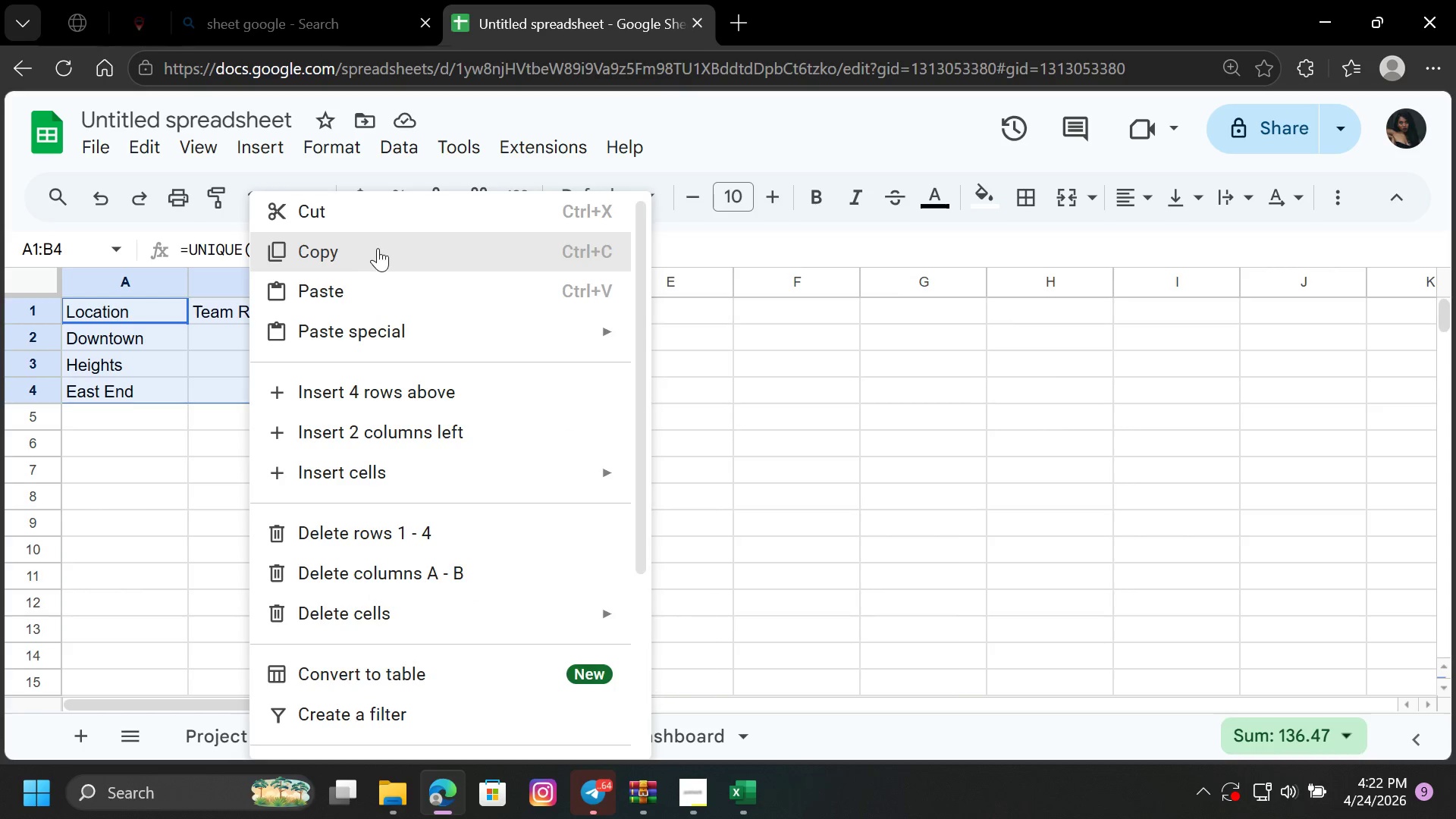 
left_click([378, 248])
 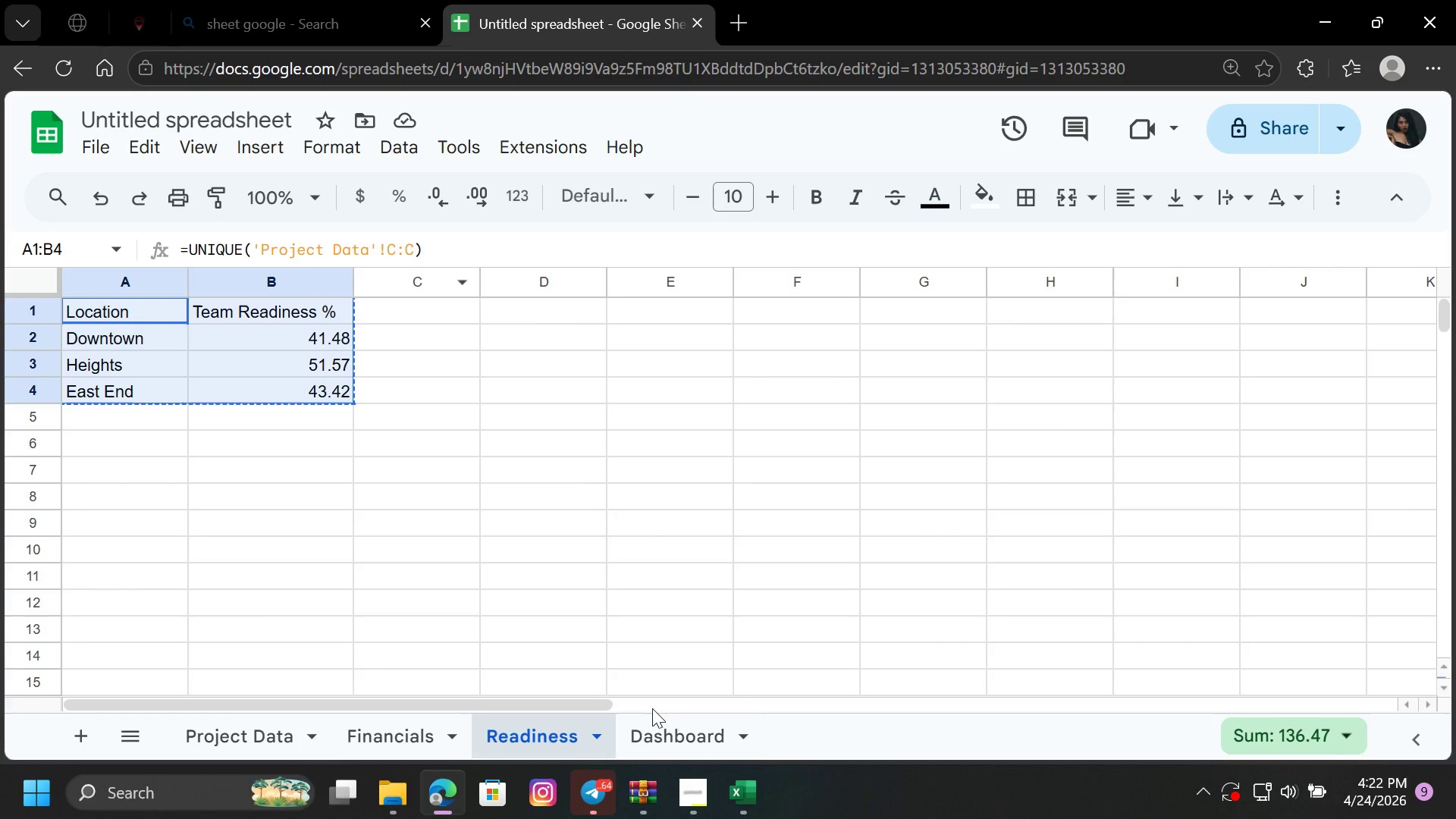 
left_click([674, 740])
 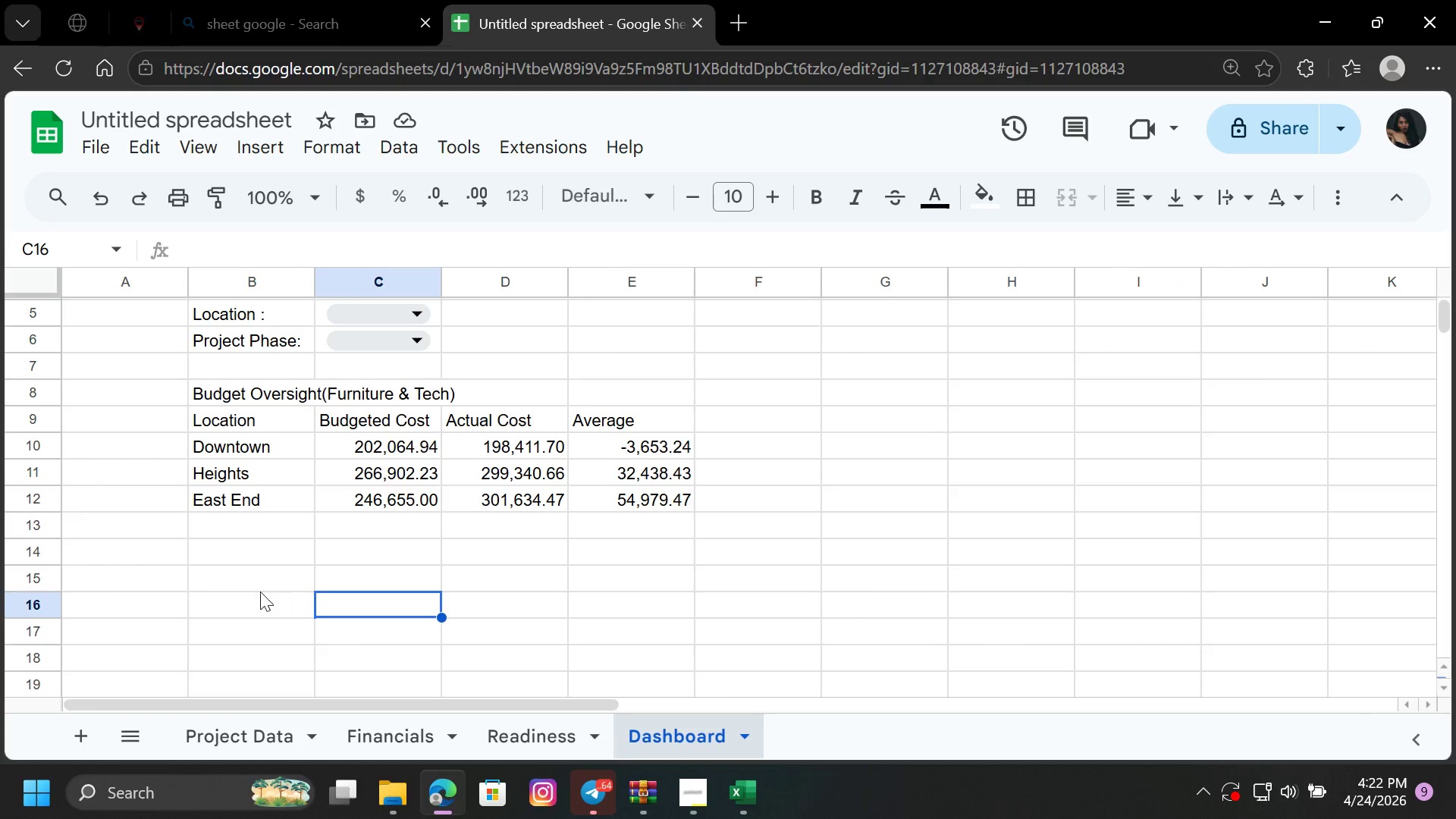 
left_click([240, 581])
 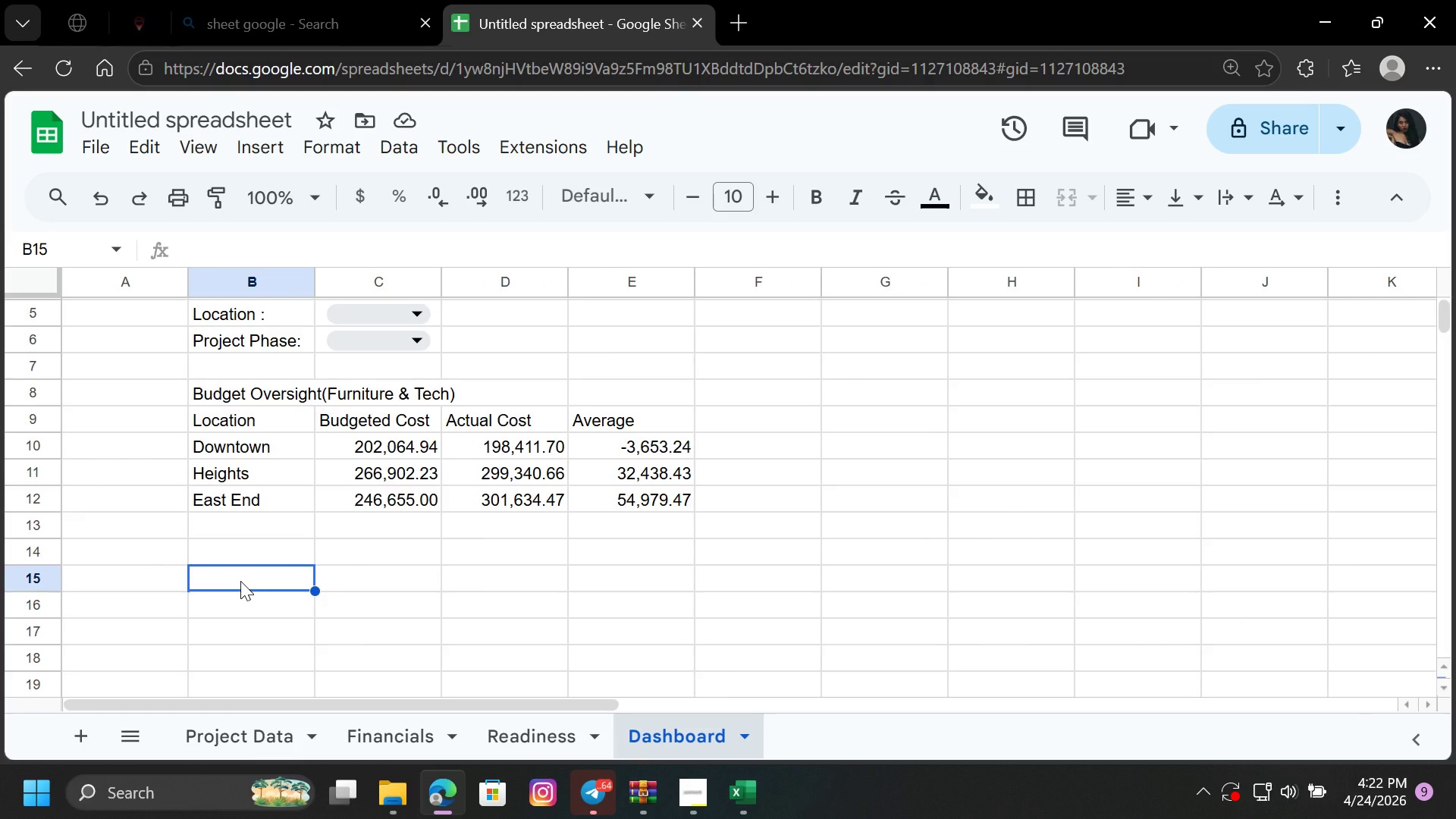 
key(Control+V)
 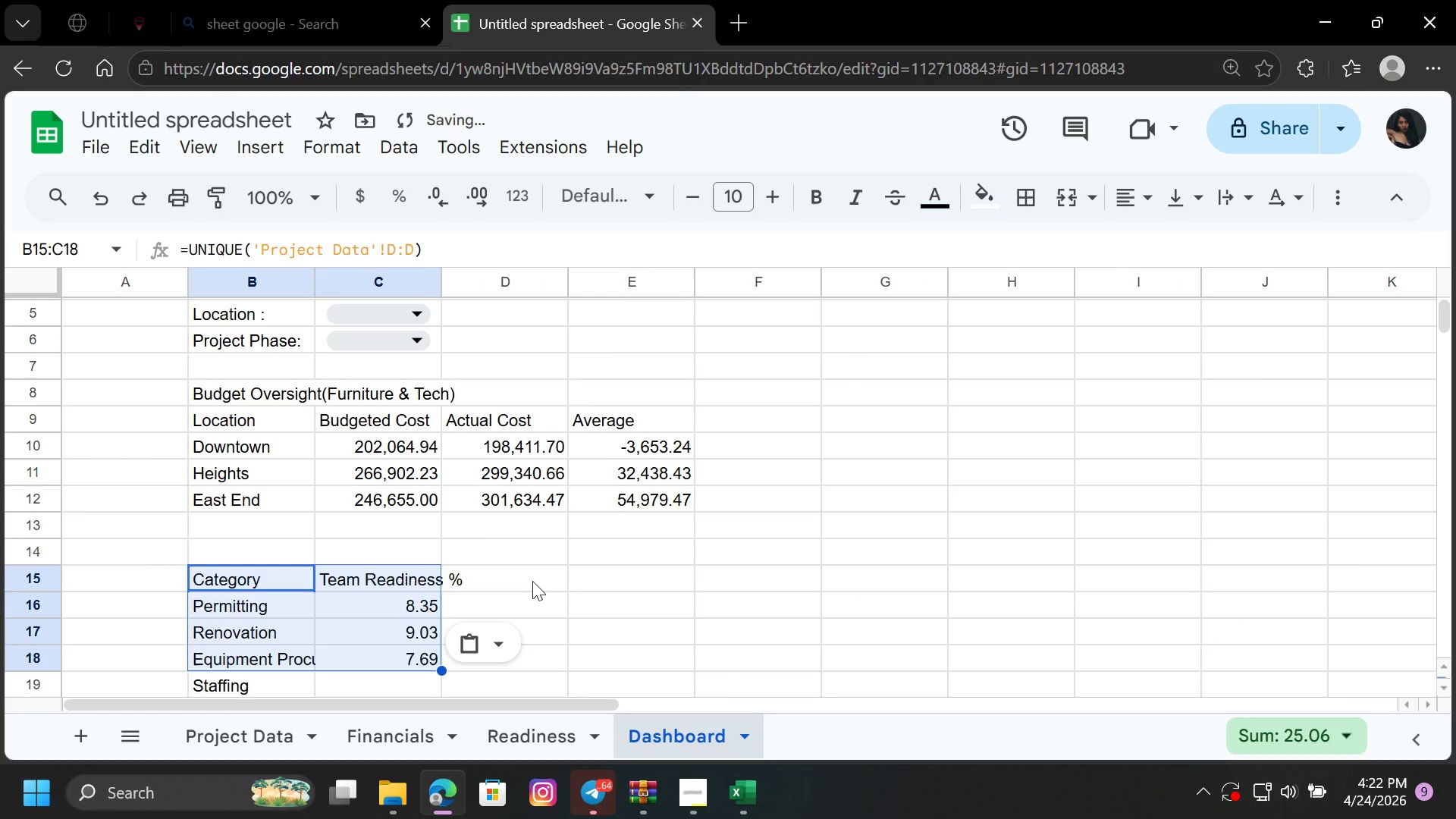 
left_click([541, 582])
 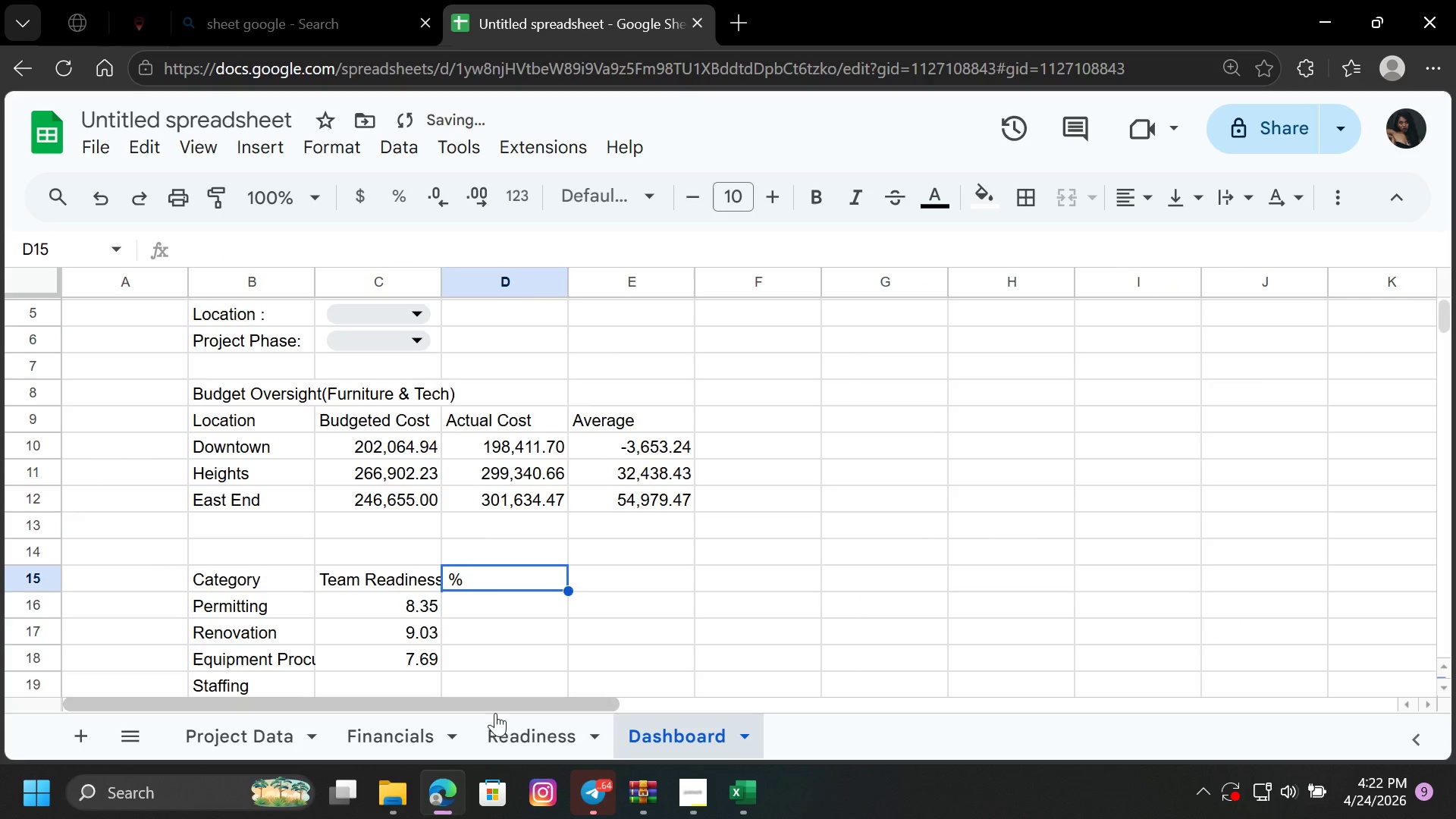 
left_click([521, 730])
 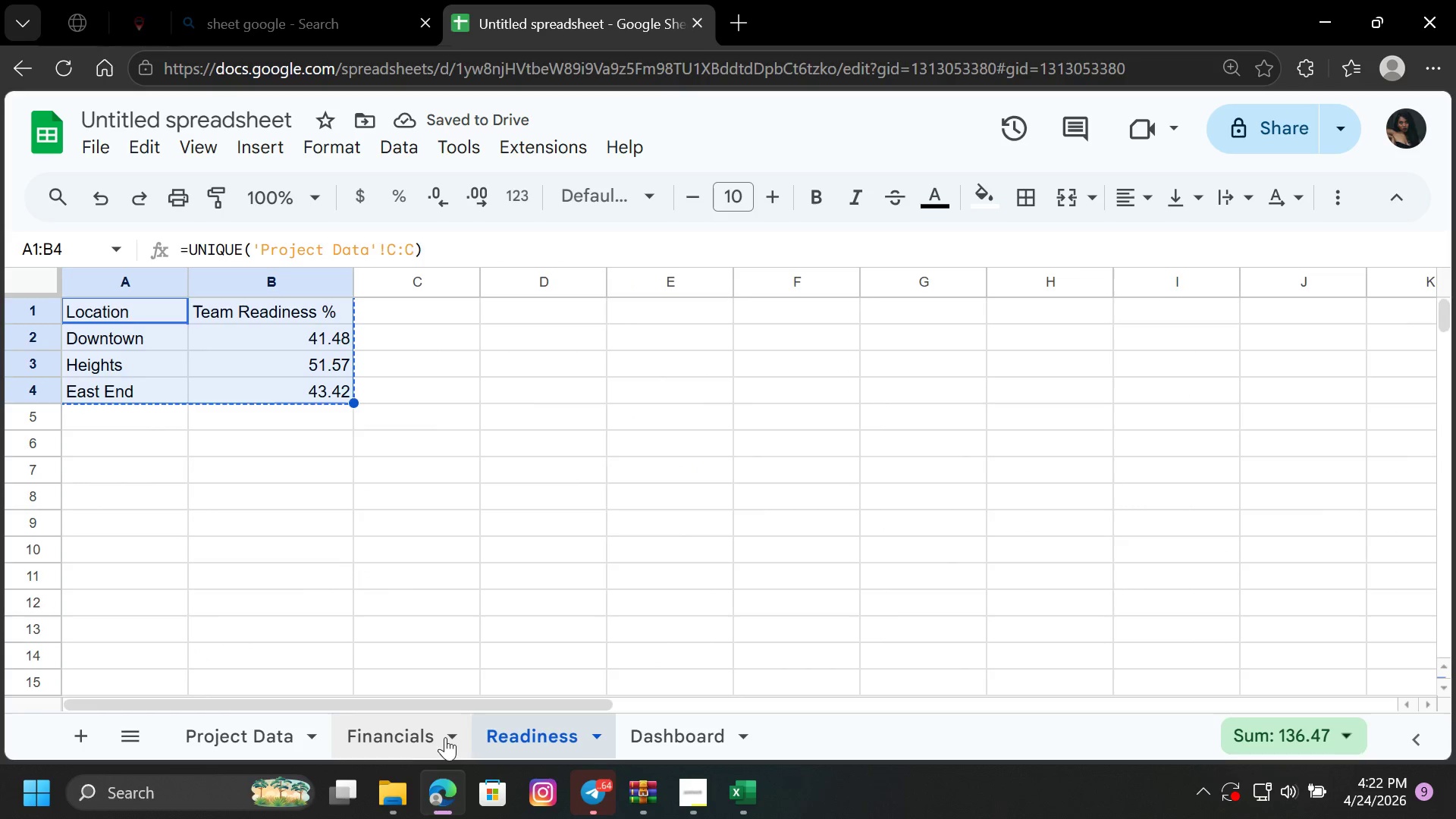 
left_click([395, 739])
 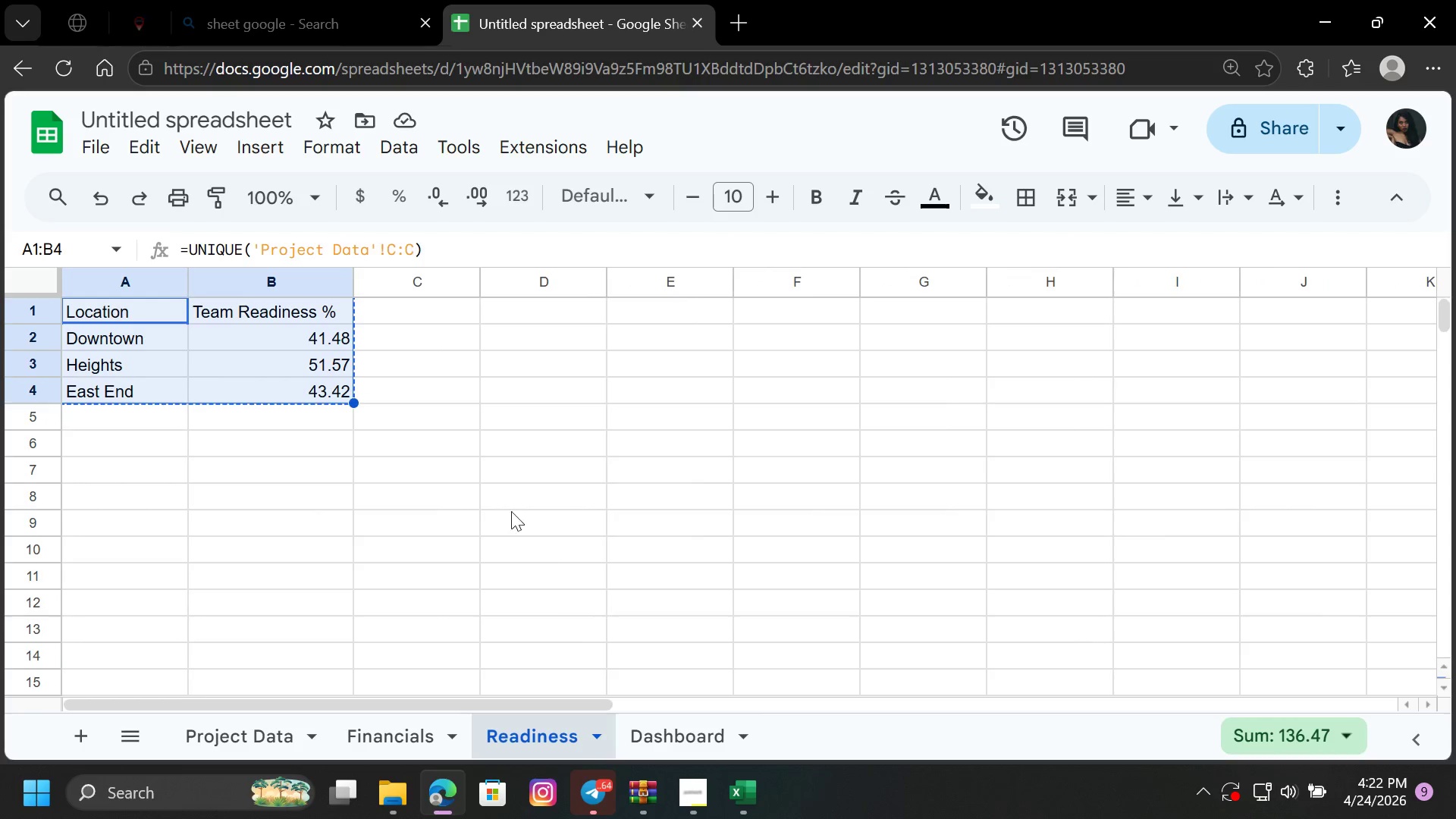 
left_click([286, 341])
 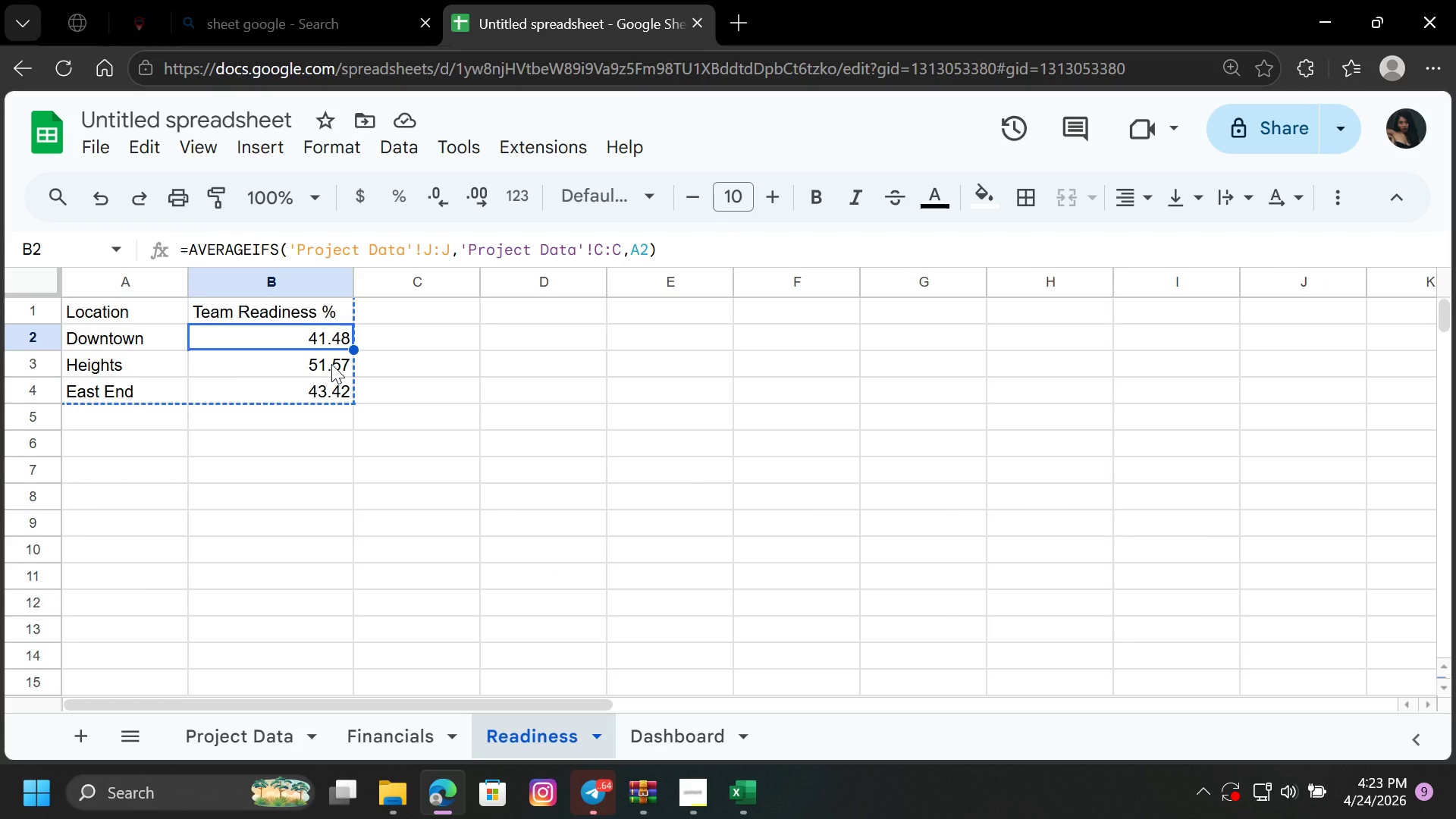 
wait(12.22)
 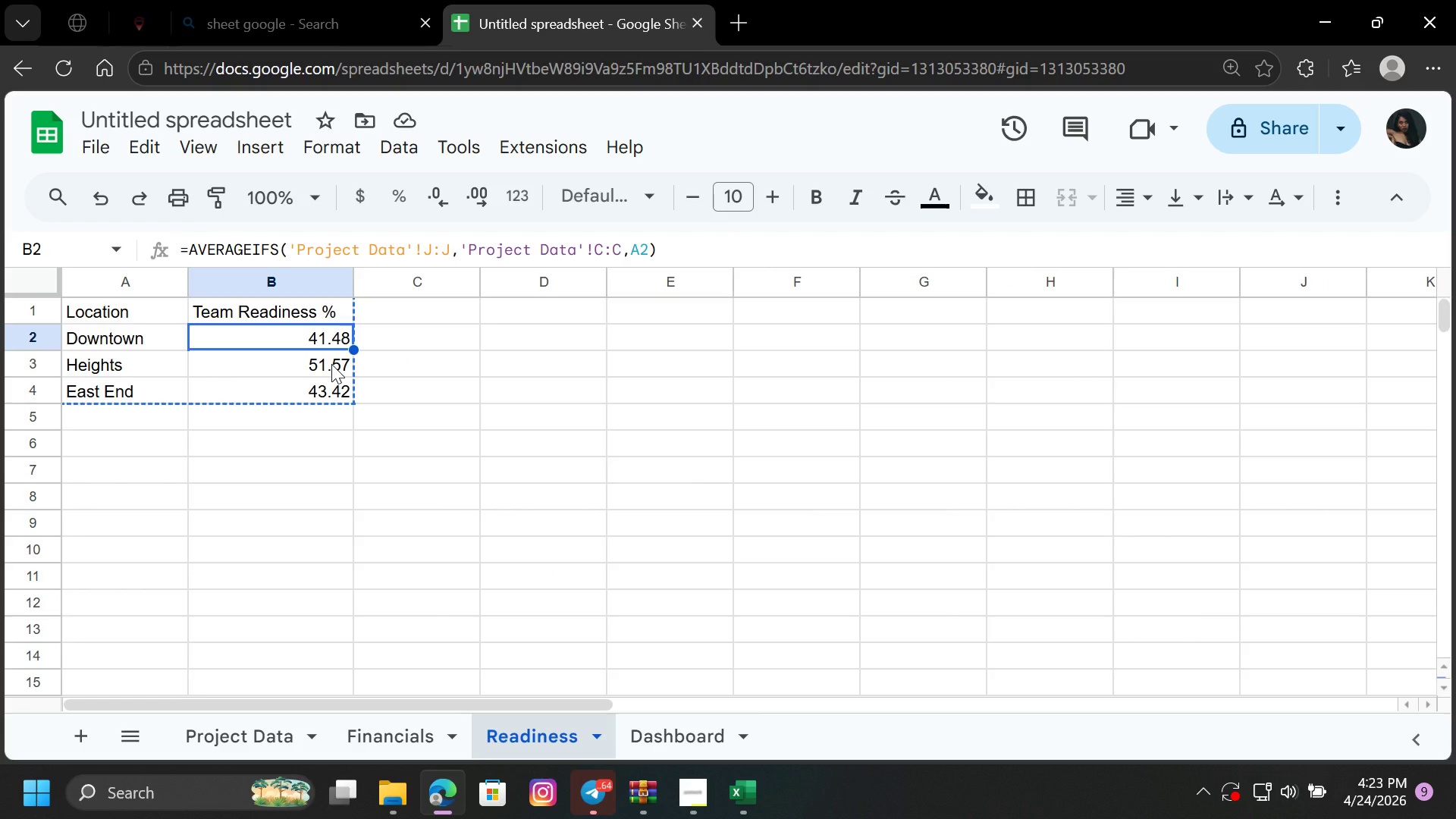 
mouse_move([588, 262])
 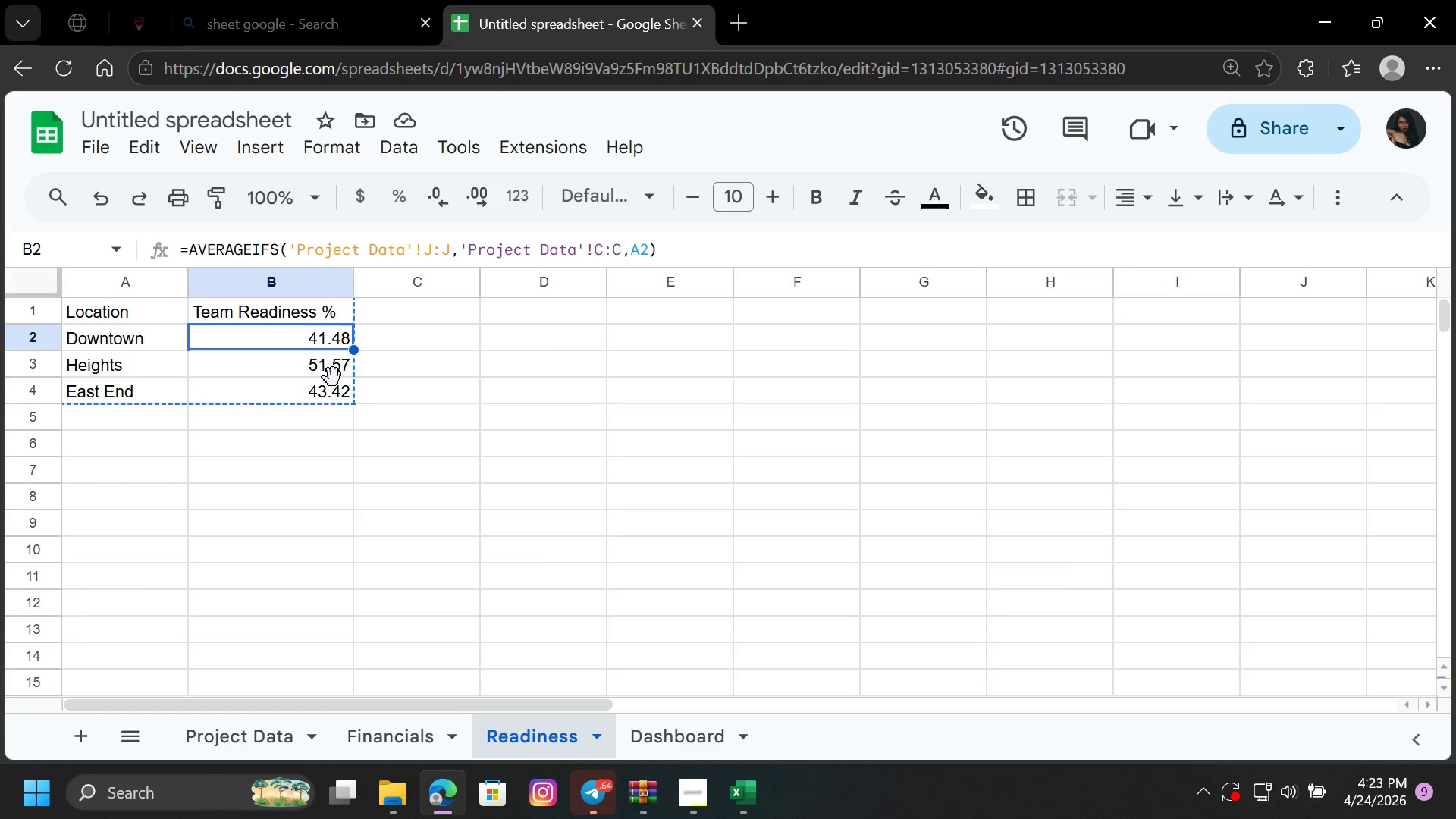 
left_click([646, 730])
 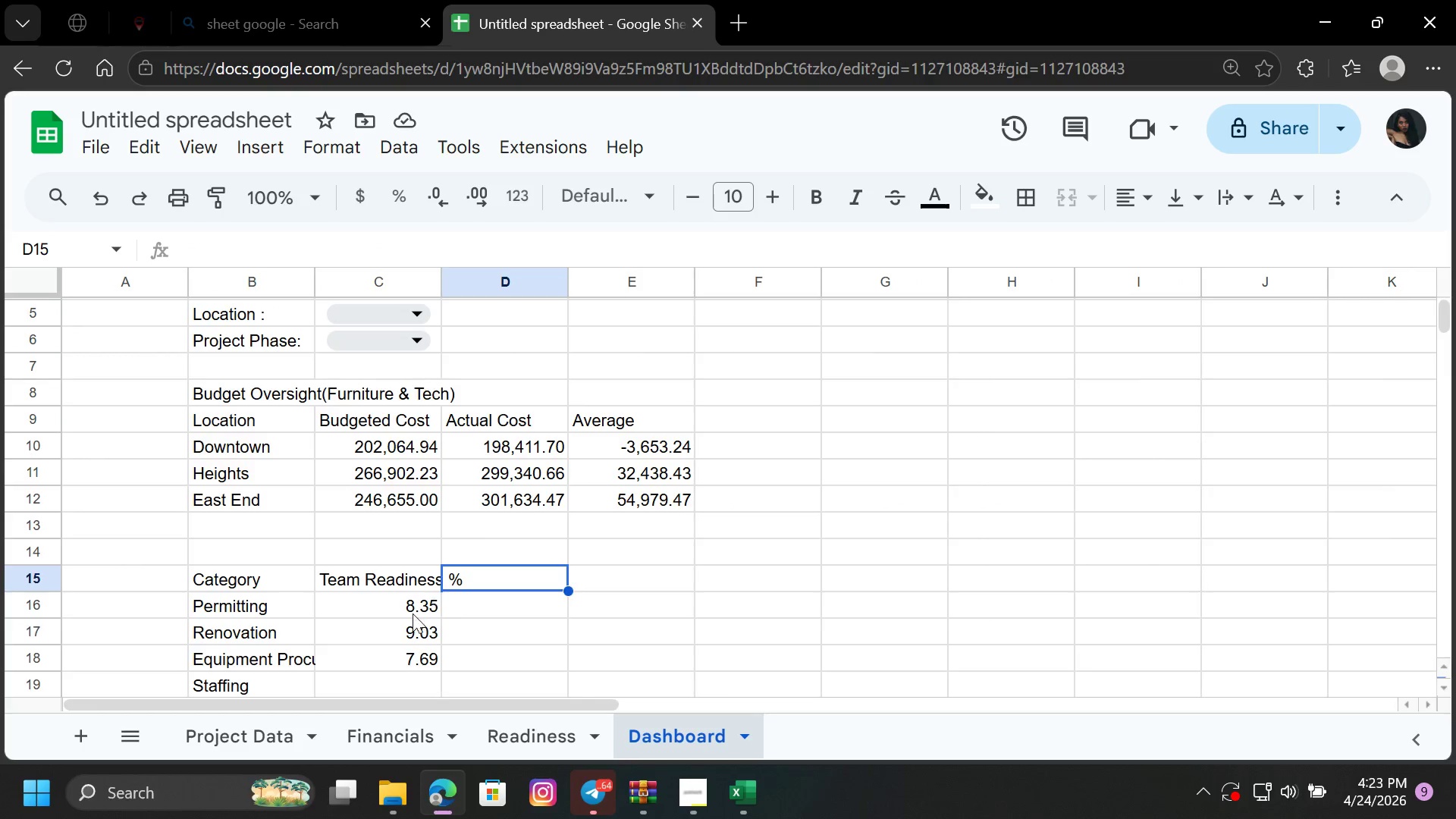 
left_click([411, 609])
 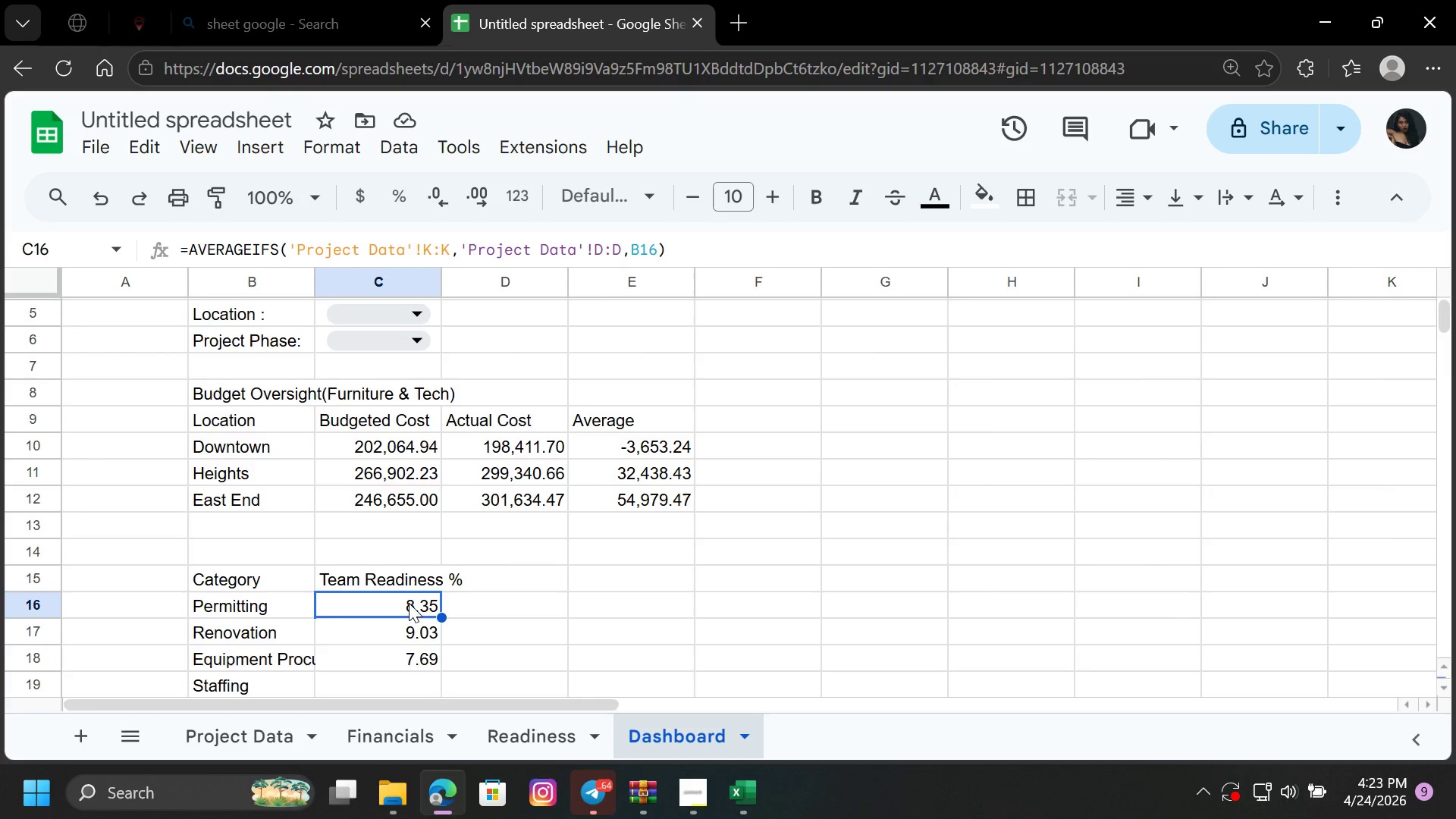 
double_click([409, 603])
 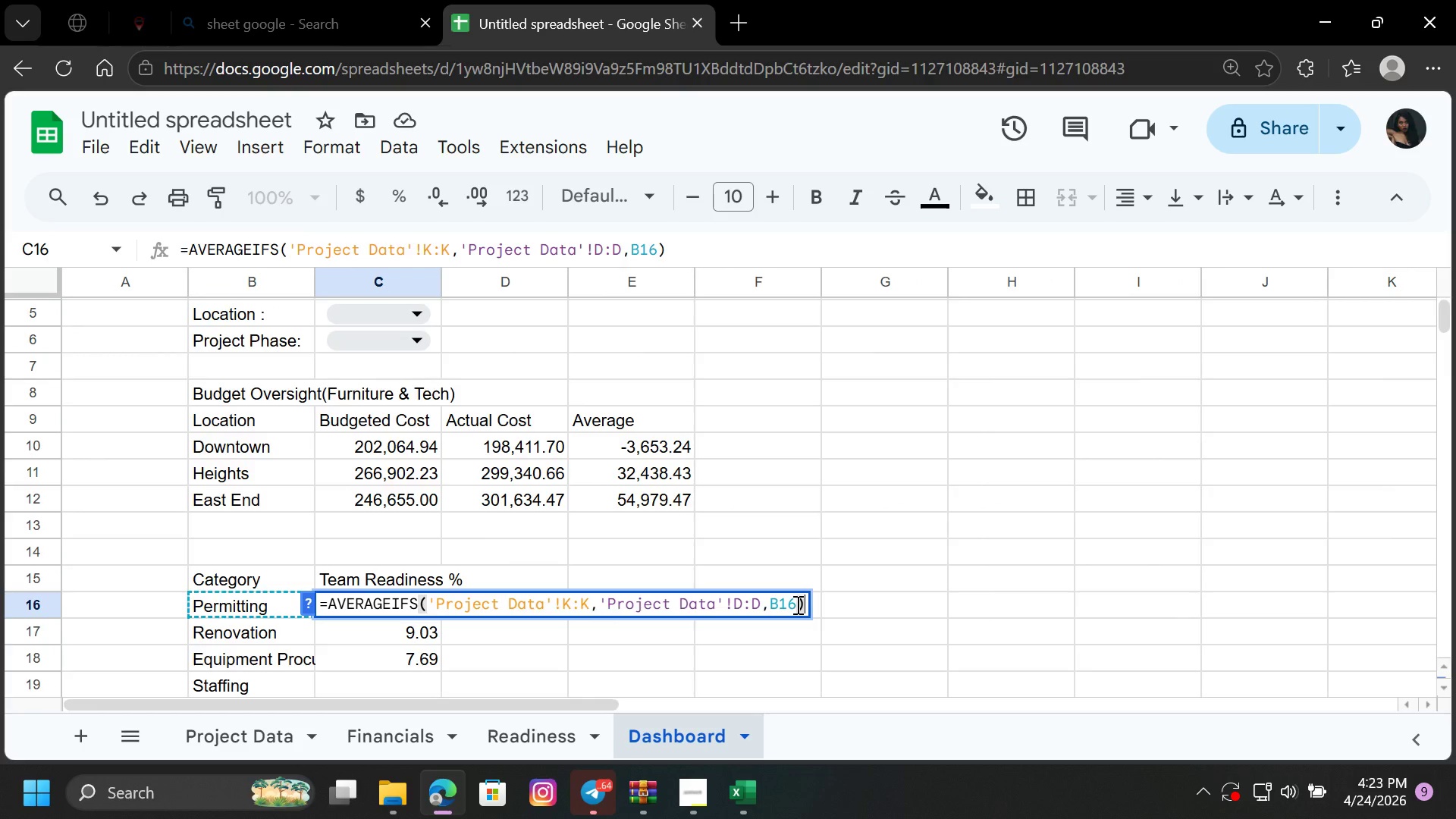 
wait(6.05)
 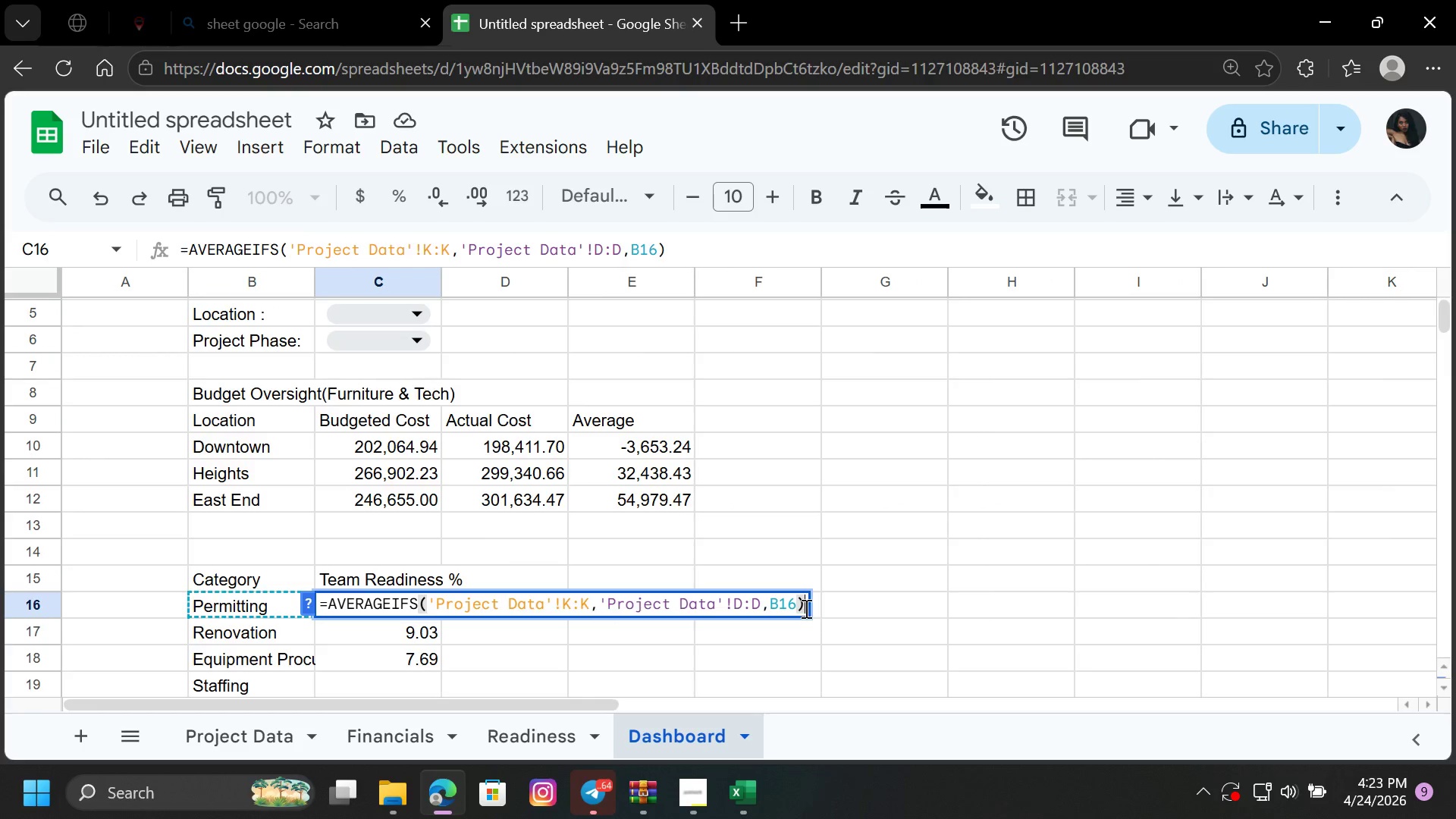 
left_click([760, 604])
 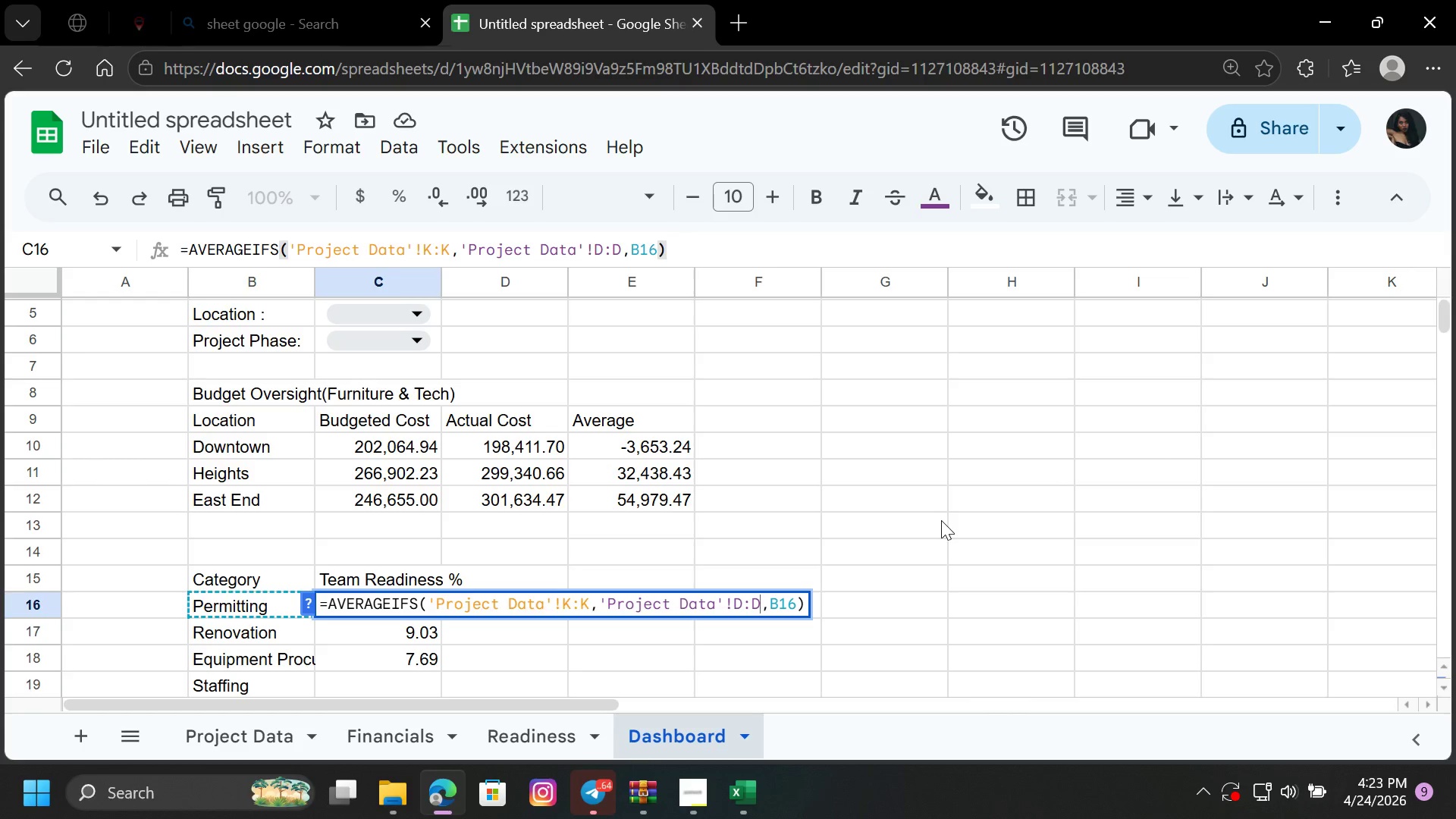 
key(Backspace)
 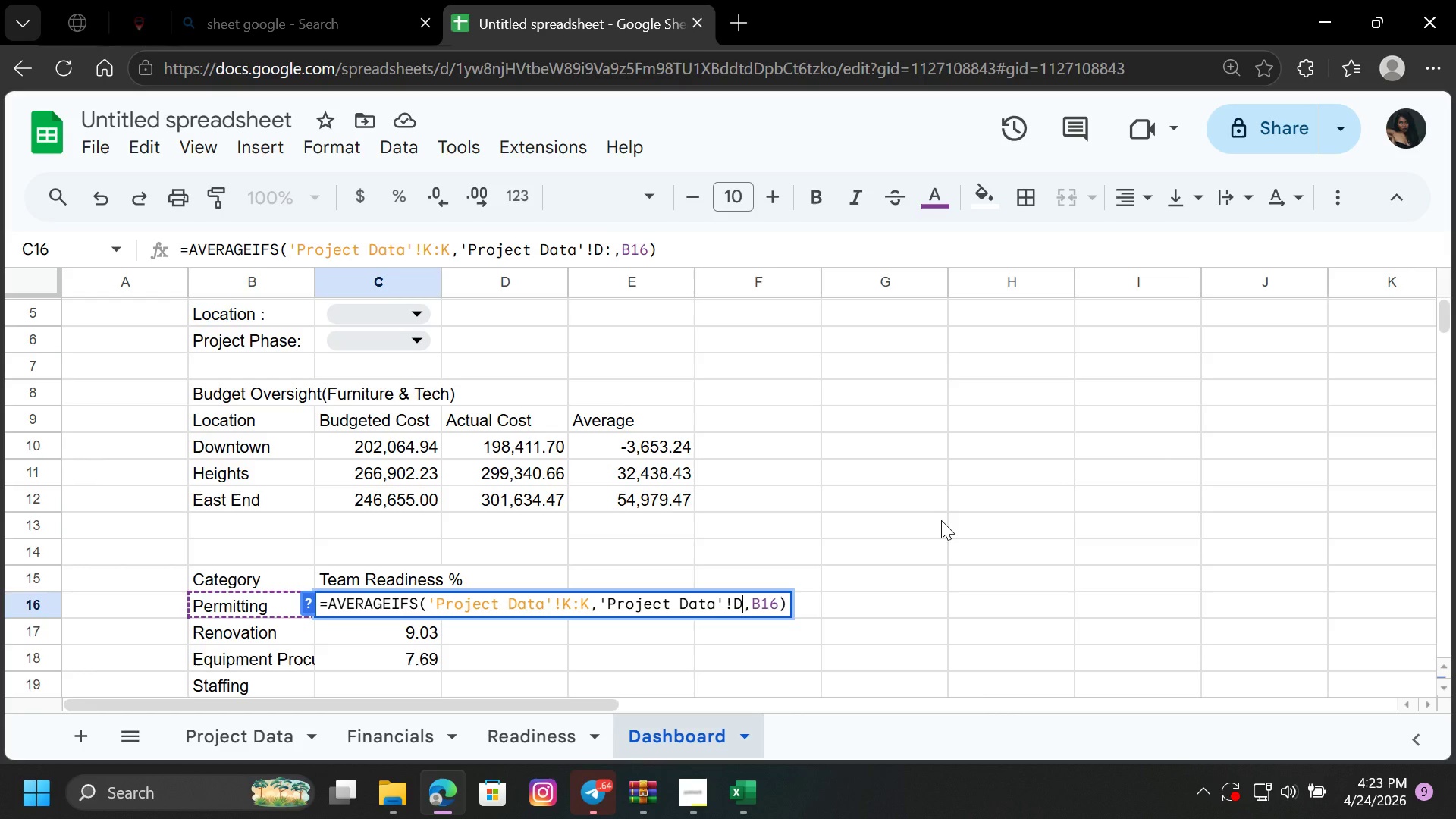 
key(Backspace)
 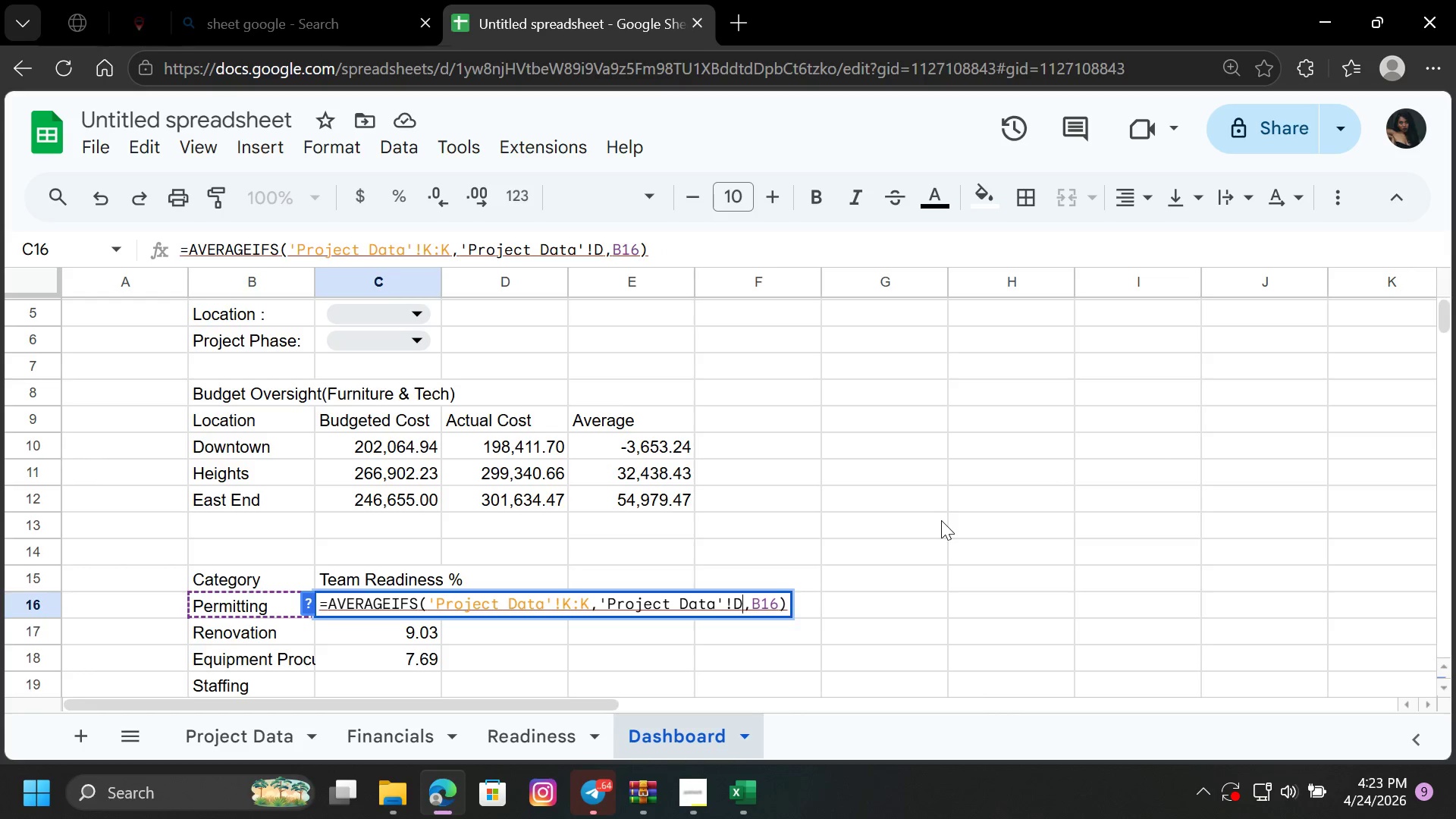 
key(Backspace)
 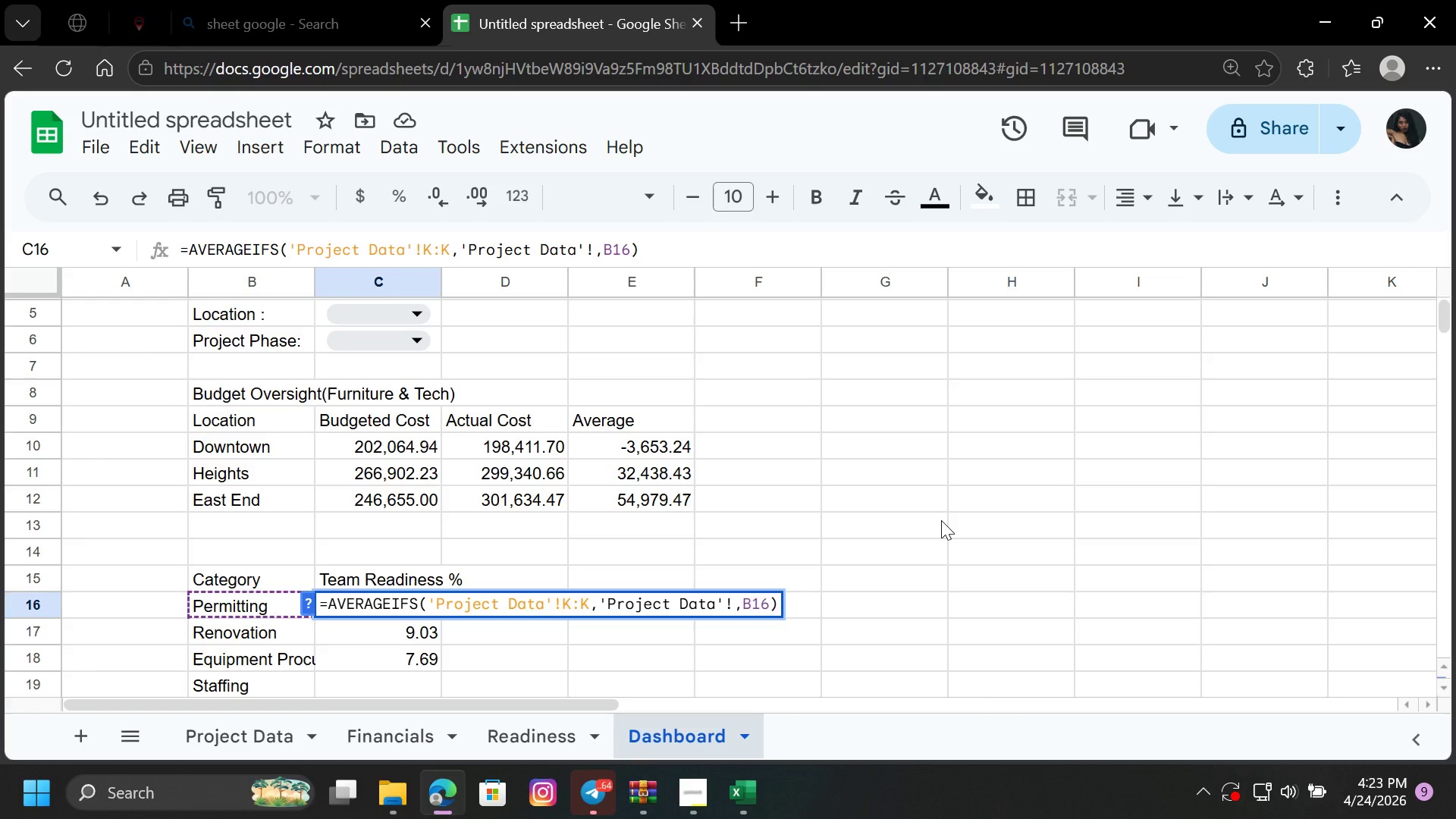 
key(C)
 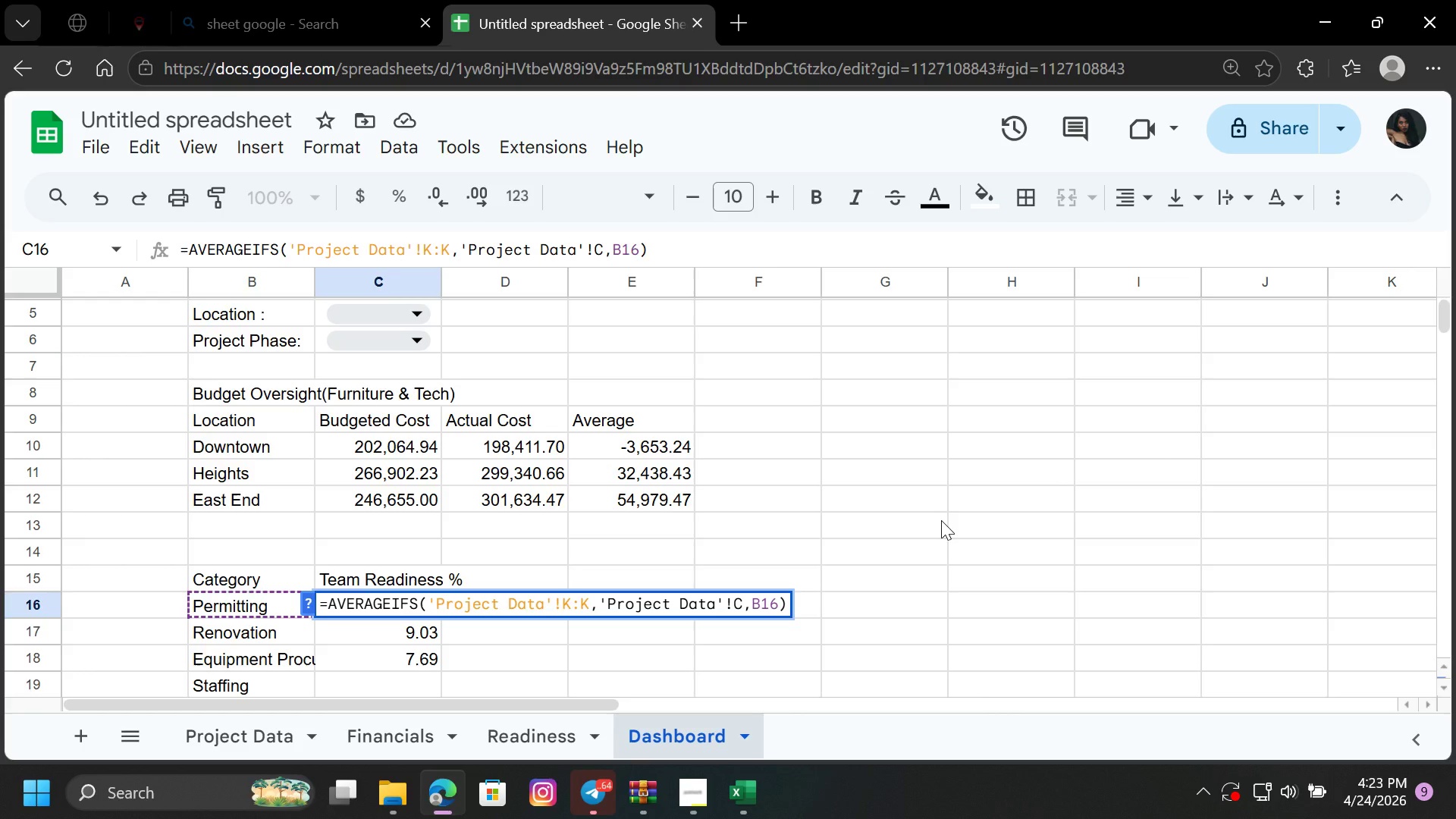 
key(Shift+Semicolon)
 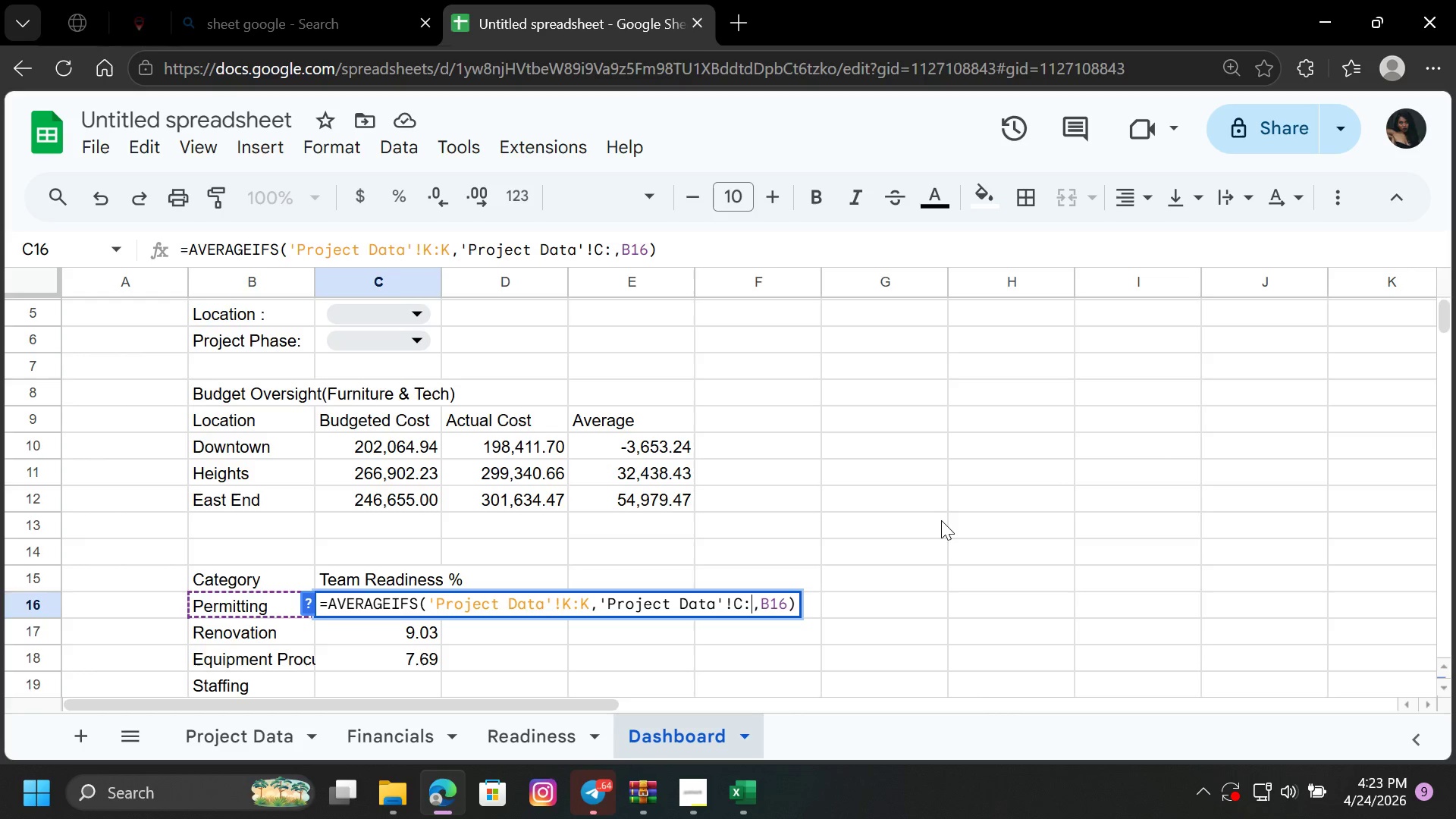 
key(C)
 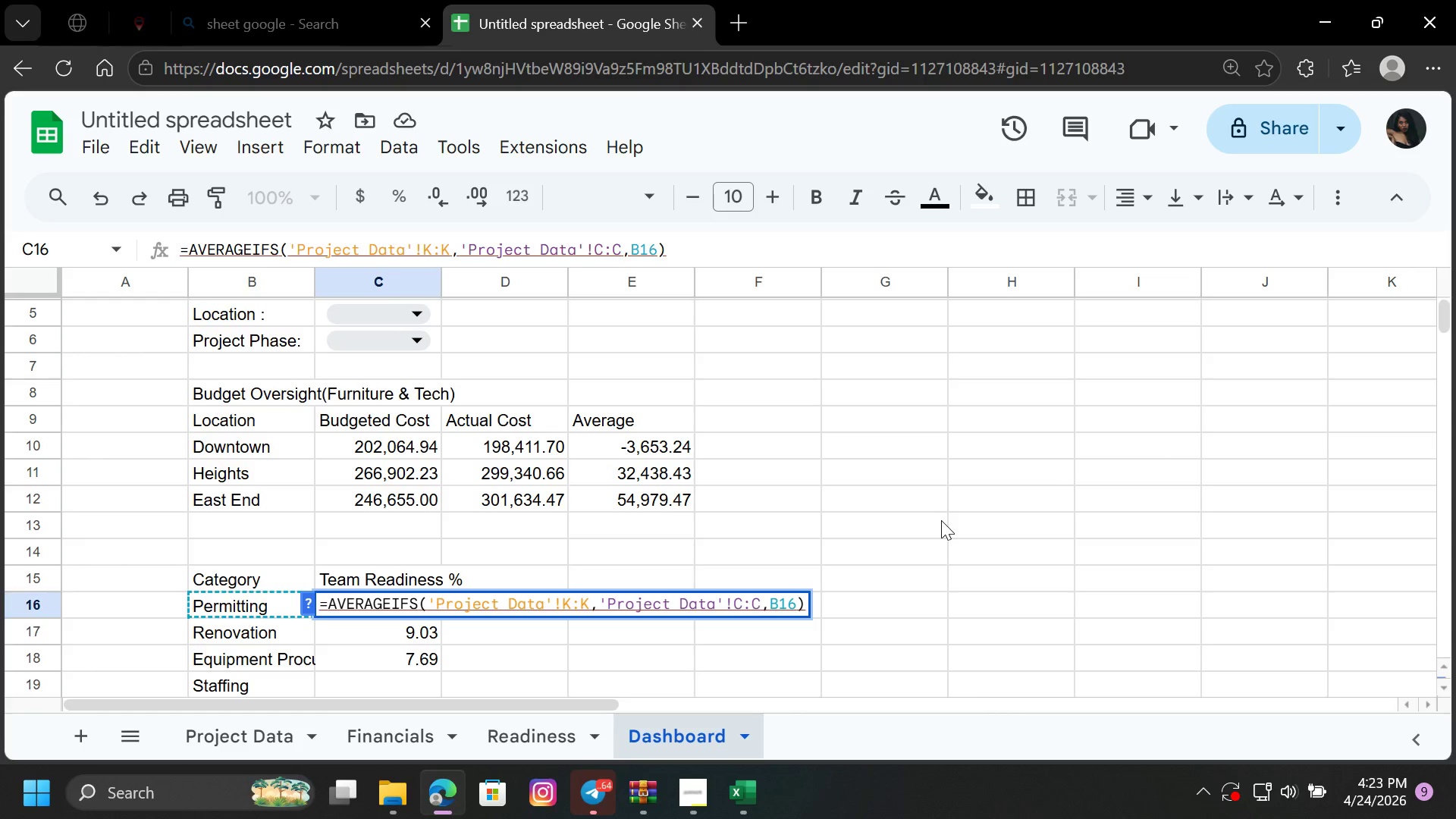 
key(Enter)
 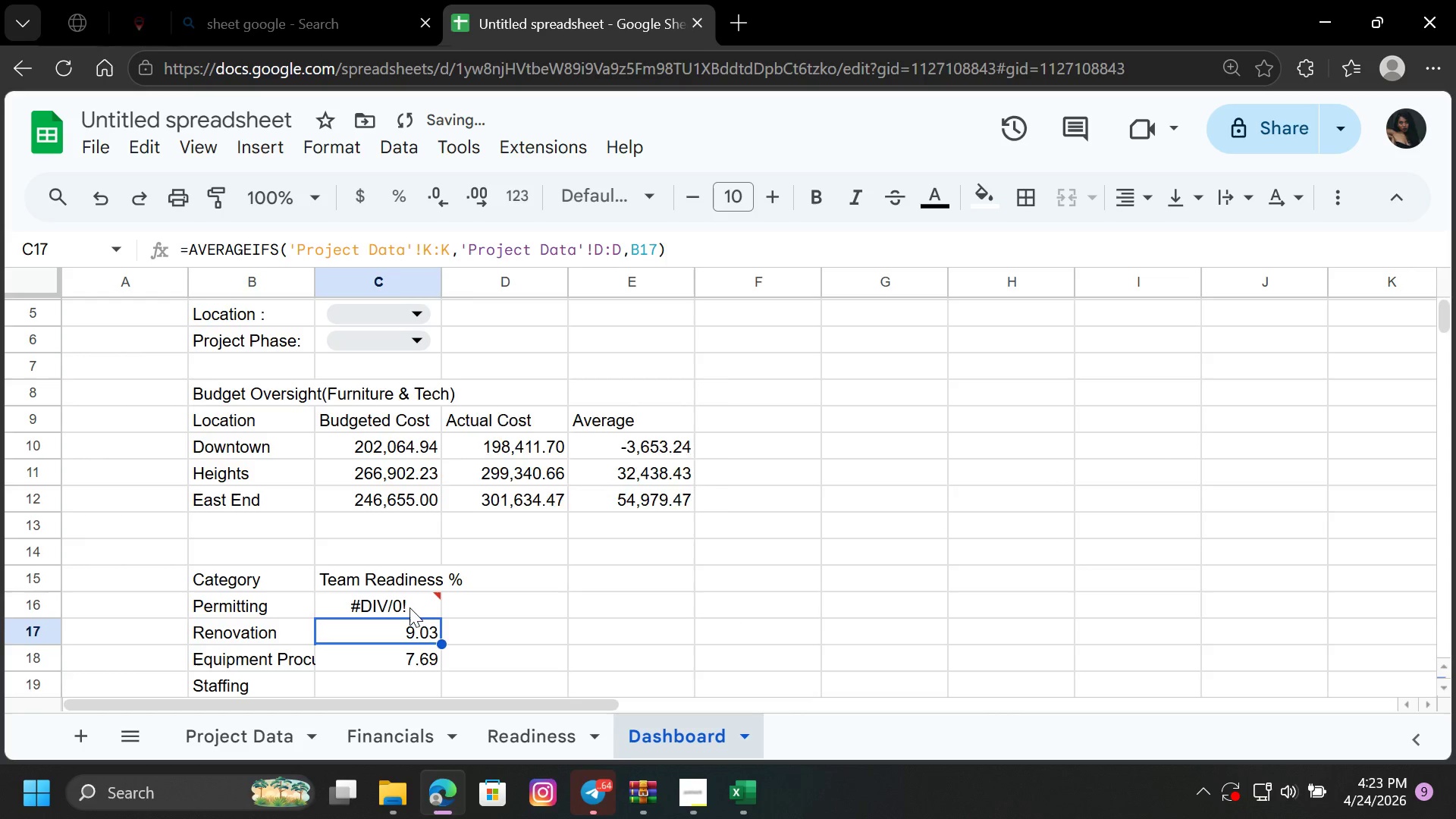 
left_click([410, 607])
 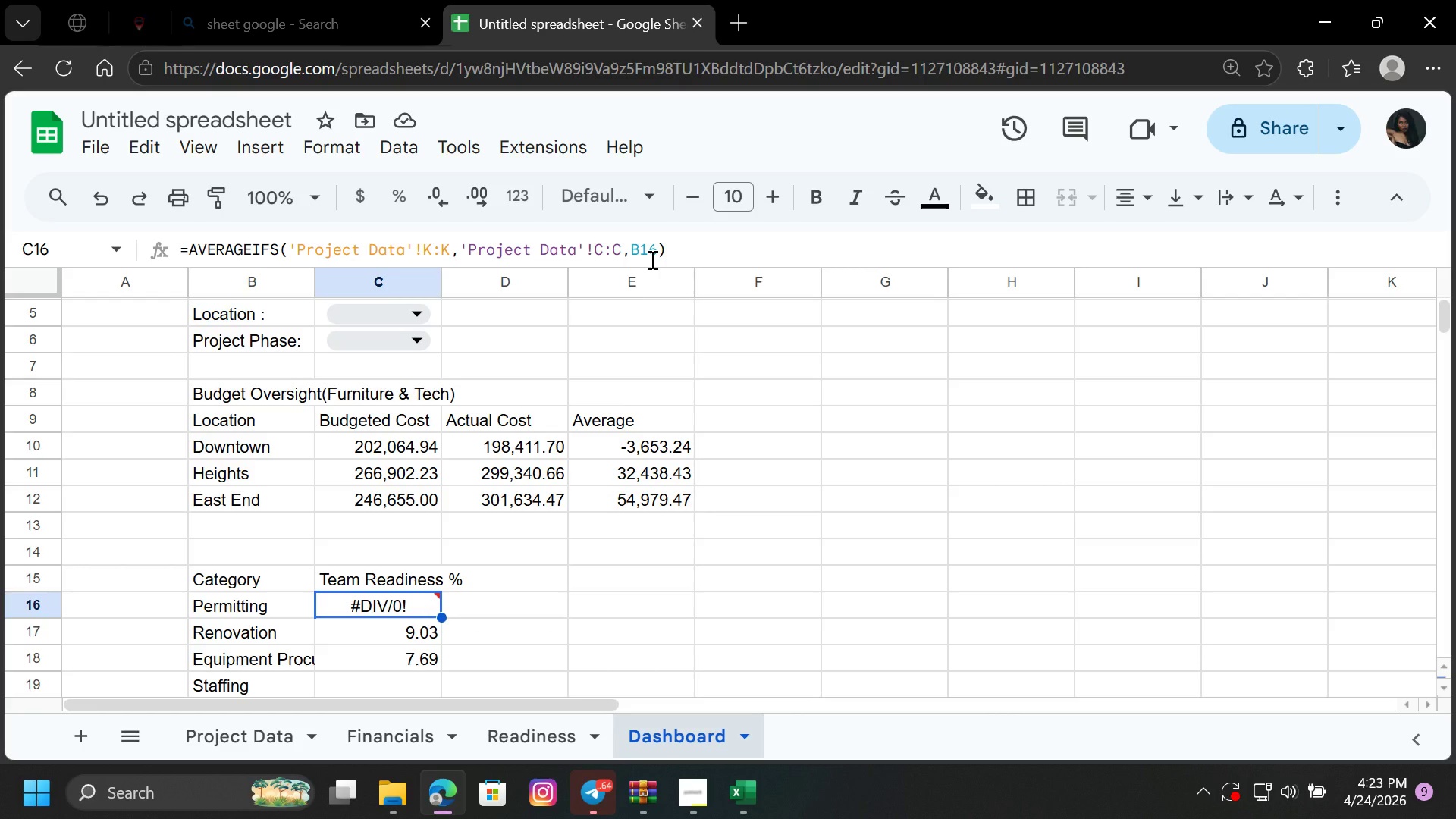 
wait(5.2)
 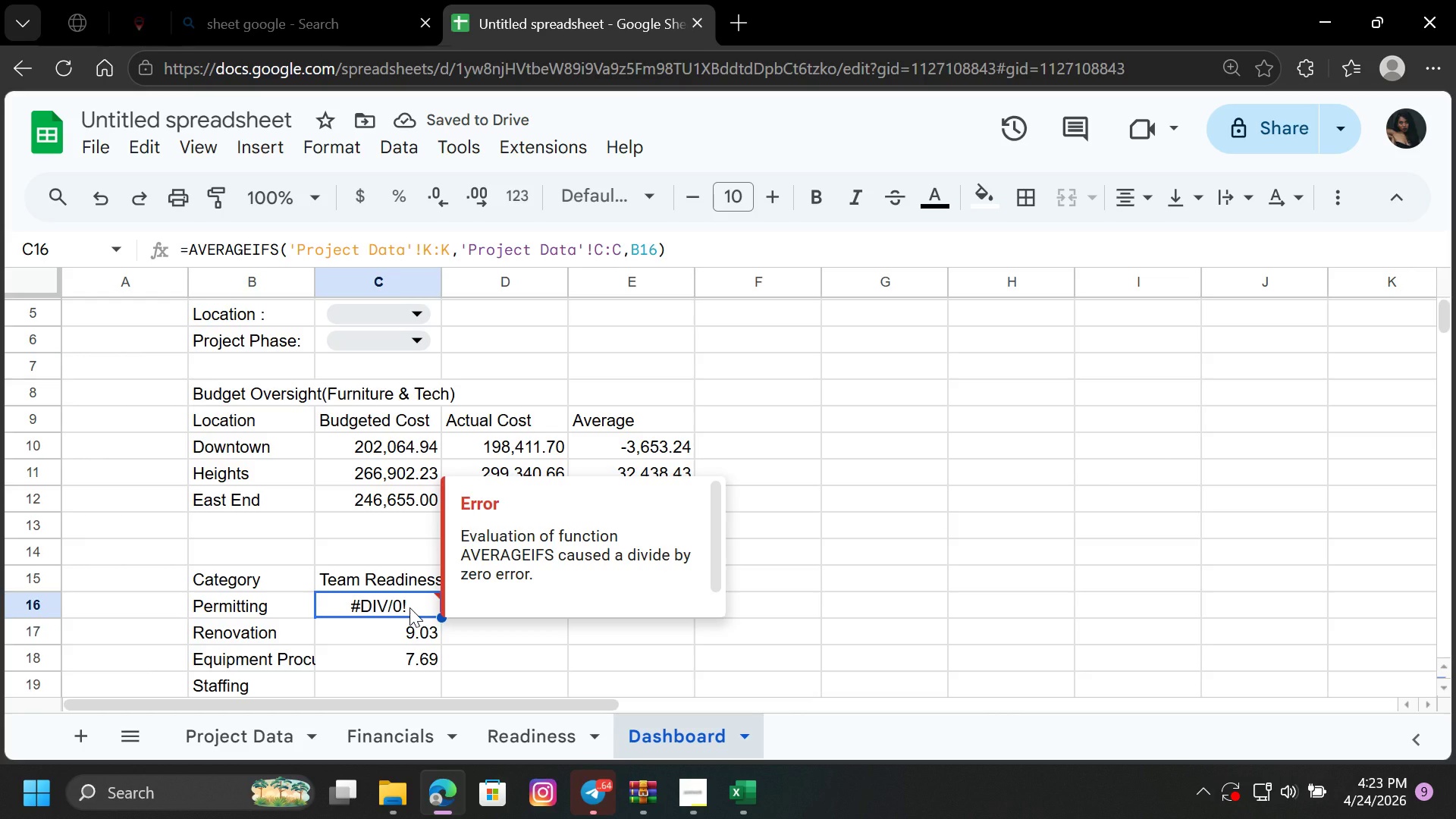 
scroll: coordinate [312, 586], scroll_direction: down, amount: 1.0
 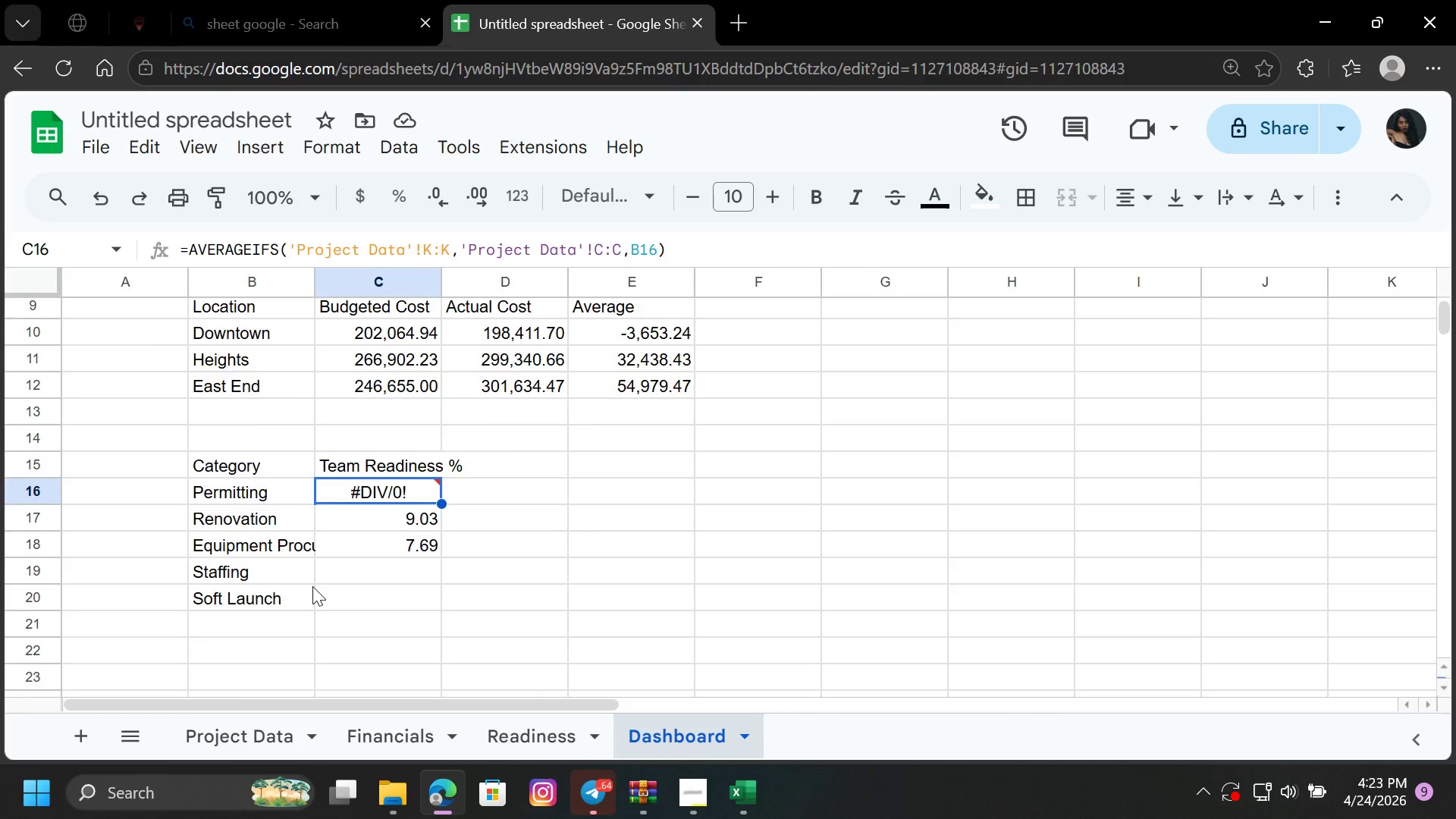 
scroll: coordinate [312, 586], scroll_direction: up, amount: 1.0
 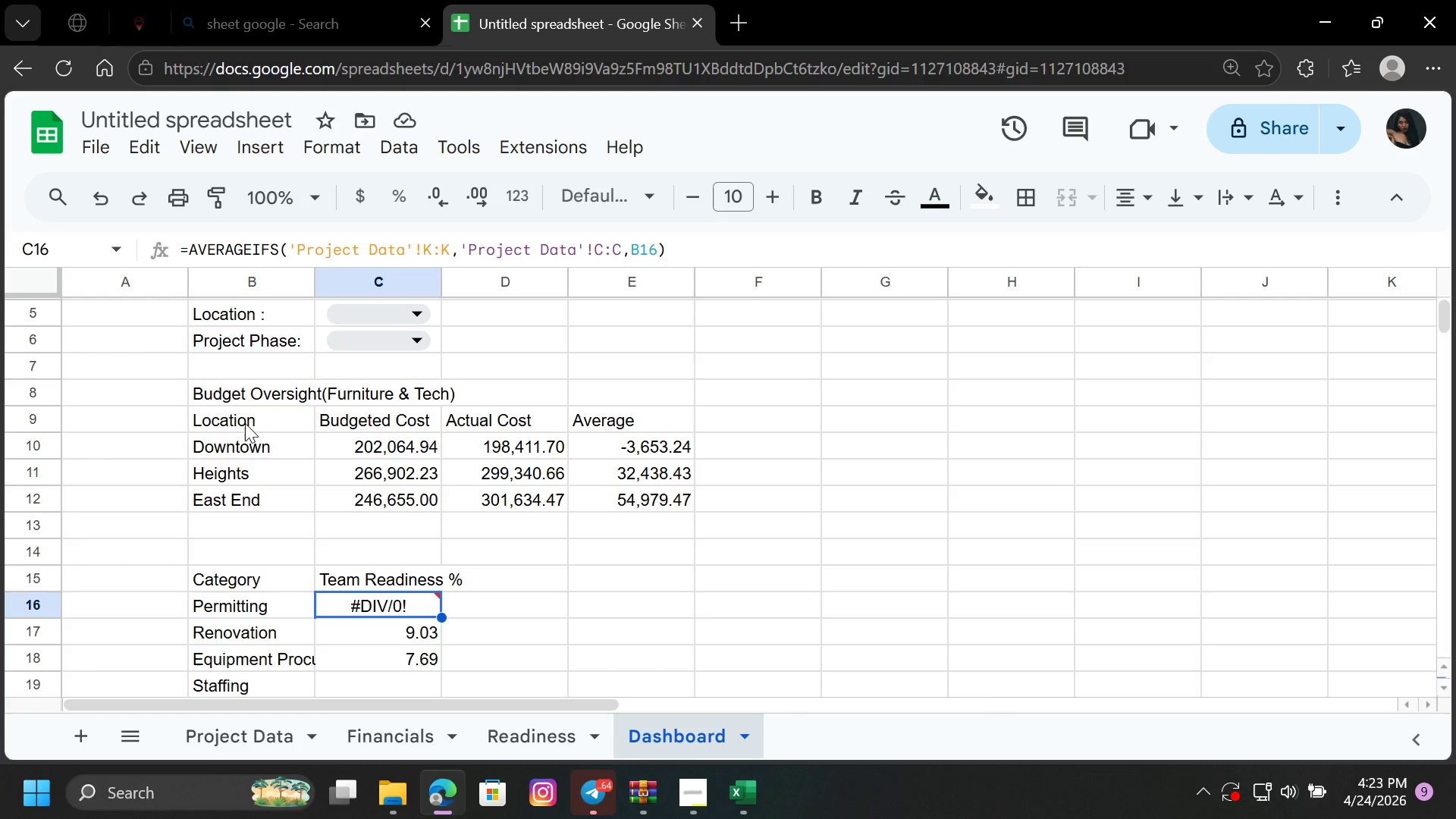 
left_click_drag(start_coordinate=[245, 424], to_coordinate=[251, 497])
 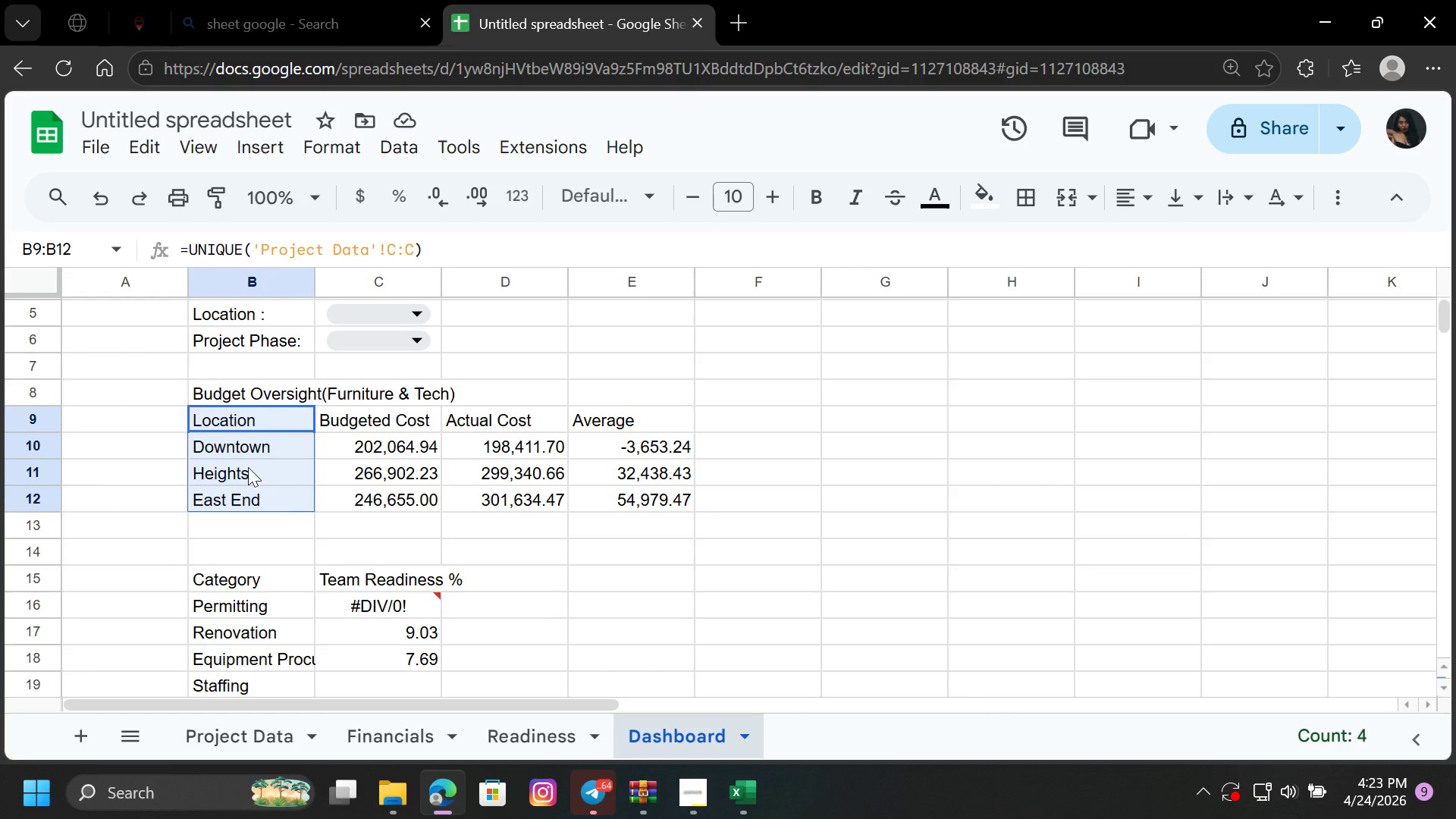 
right_click([248, 467])
 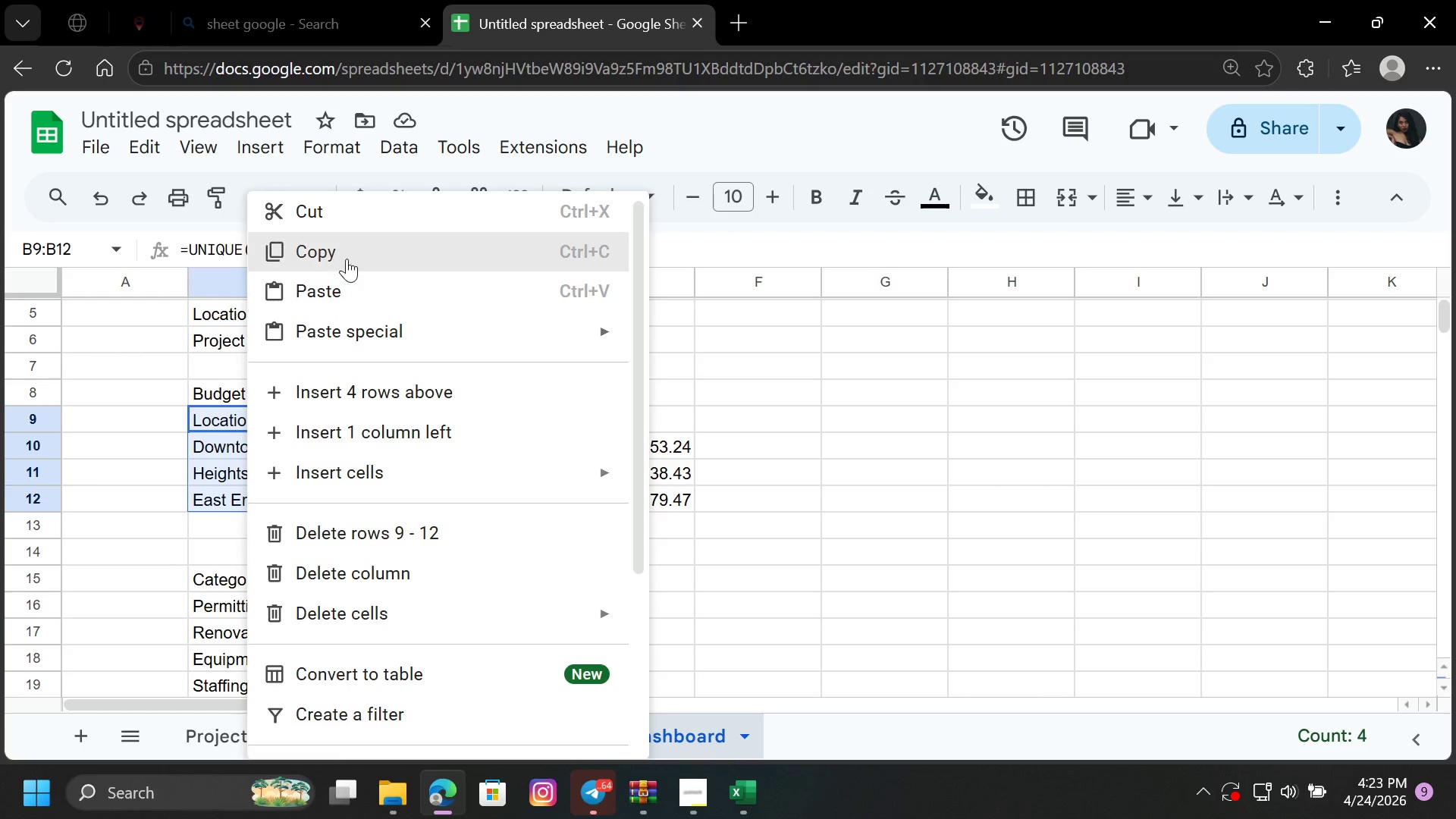 
left_click([351, 245])
 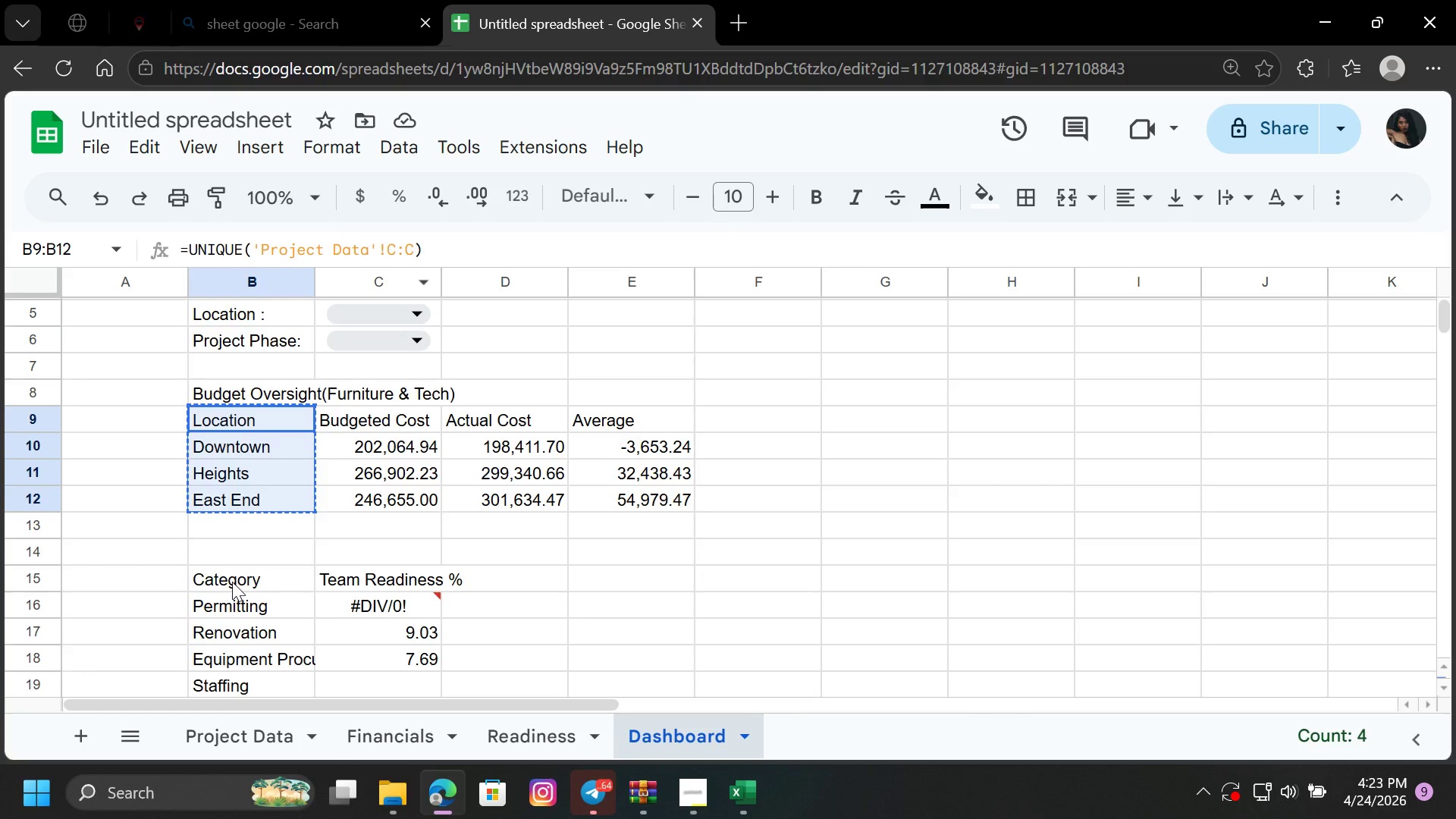 
left_click_drag(start_coordinate=[231, 582], to_coordinate=[254, 686])
 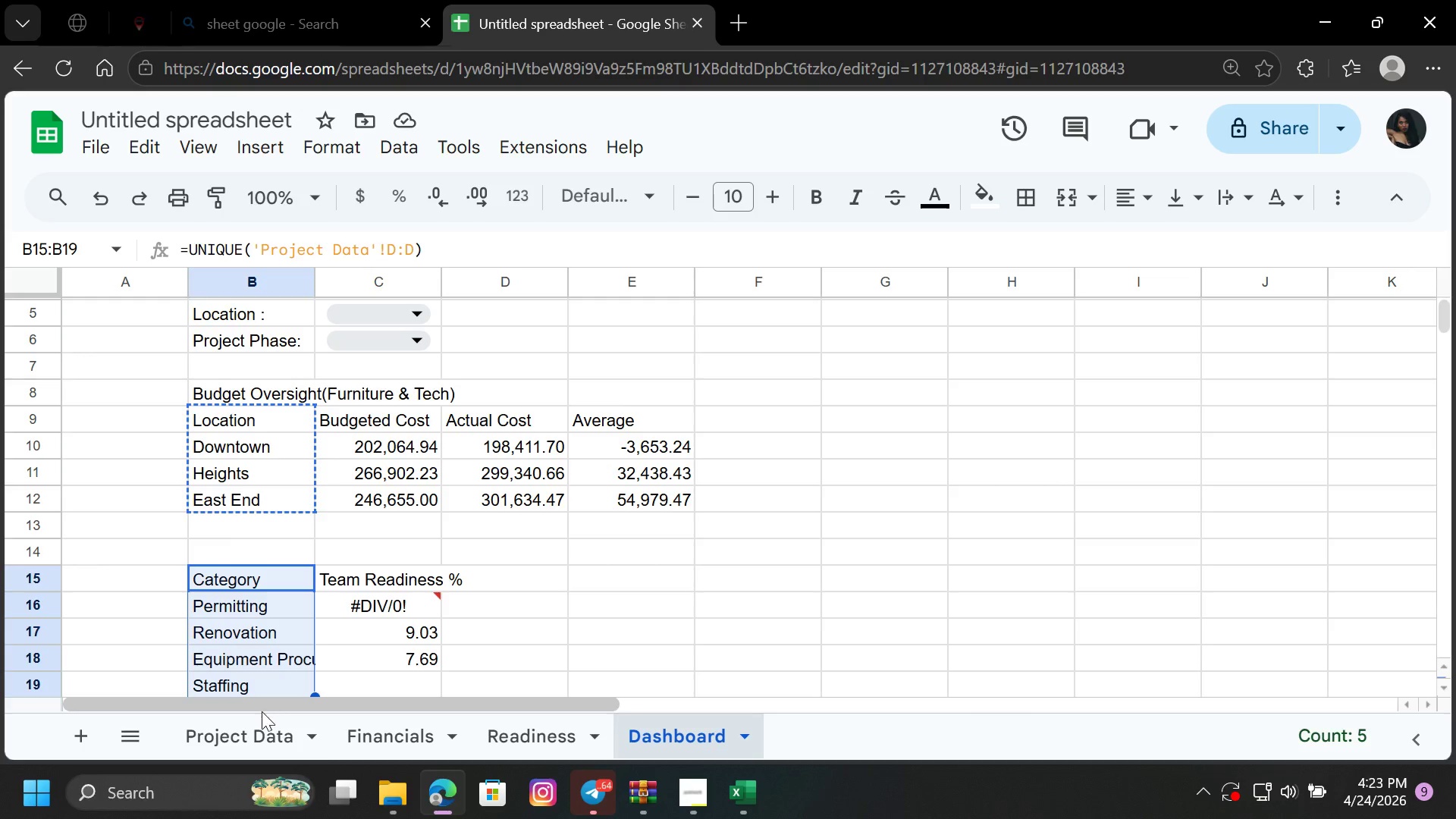 
key(Control+V)
 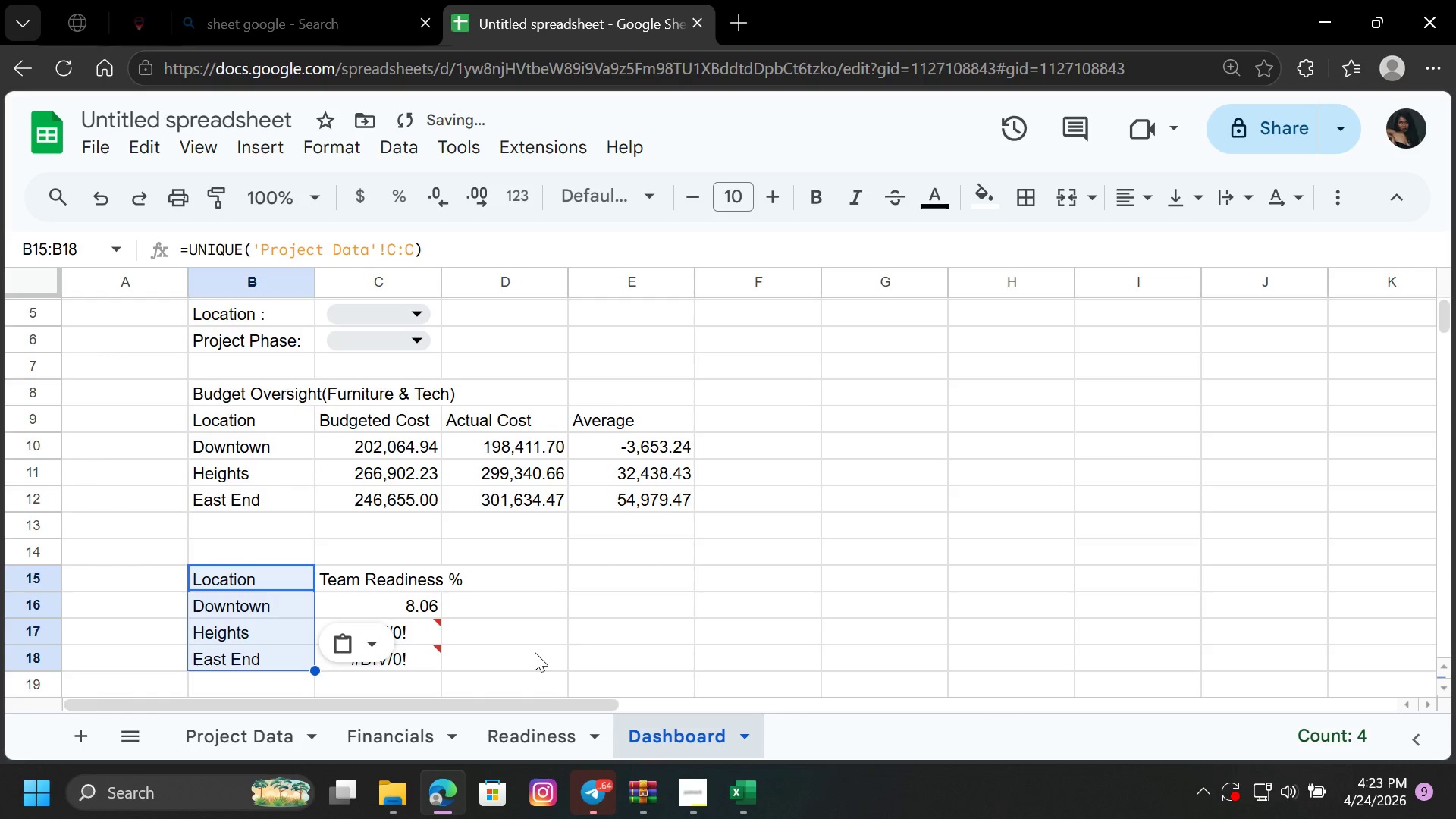 
left_click([543, 627])
 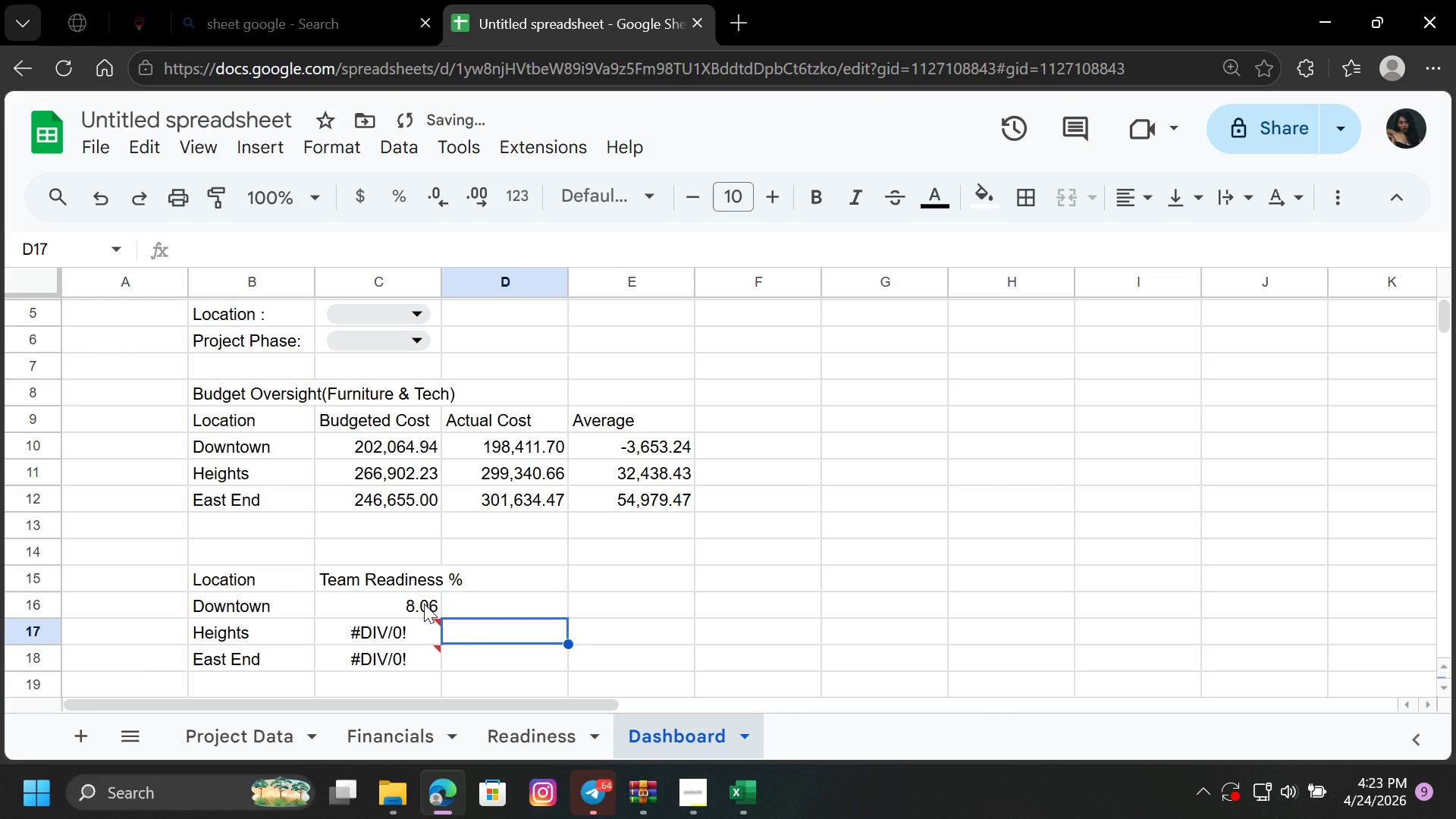 
left_click([423, 604])
 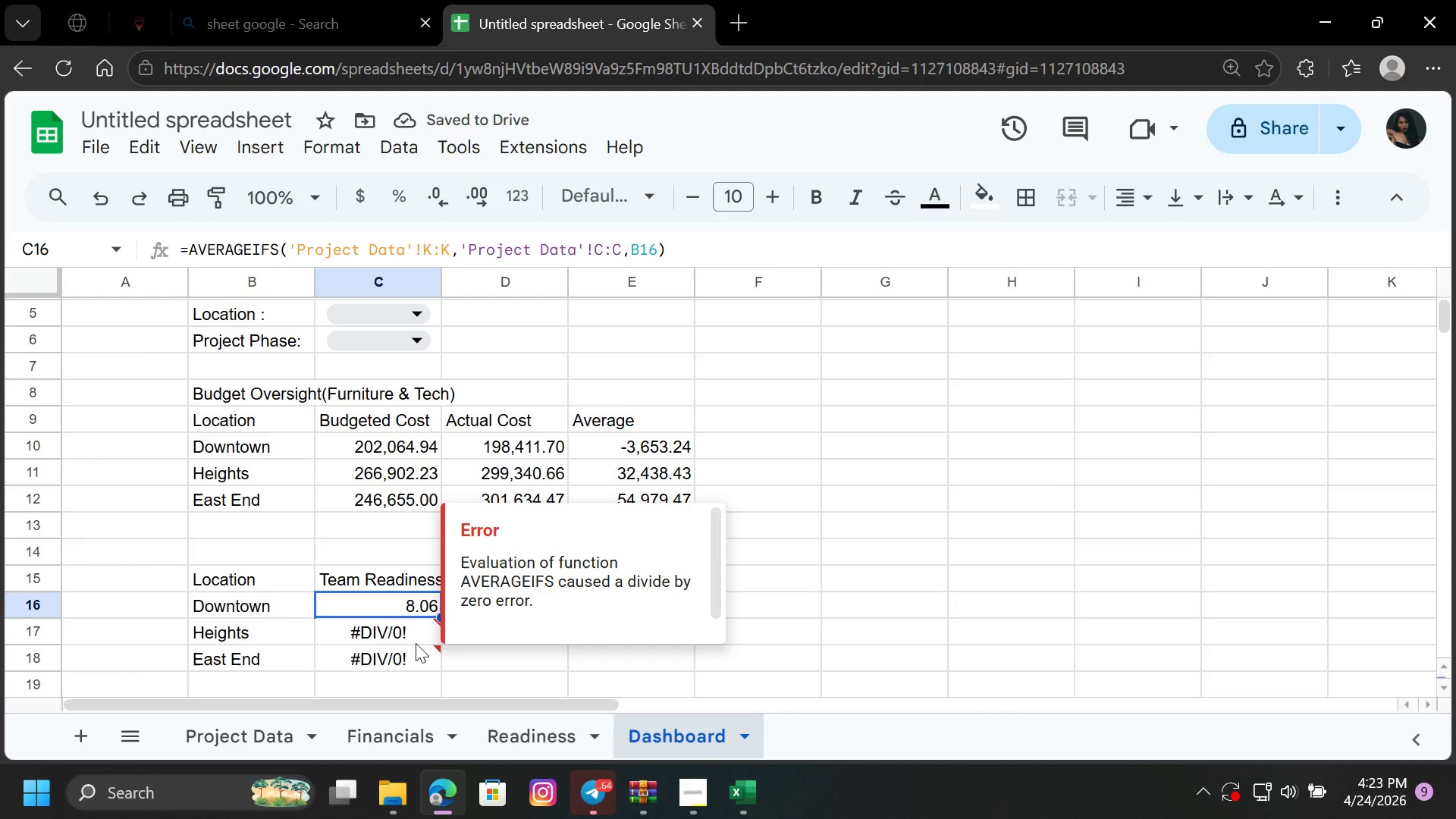 
left_click([488, 648])
 